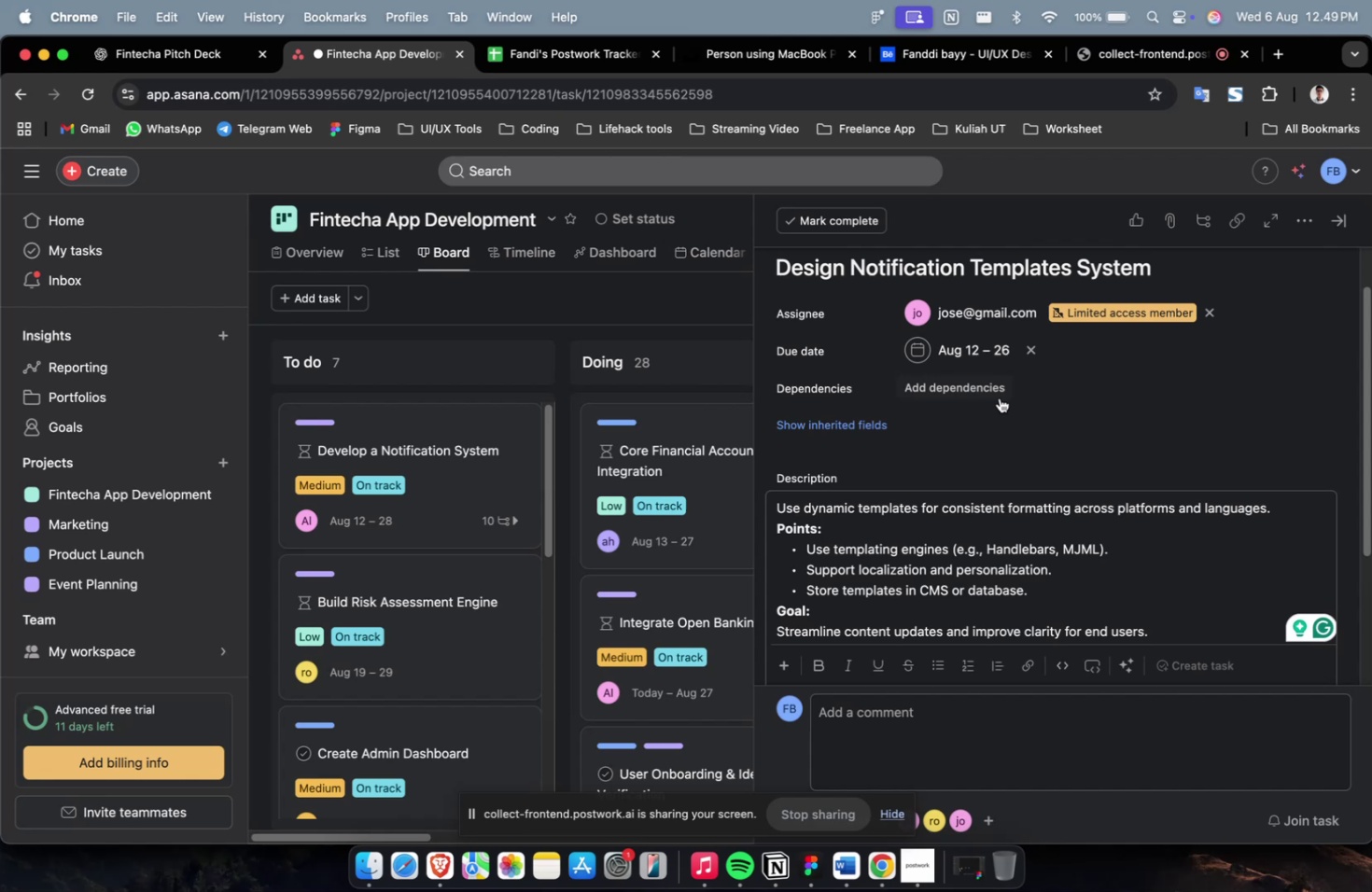 
left_click([996, 395])
 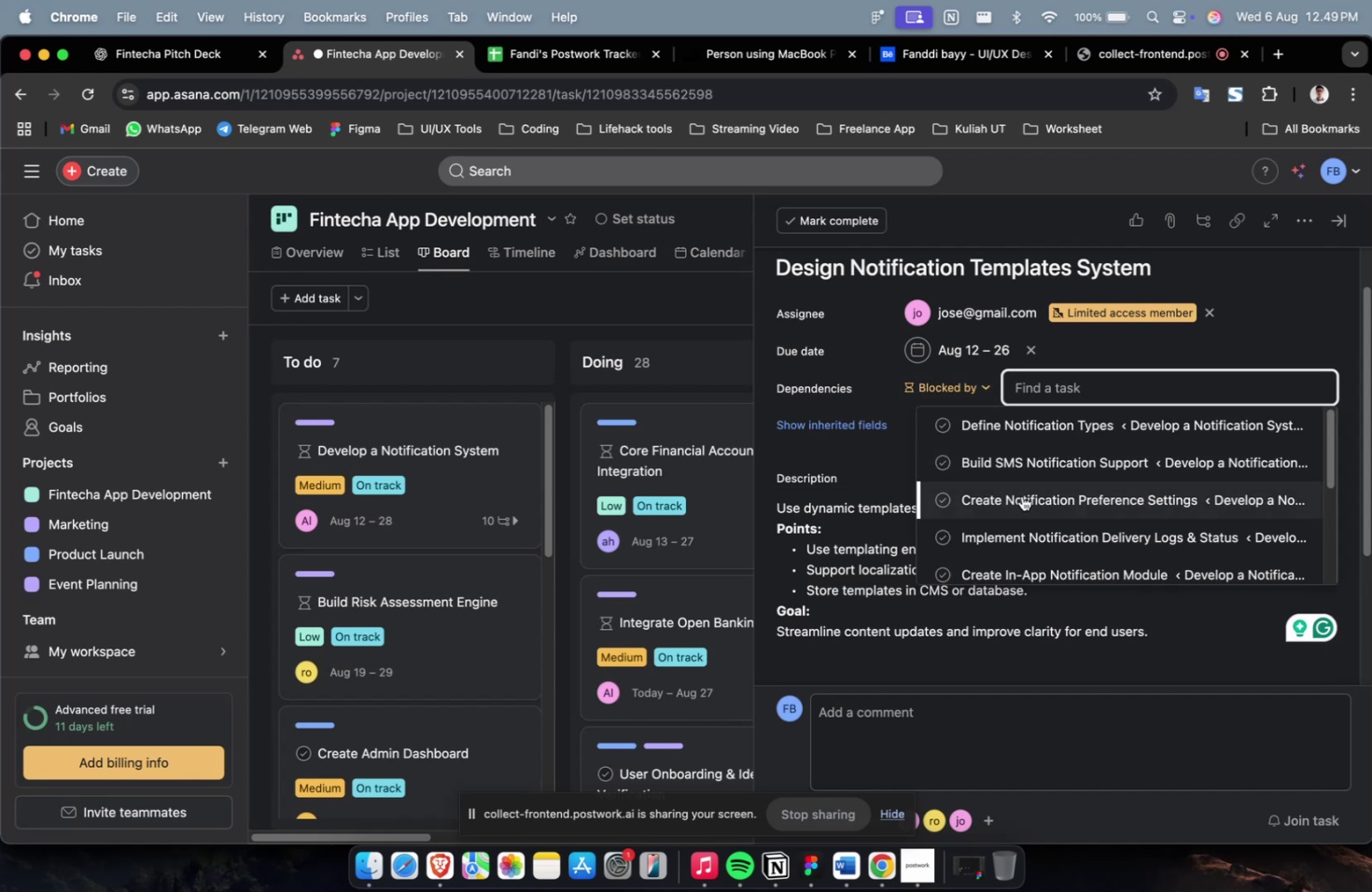 
left_click([1021, 496])
 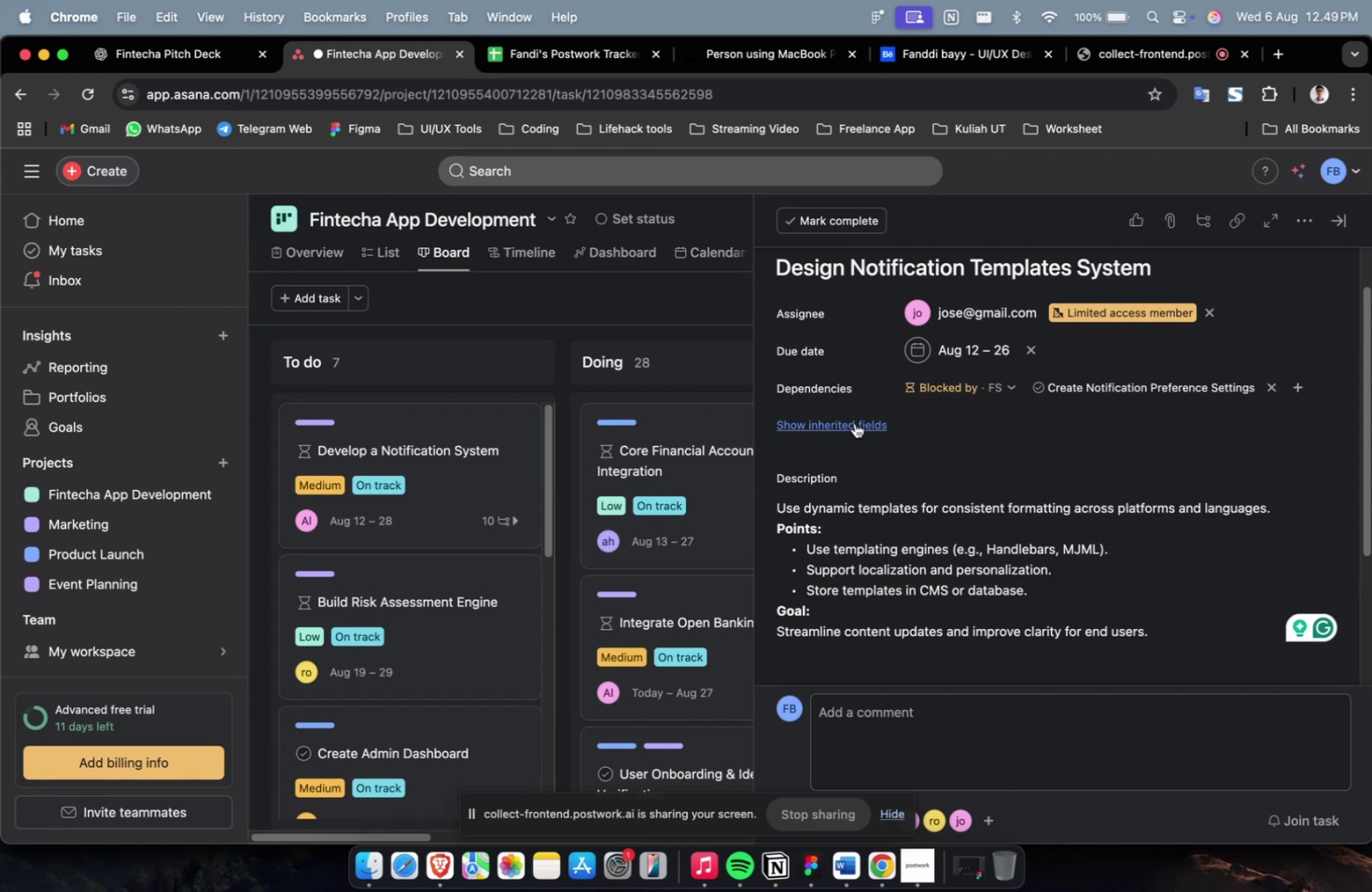 
double_click([854, 424])
 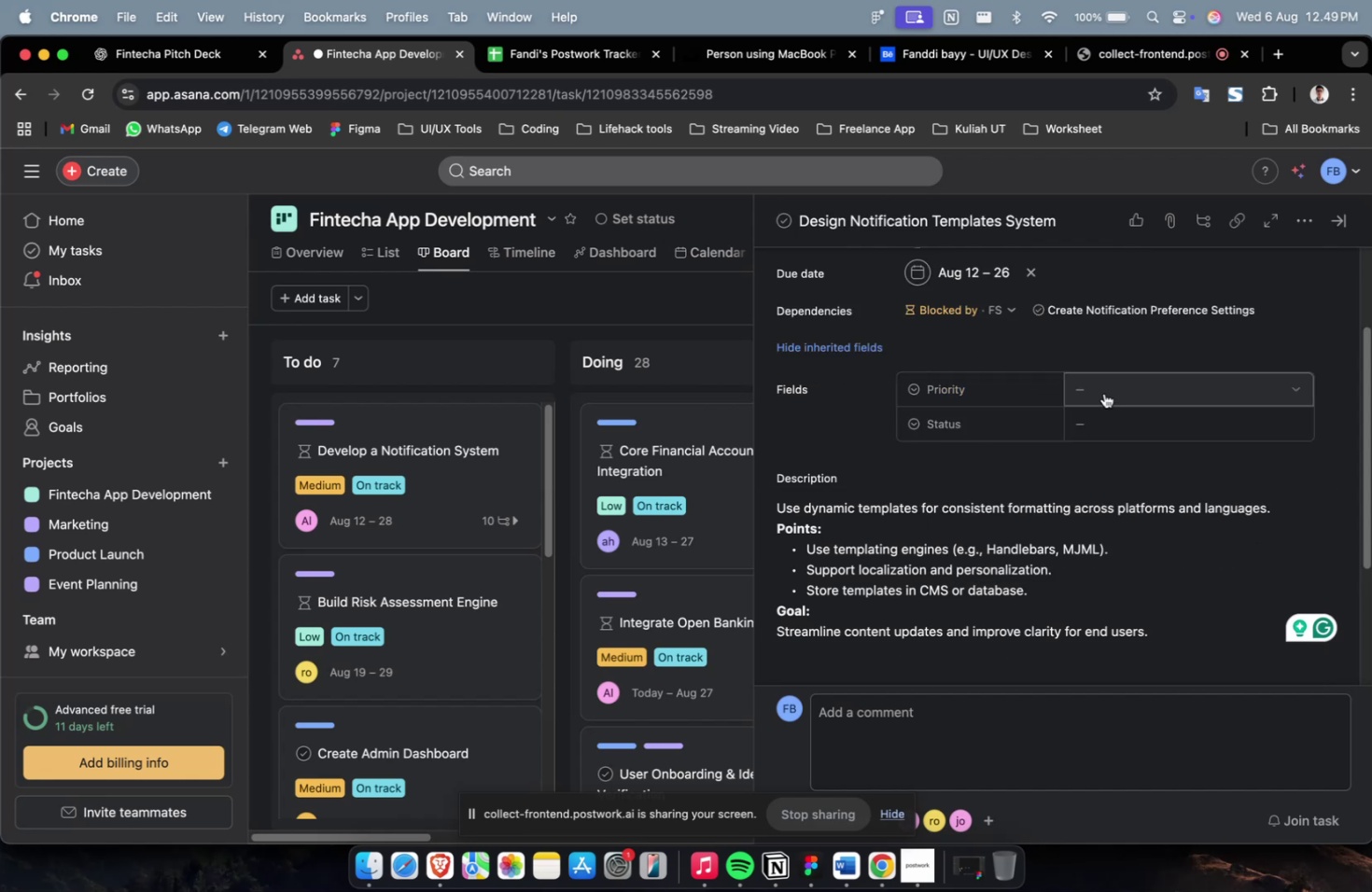 
triple_click([1106, 388])
 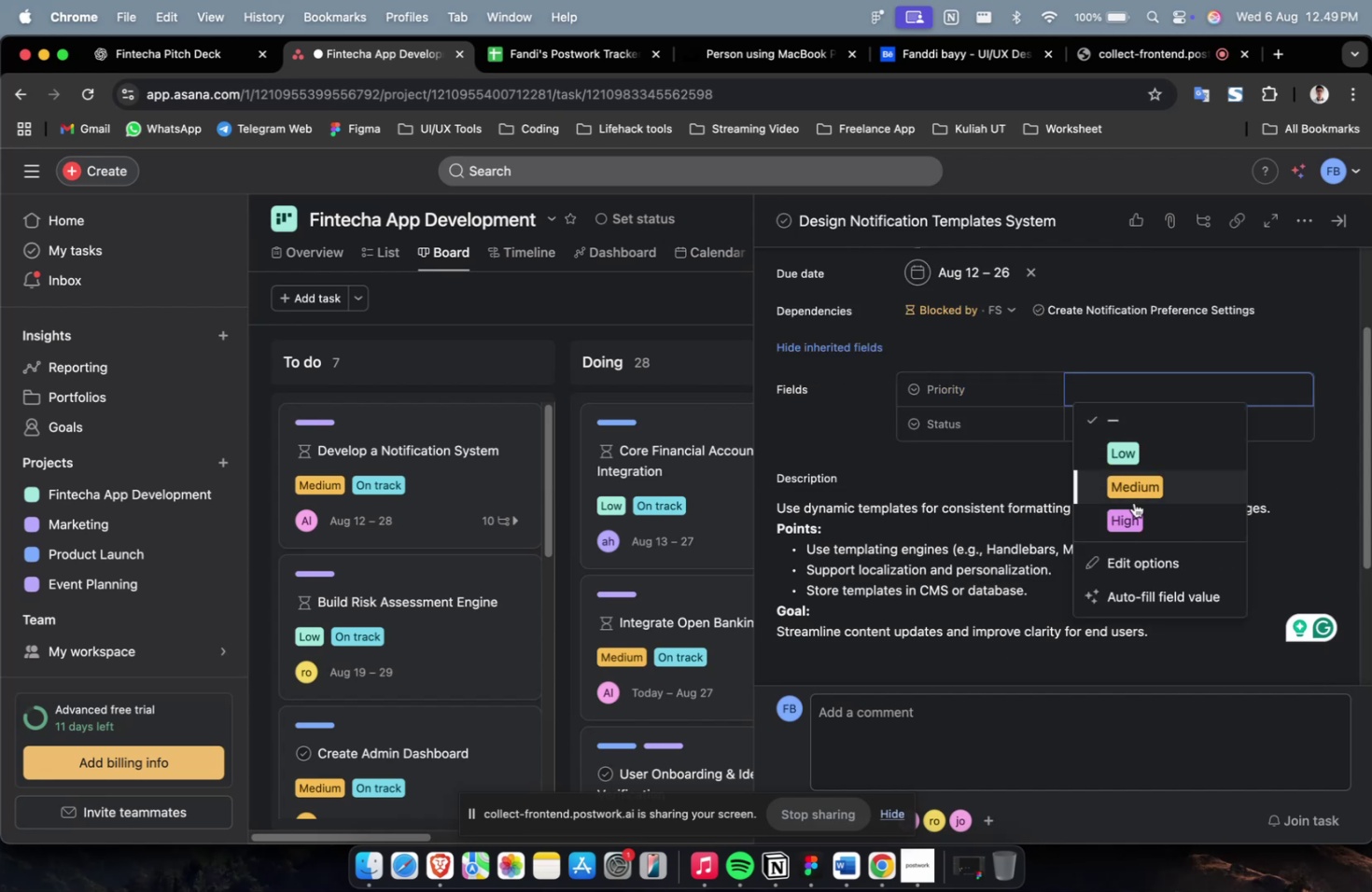 
left_click([1136, 512])
 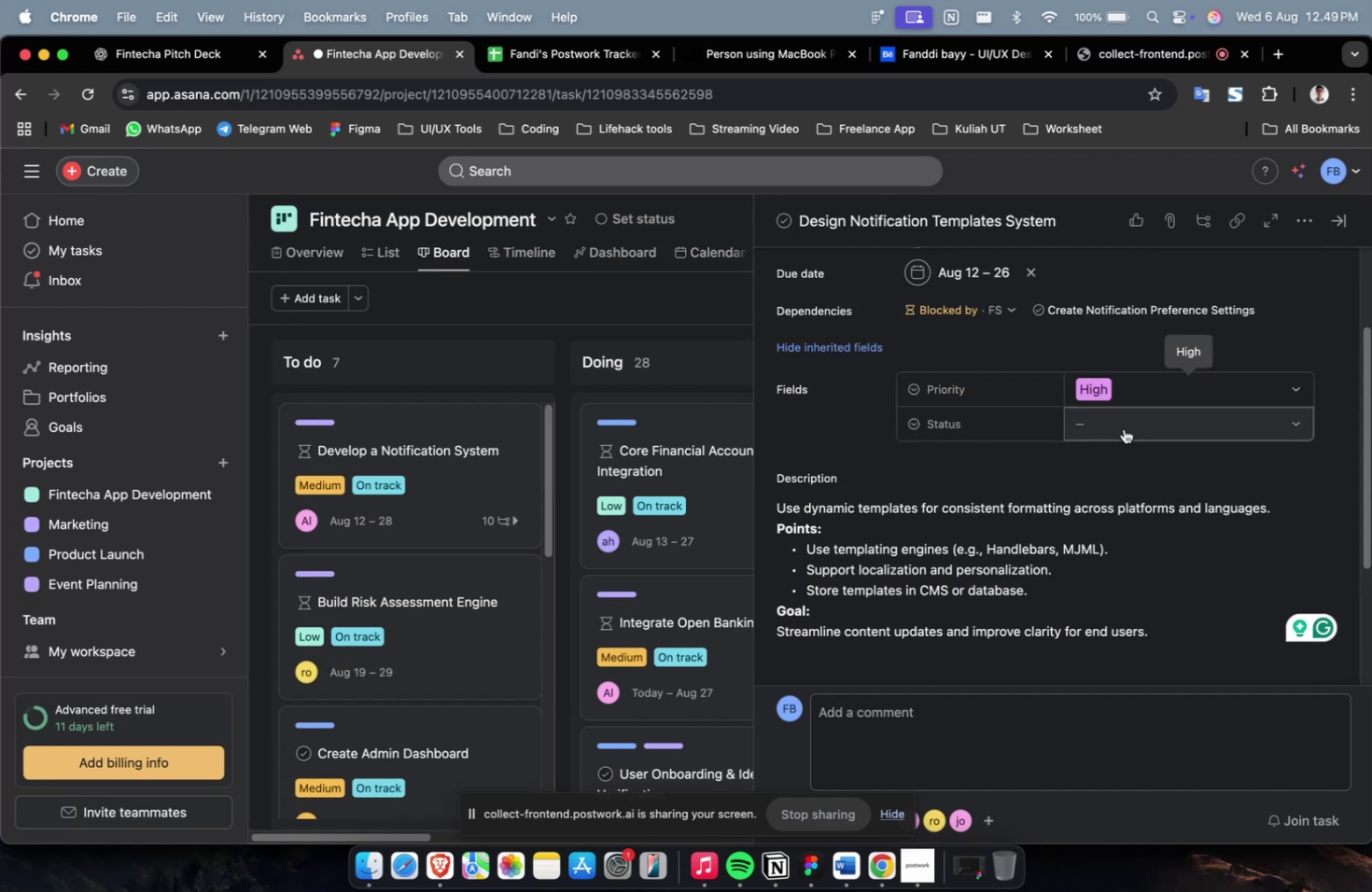 
double_click([1123, 428])
 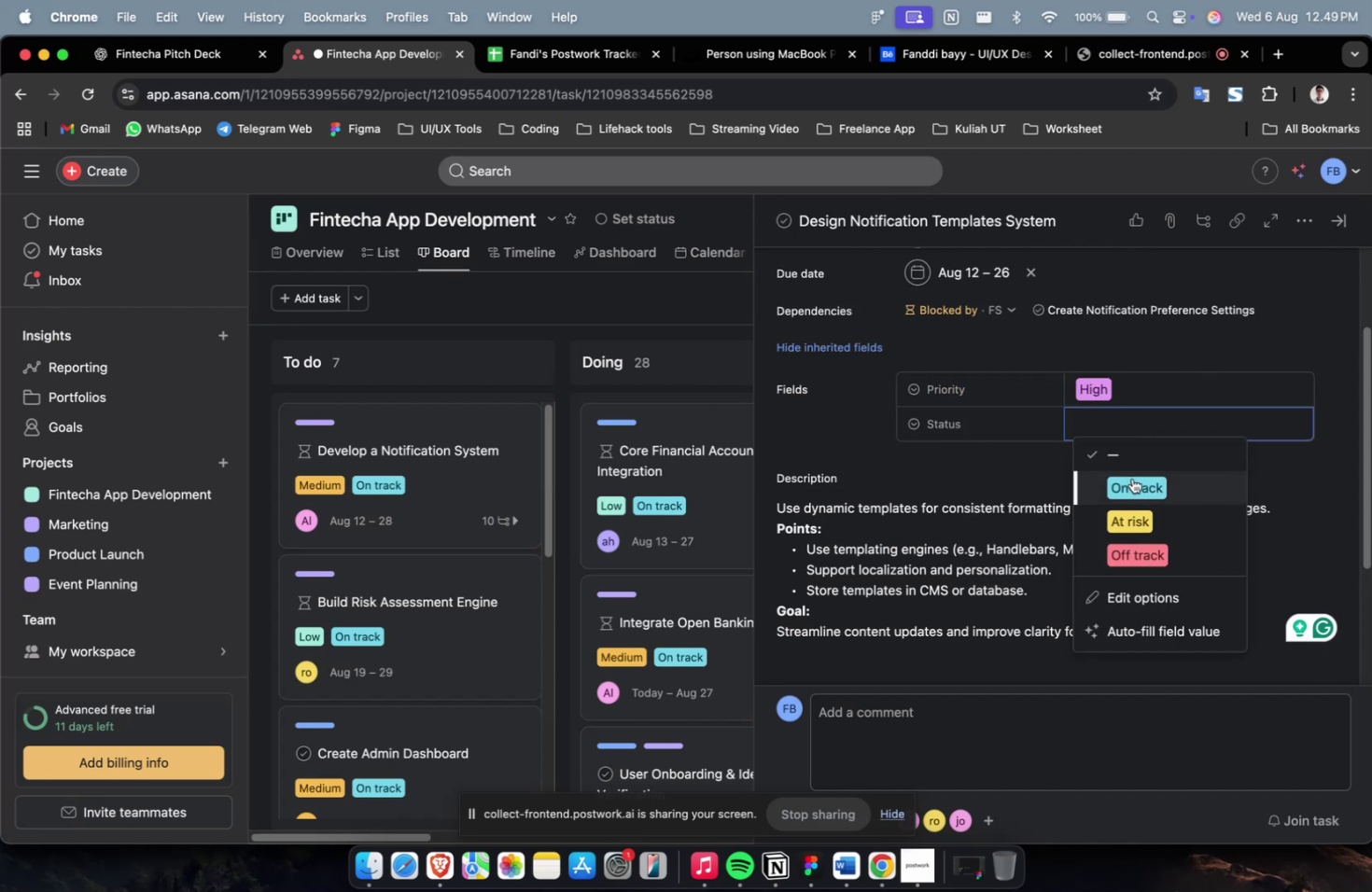 
triple_click([1131, 479])
 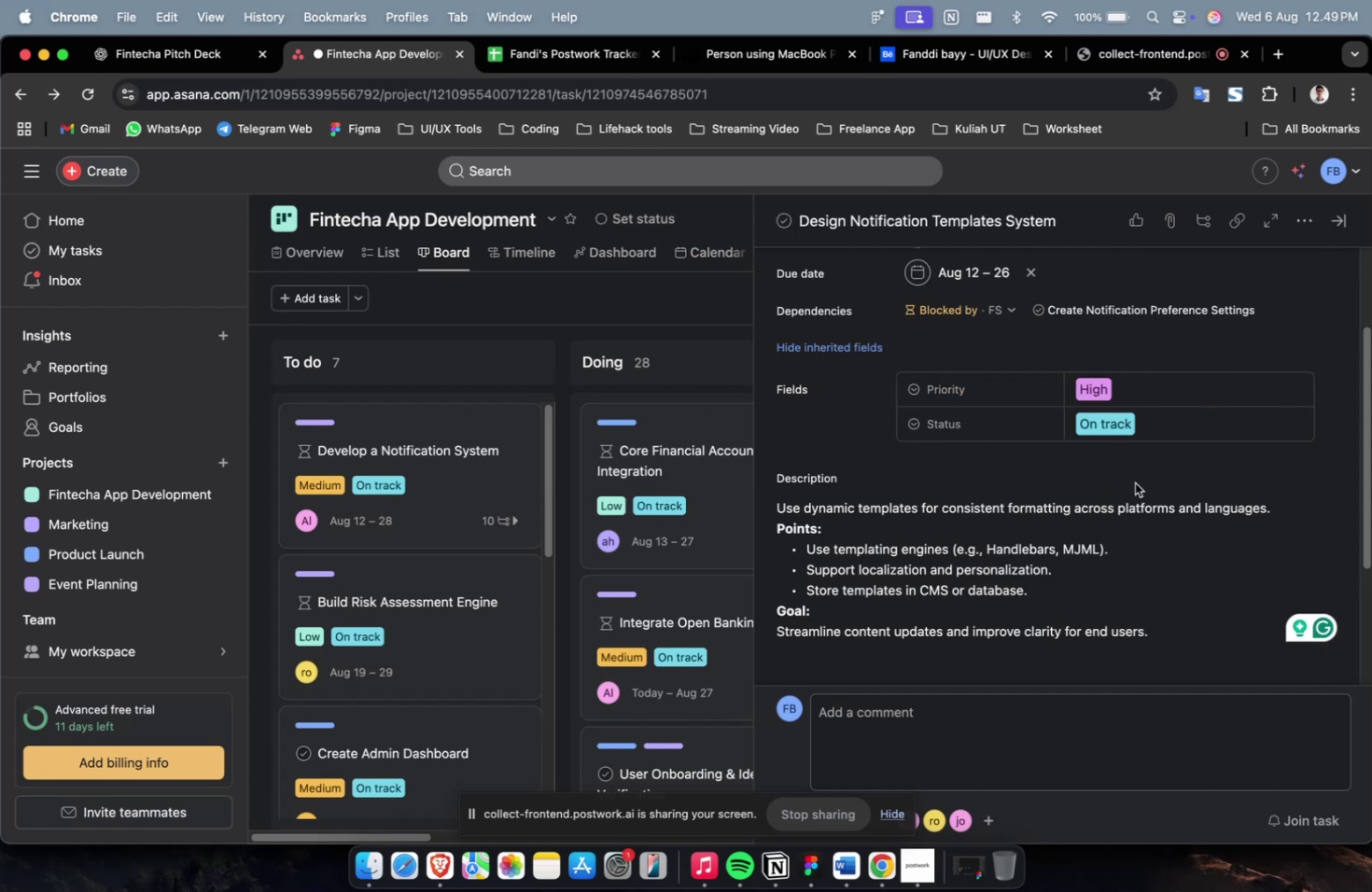 
scroll: coordinate [1134, 482], scroll_direction: down, amount: 31.0
 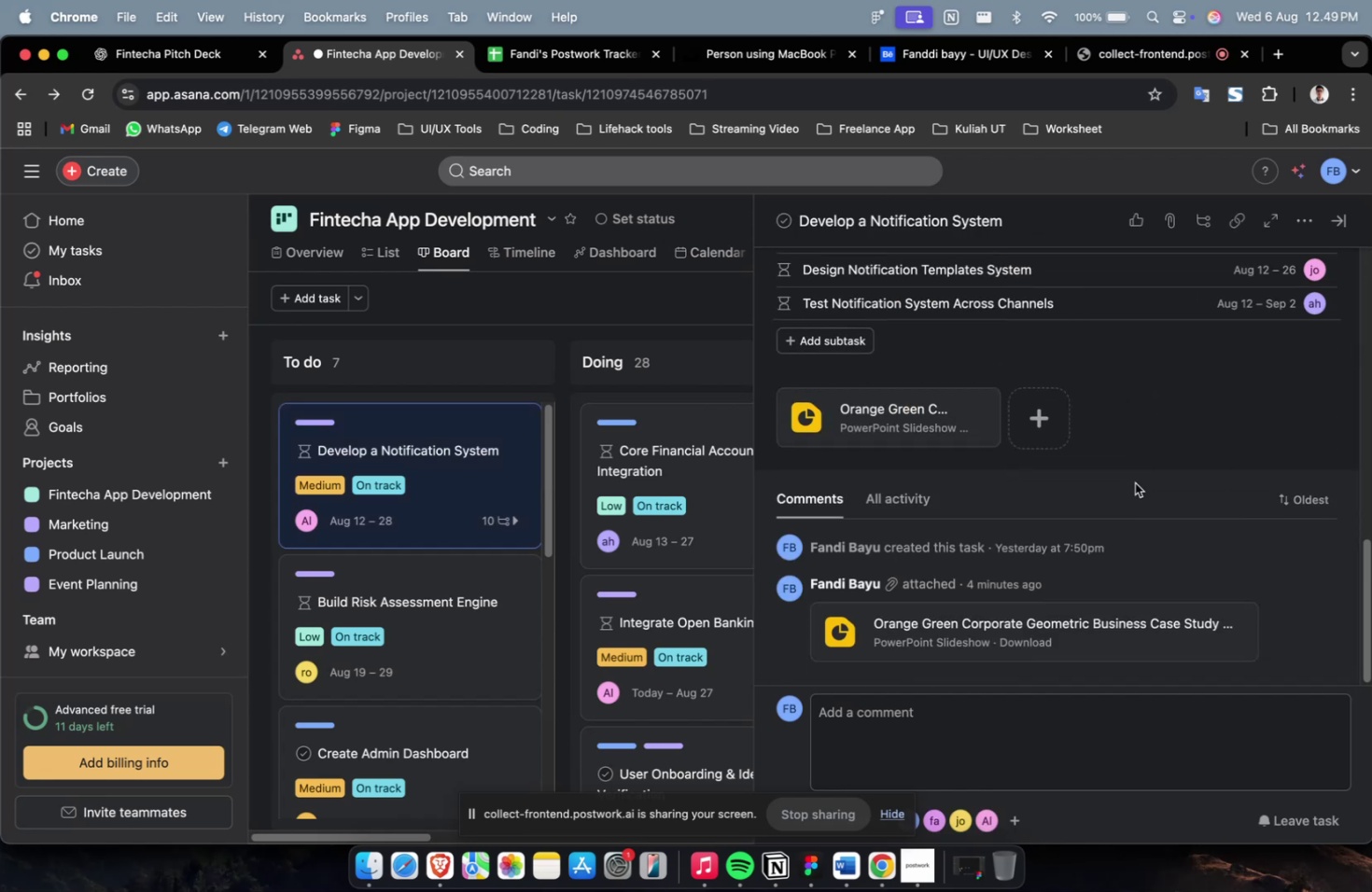 
scroll: coordinate [1134, 482], scroll_direction: up, amount: 2.0
 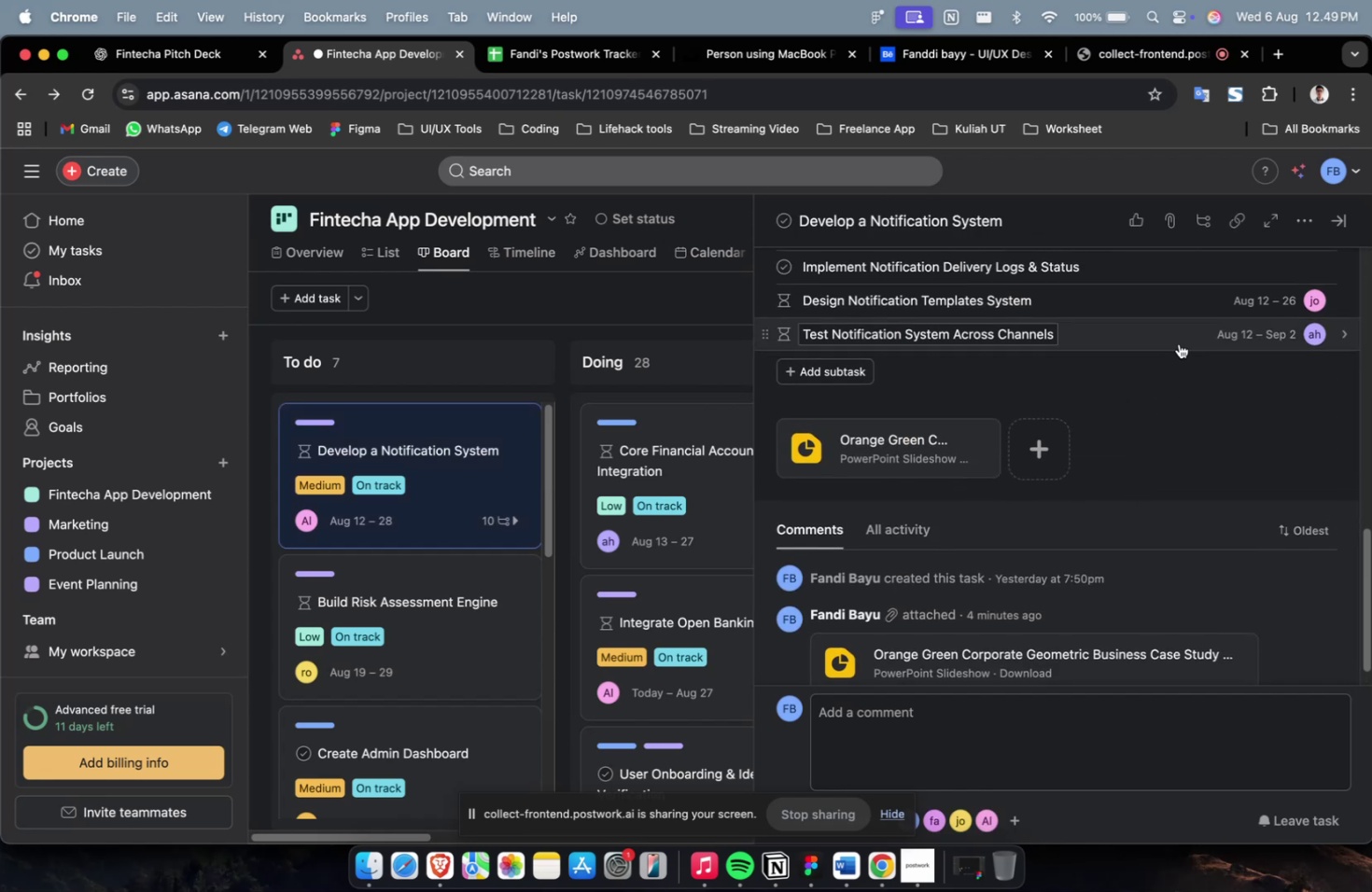 
left_click([1179, 337])
 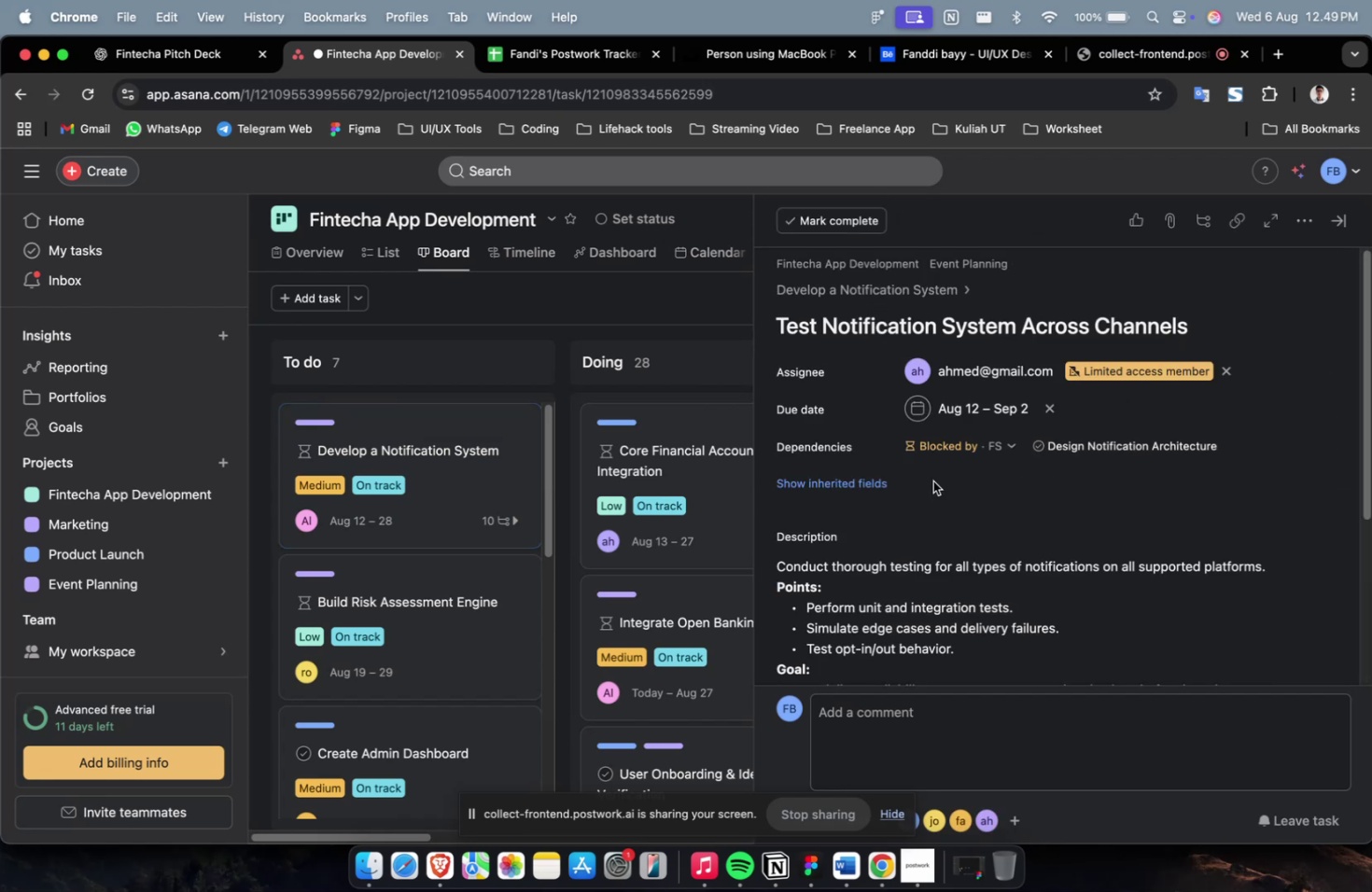 
left_click([858, 477])
 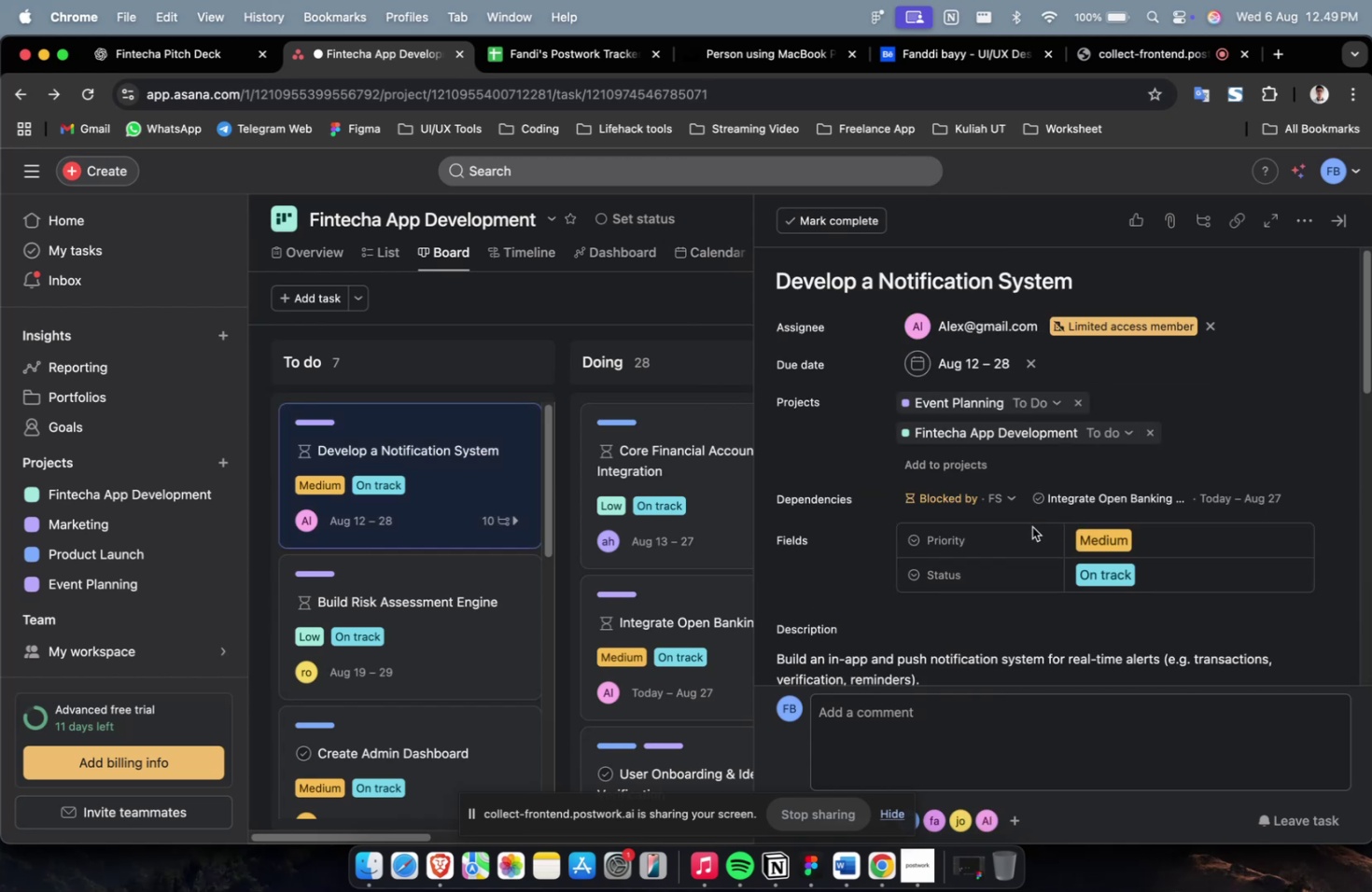 
scroll: coordinate [1031, 526], scroll_direction: down, amount: 27.0
 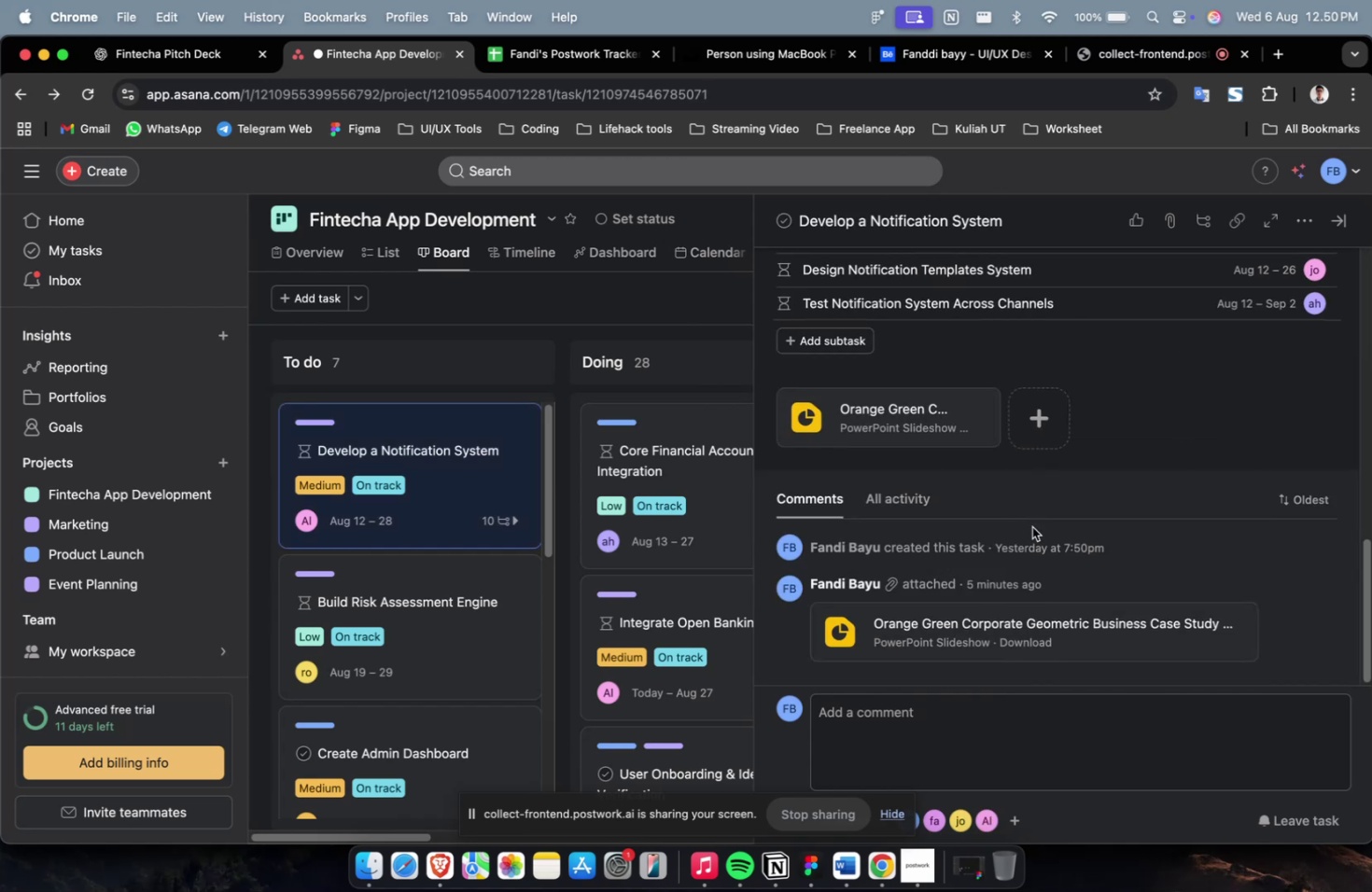 
scroll: coordinate [1031, 526], scroll_direction: up, amount: 7.0
 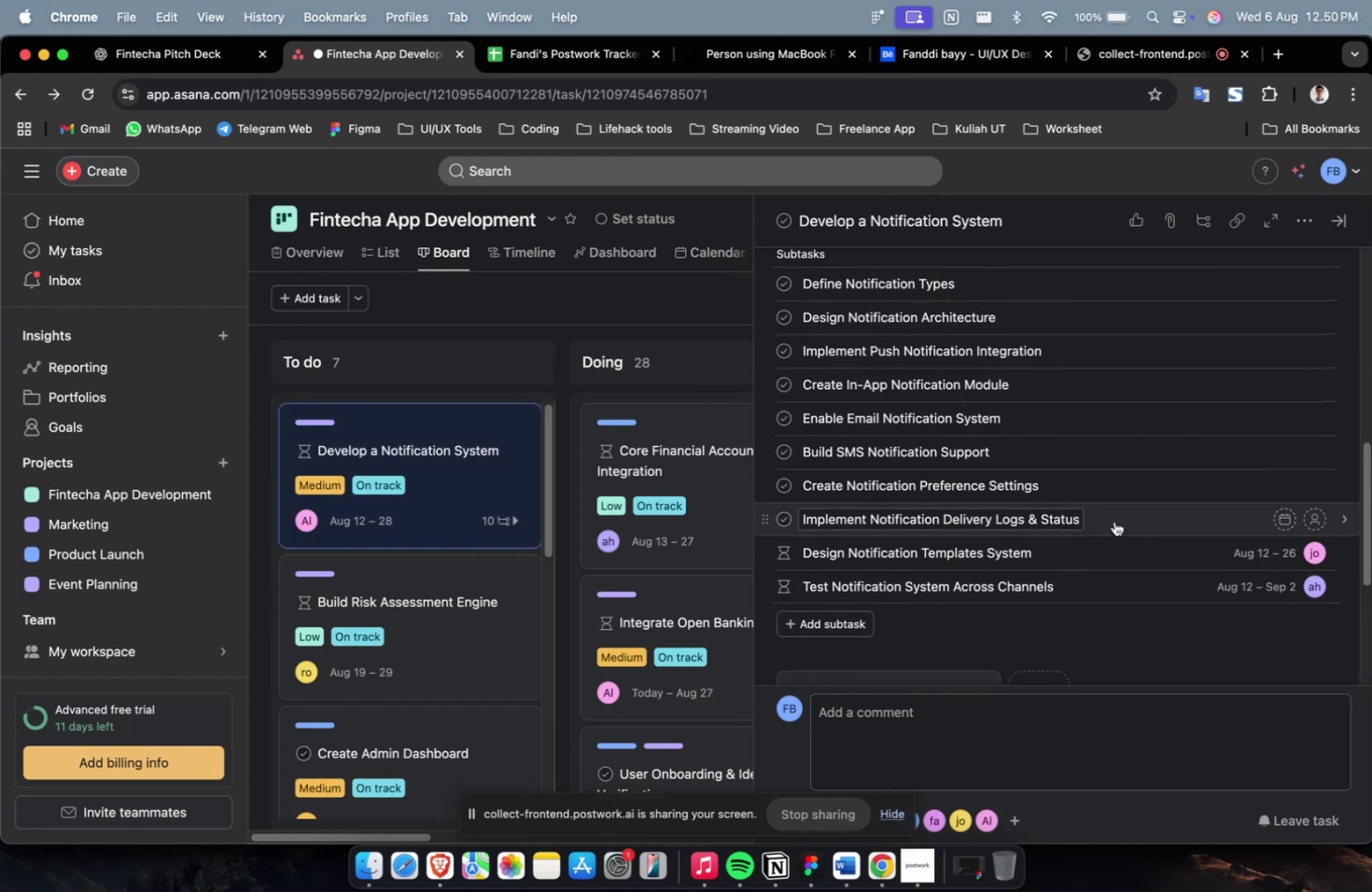 
left_click([1113, 521])
 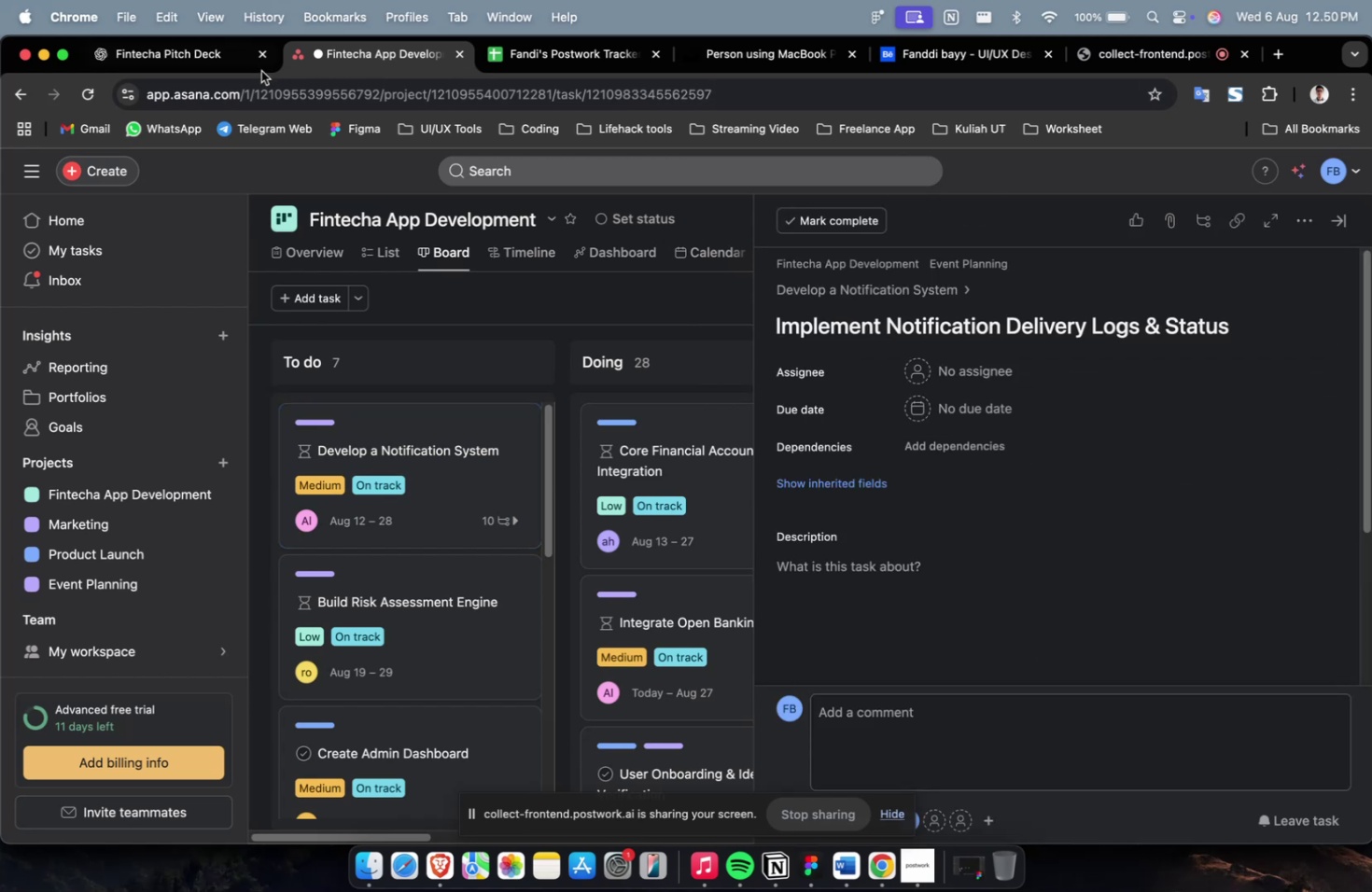 
left_click([212, 63])
 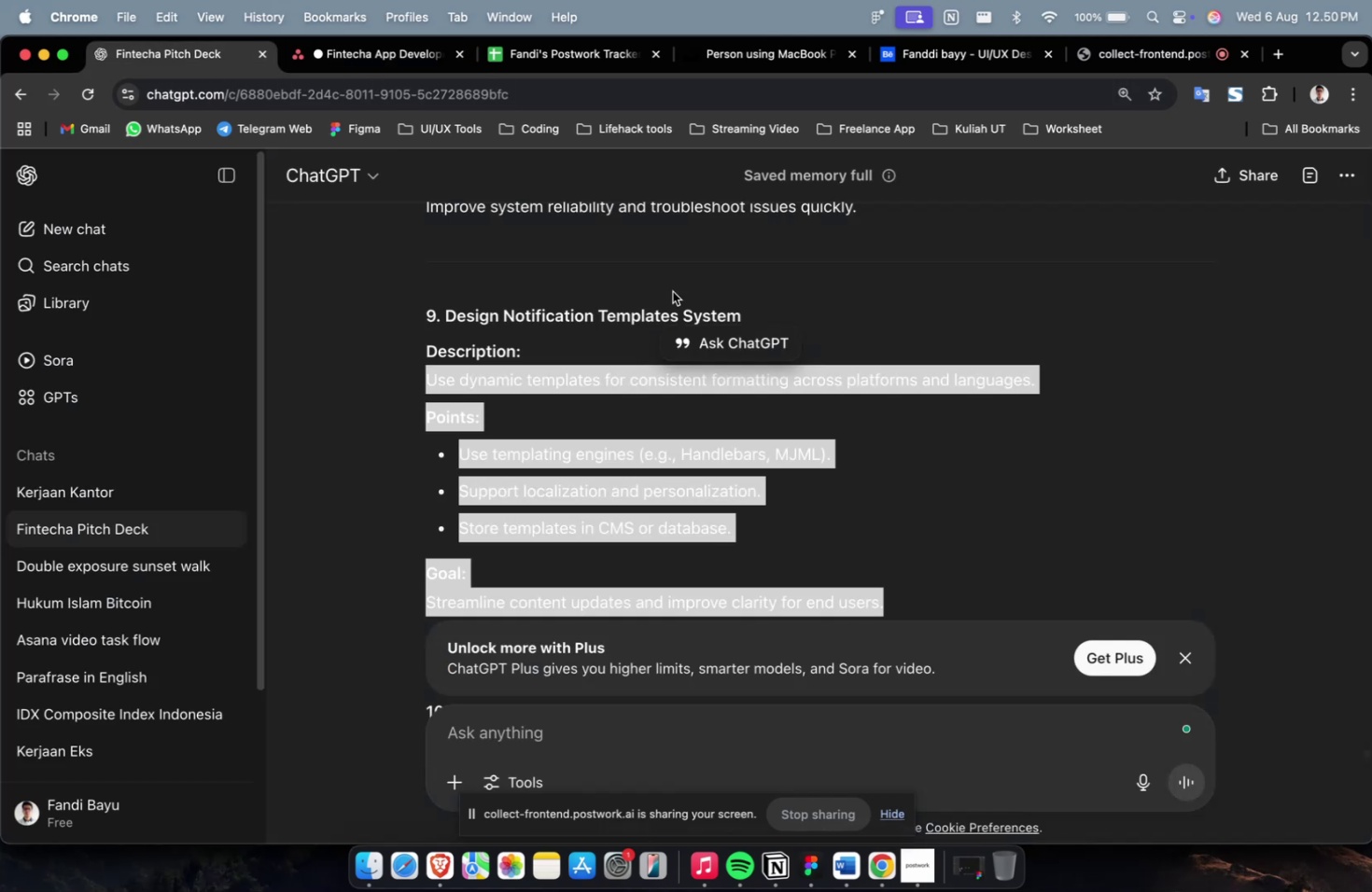 
scroll: coordinate [857, 422], scroll_direction: up, amount: 11.0
 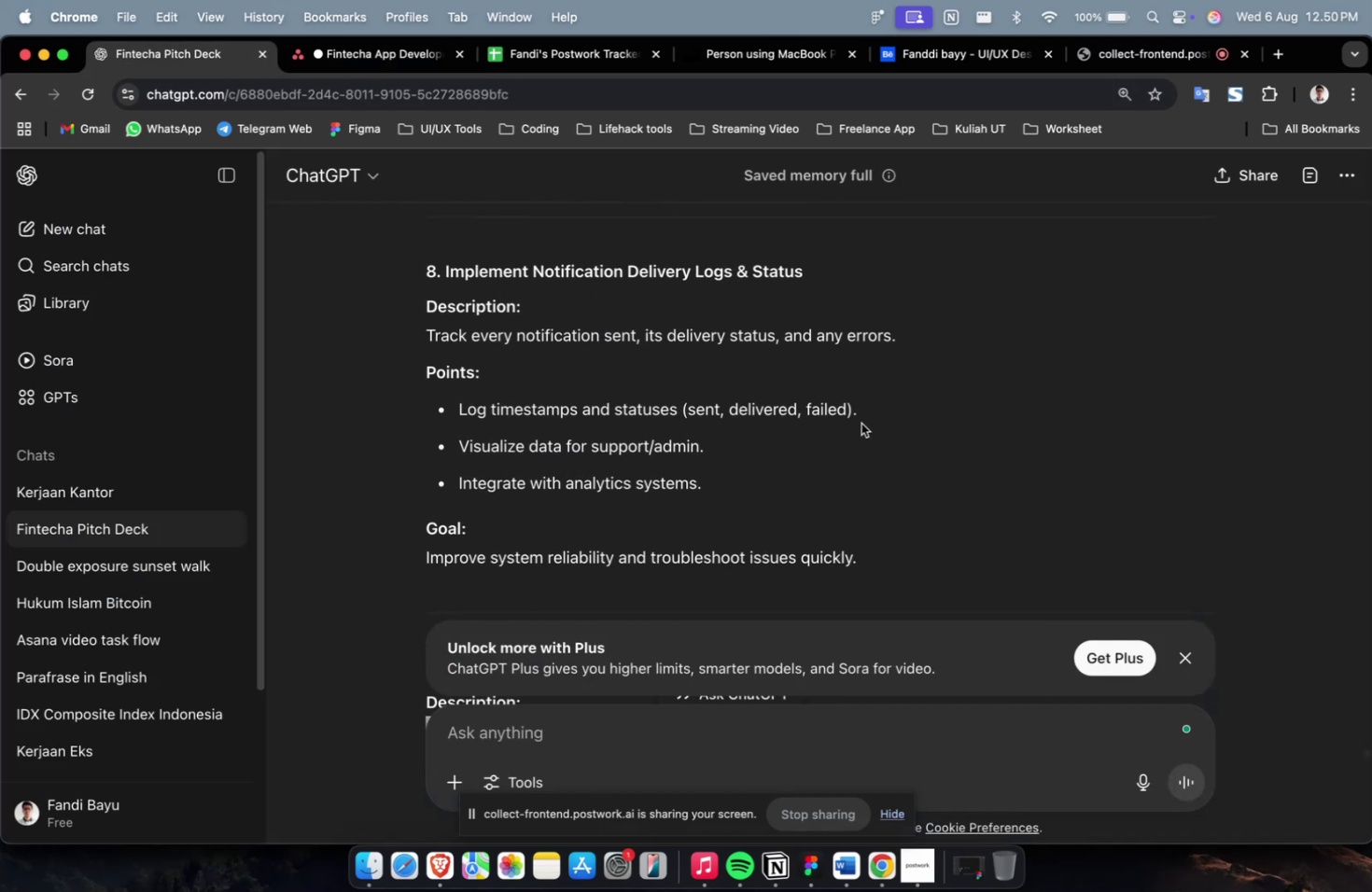 
left_click([876, 481])
 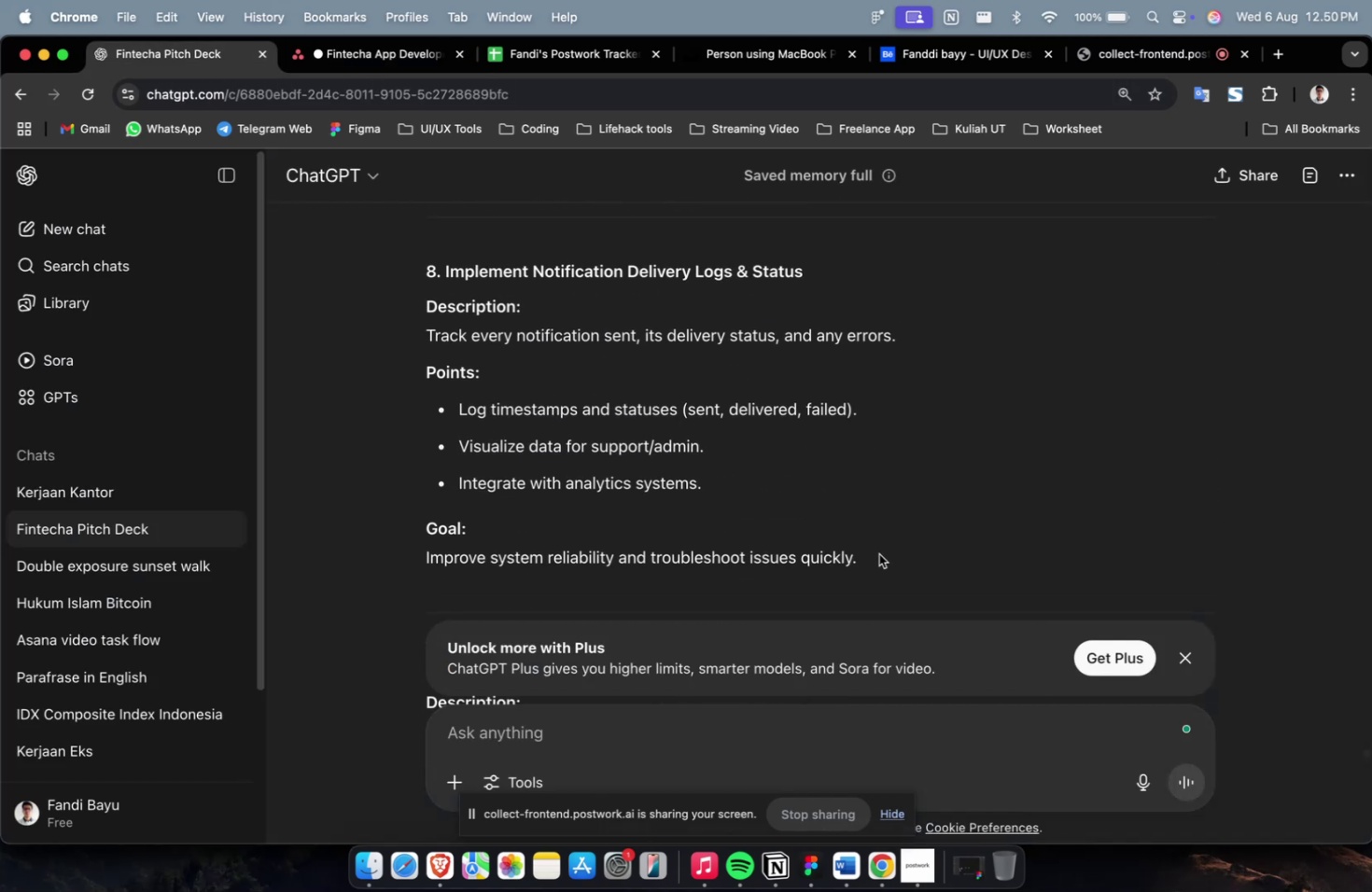 
left_click_drag(start_coordinate=[877, 558], to_coordinate=[409, 334])
 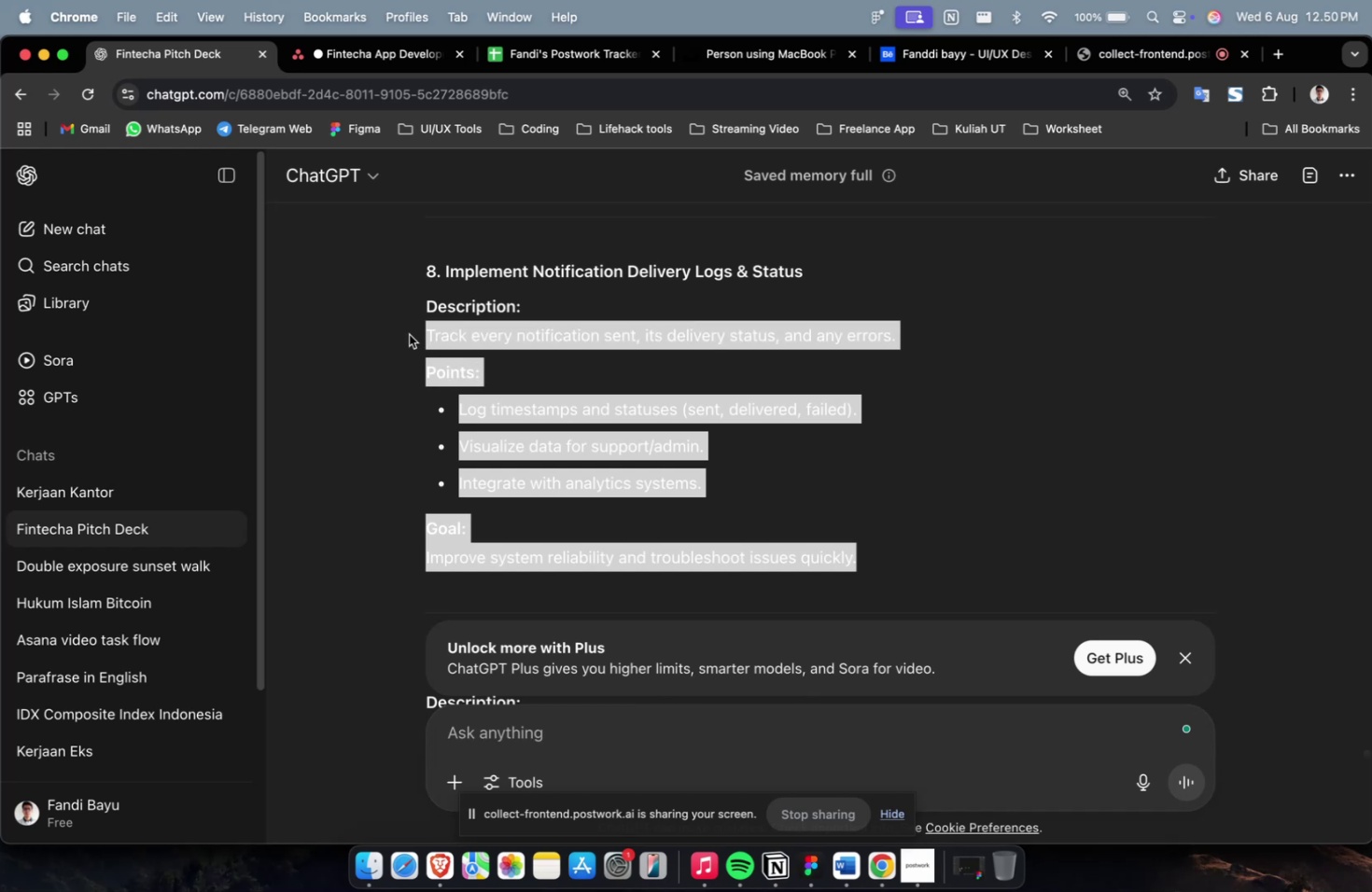 
key(Meta+C)
 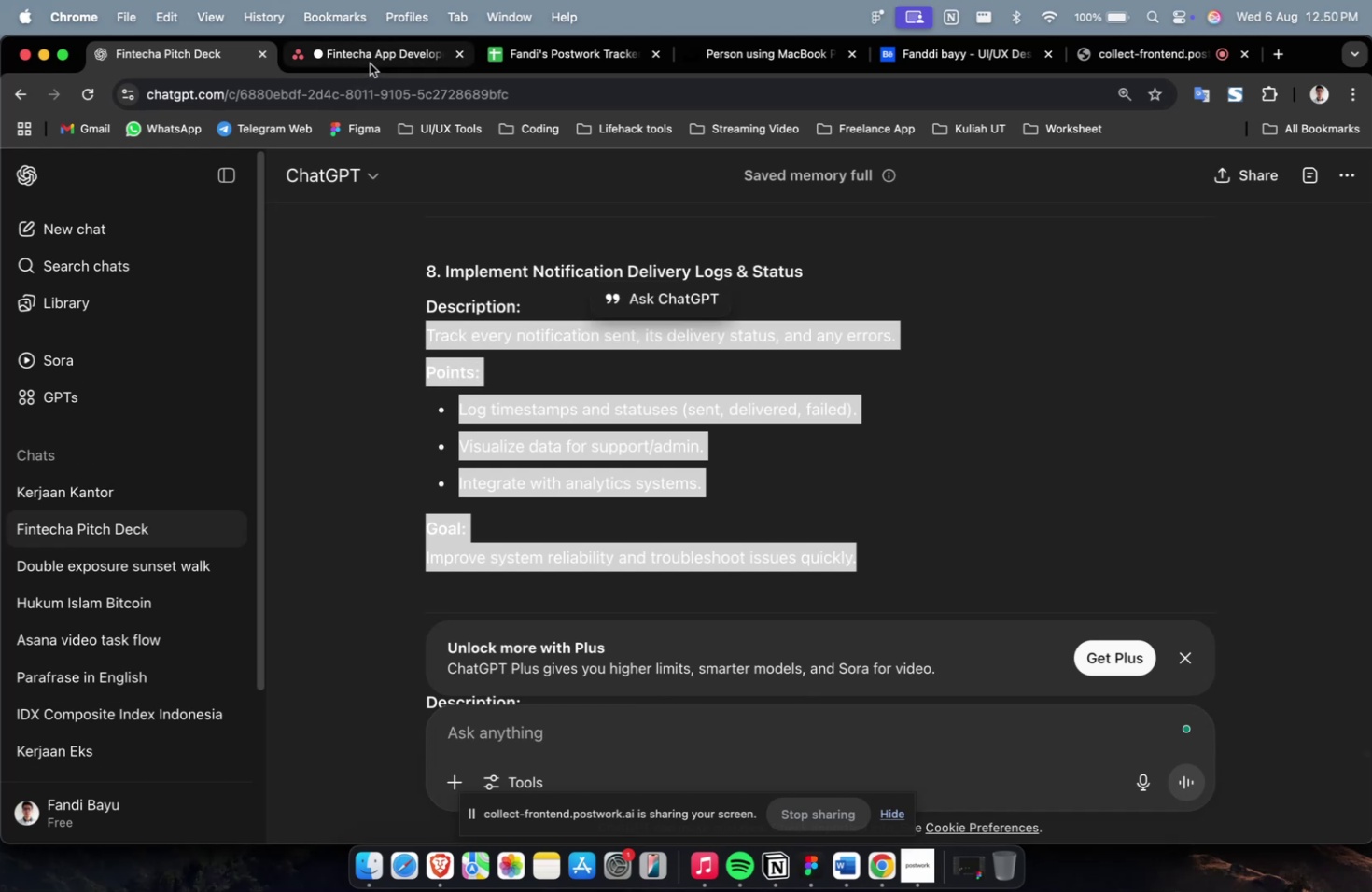 
left_click([370, 63])
 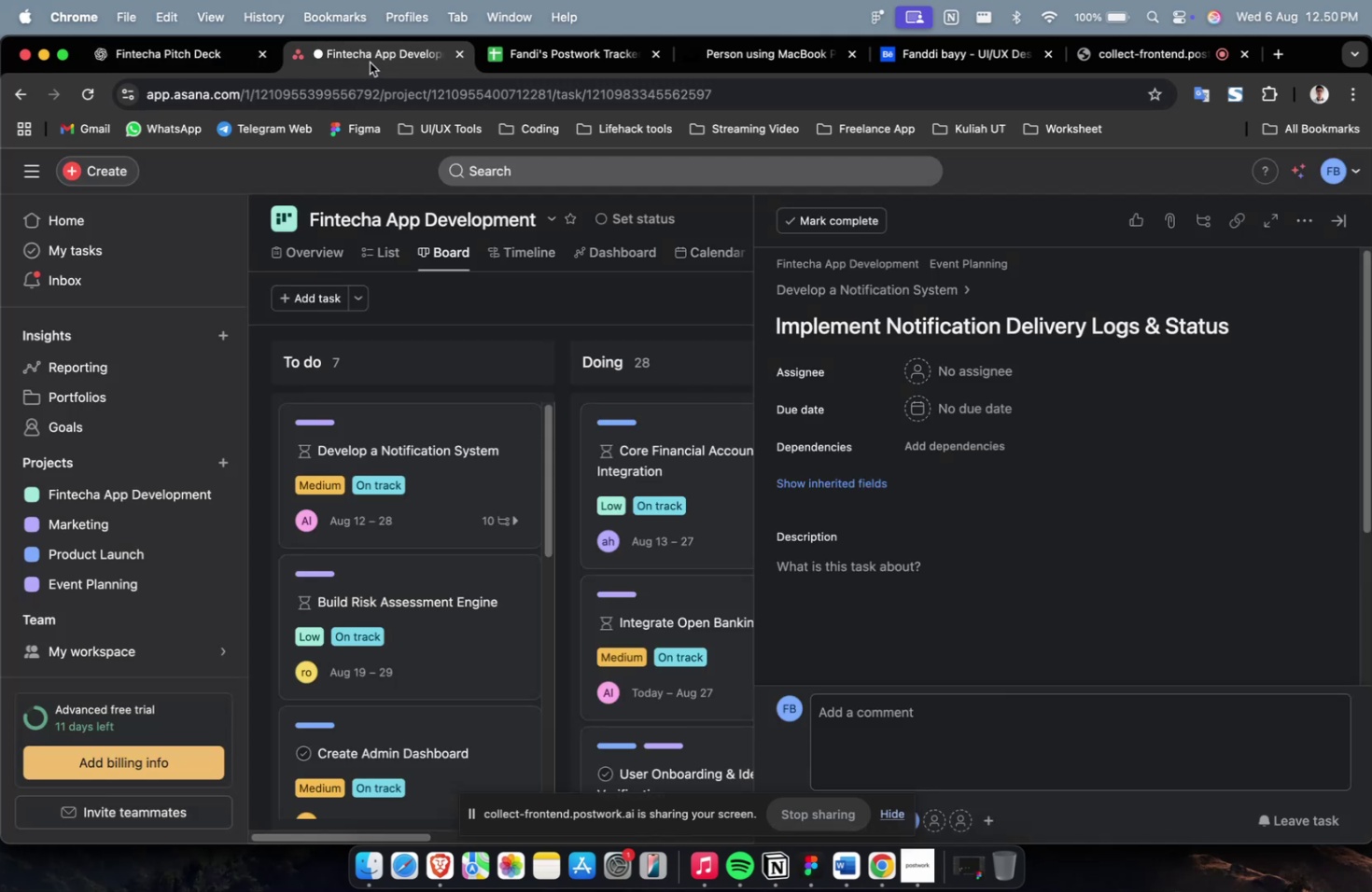 
left_click([901, 554])
 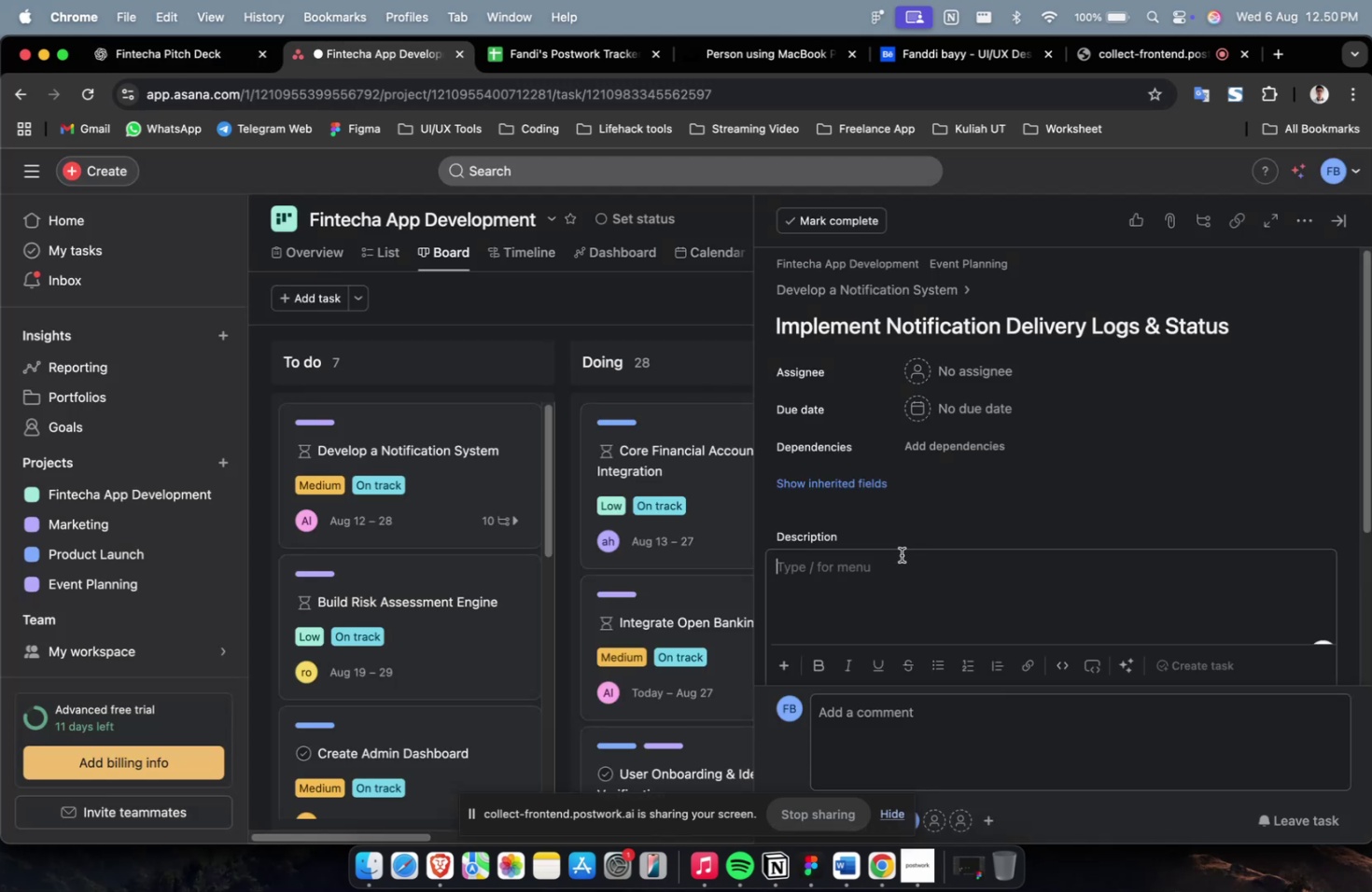 
key(Meta+V)
 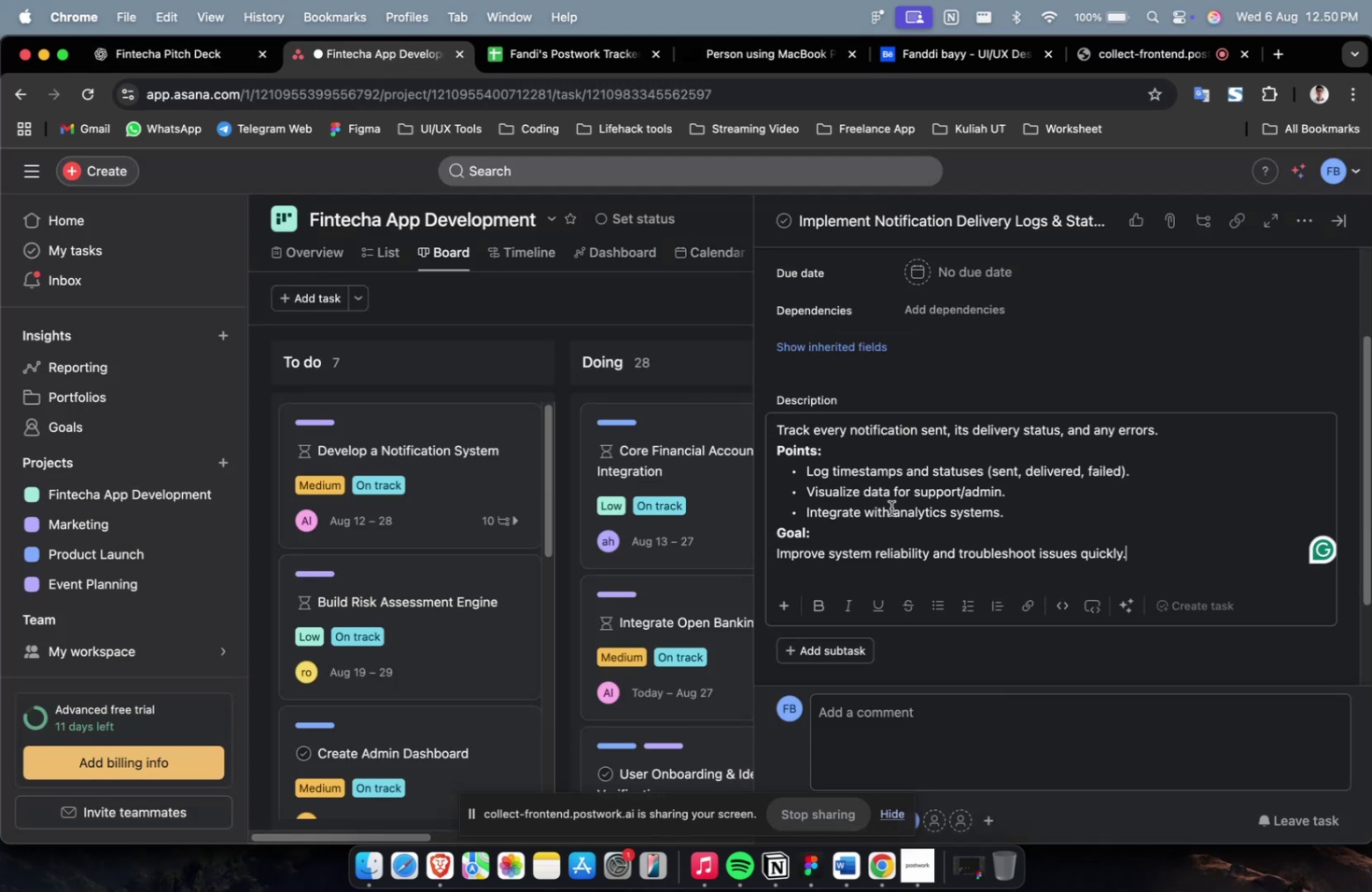 
scroll: coordinate [892, 501], scroll_direction: up, amount: 9.0
 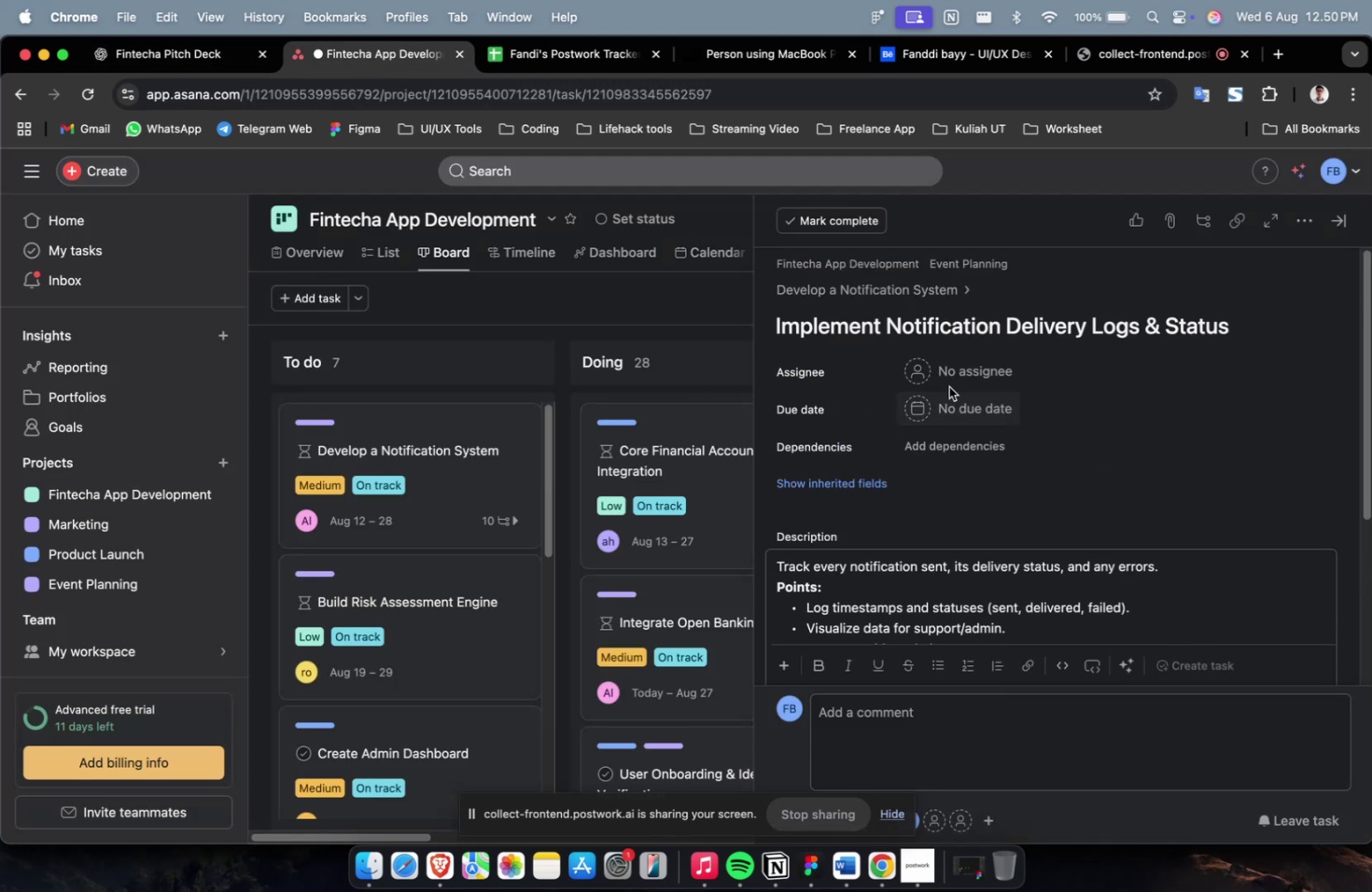 
left_click([955, 377])
 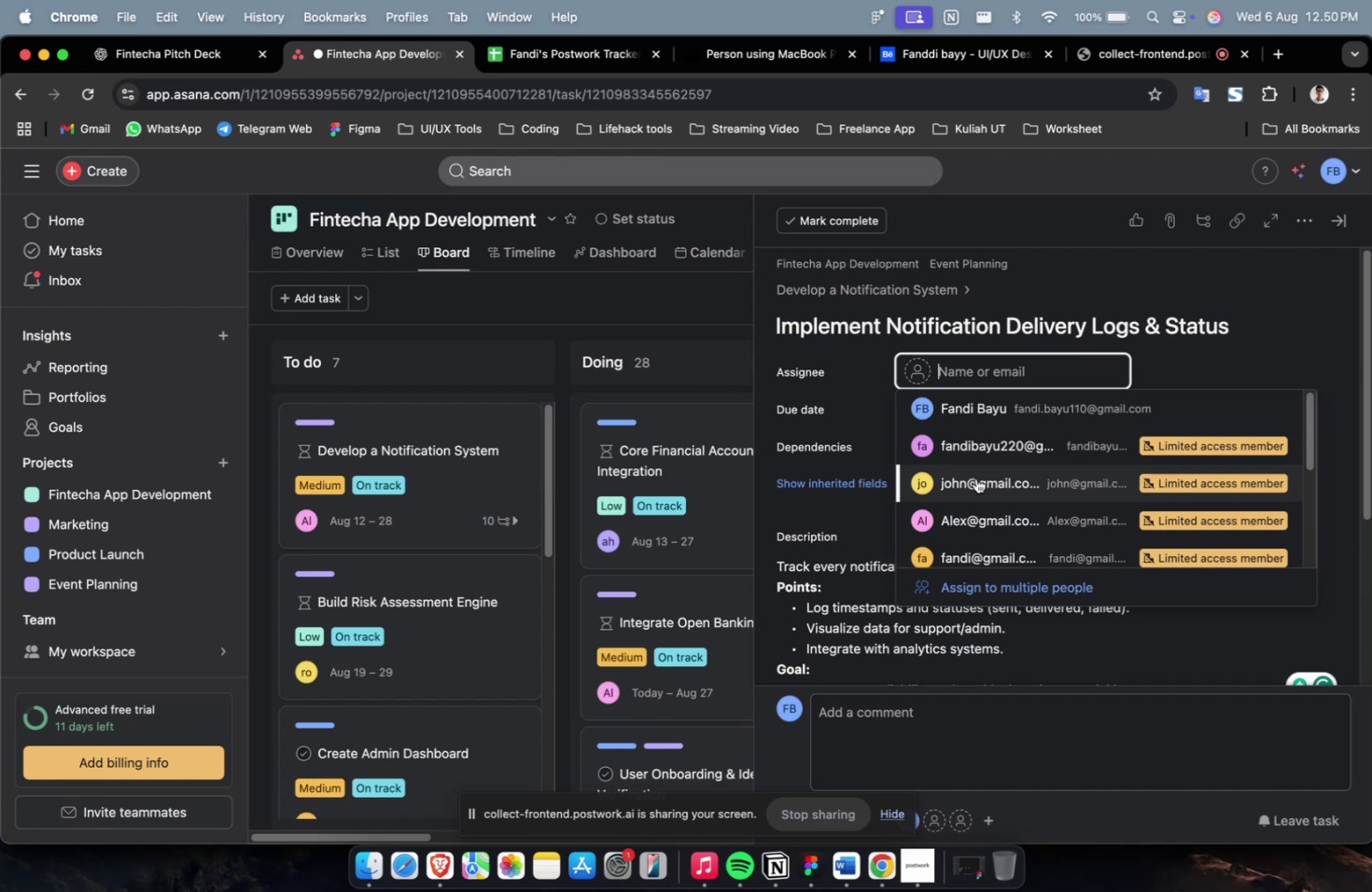 
left_click([975, 479])
 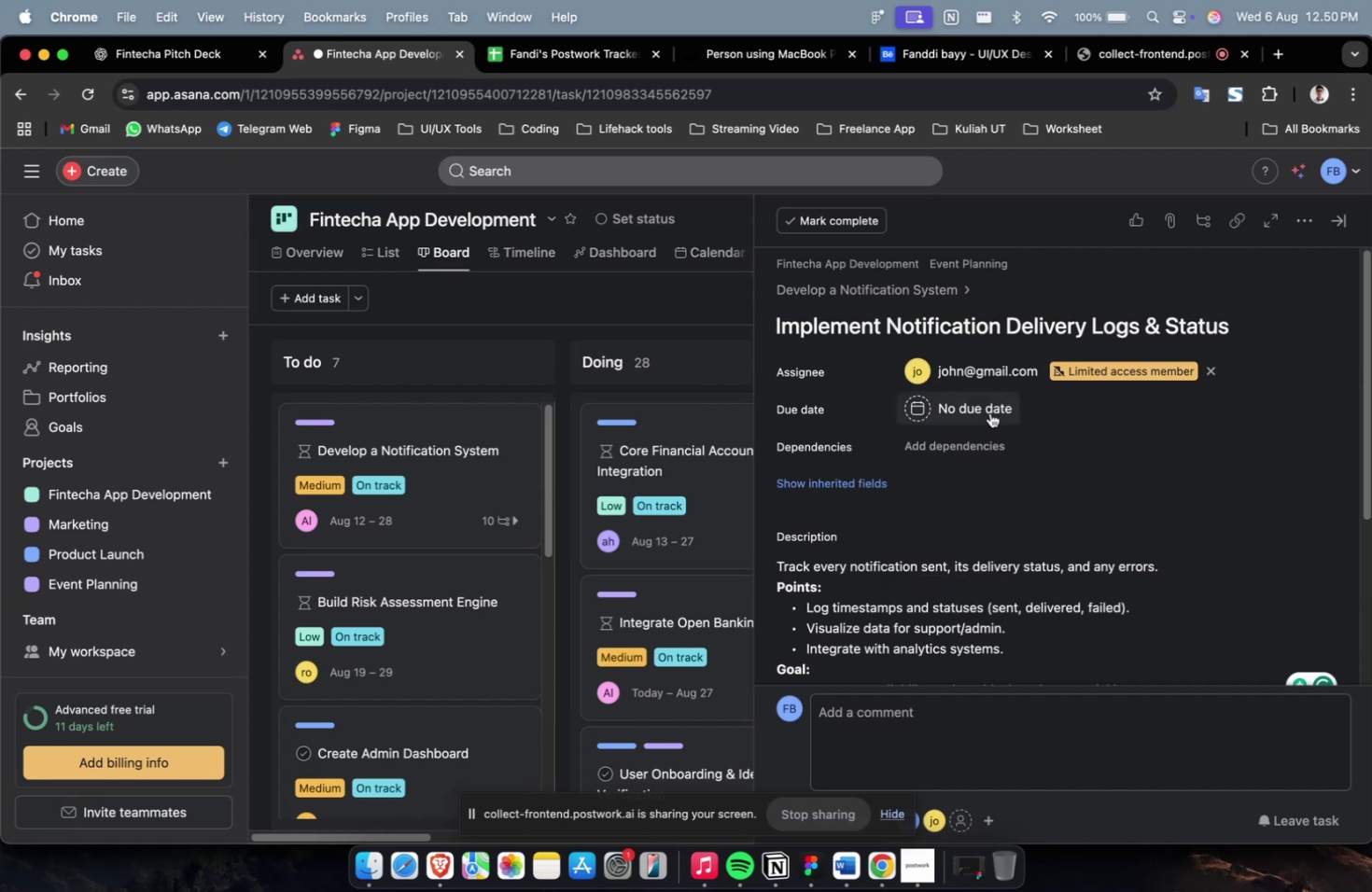 
double_click([989, 412])
 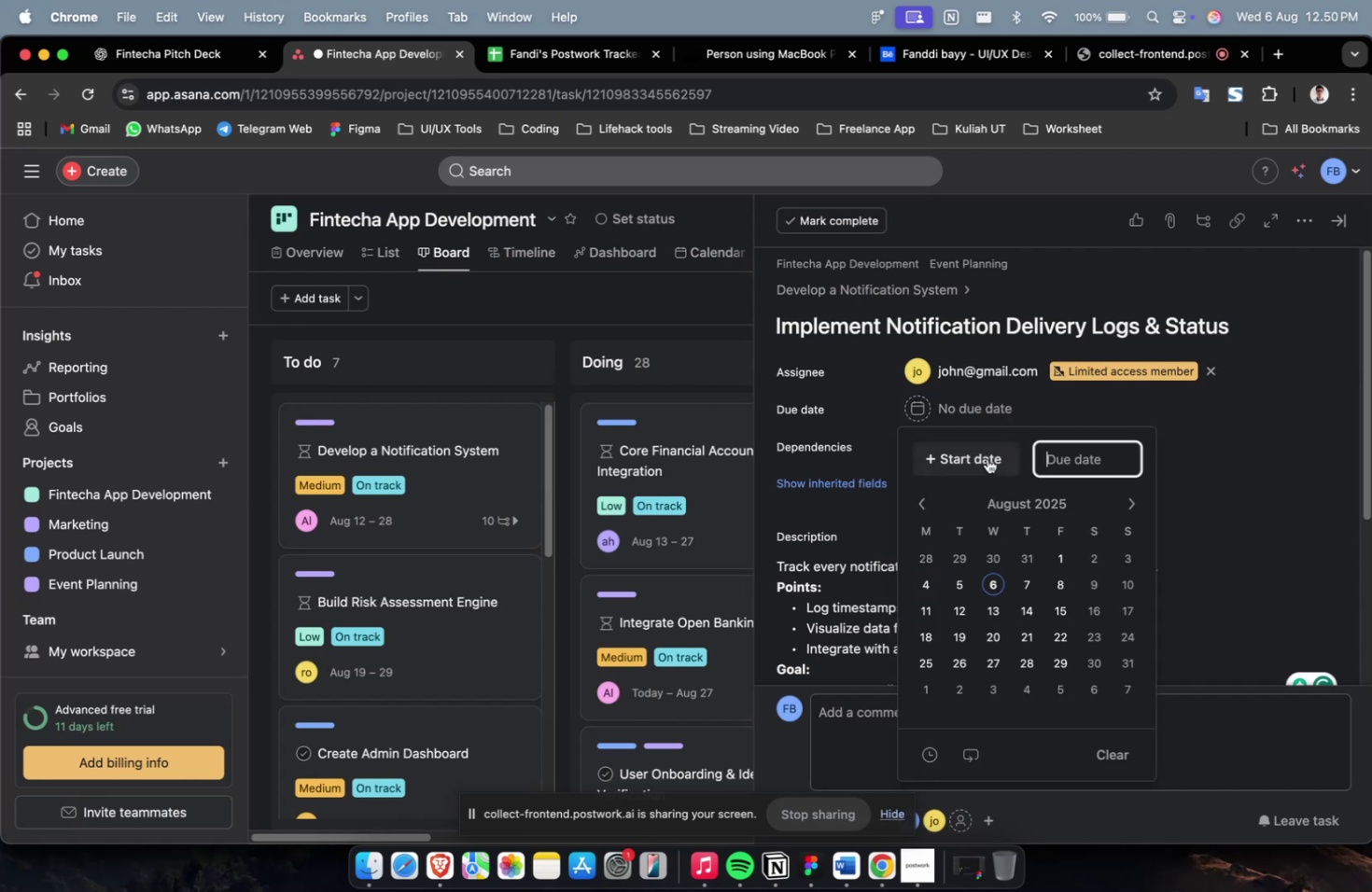 
triple_click([987, 458])
 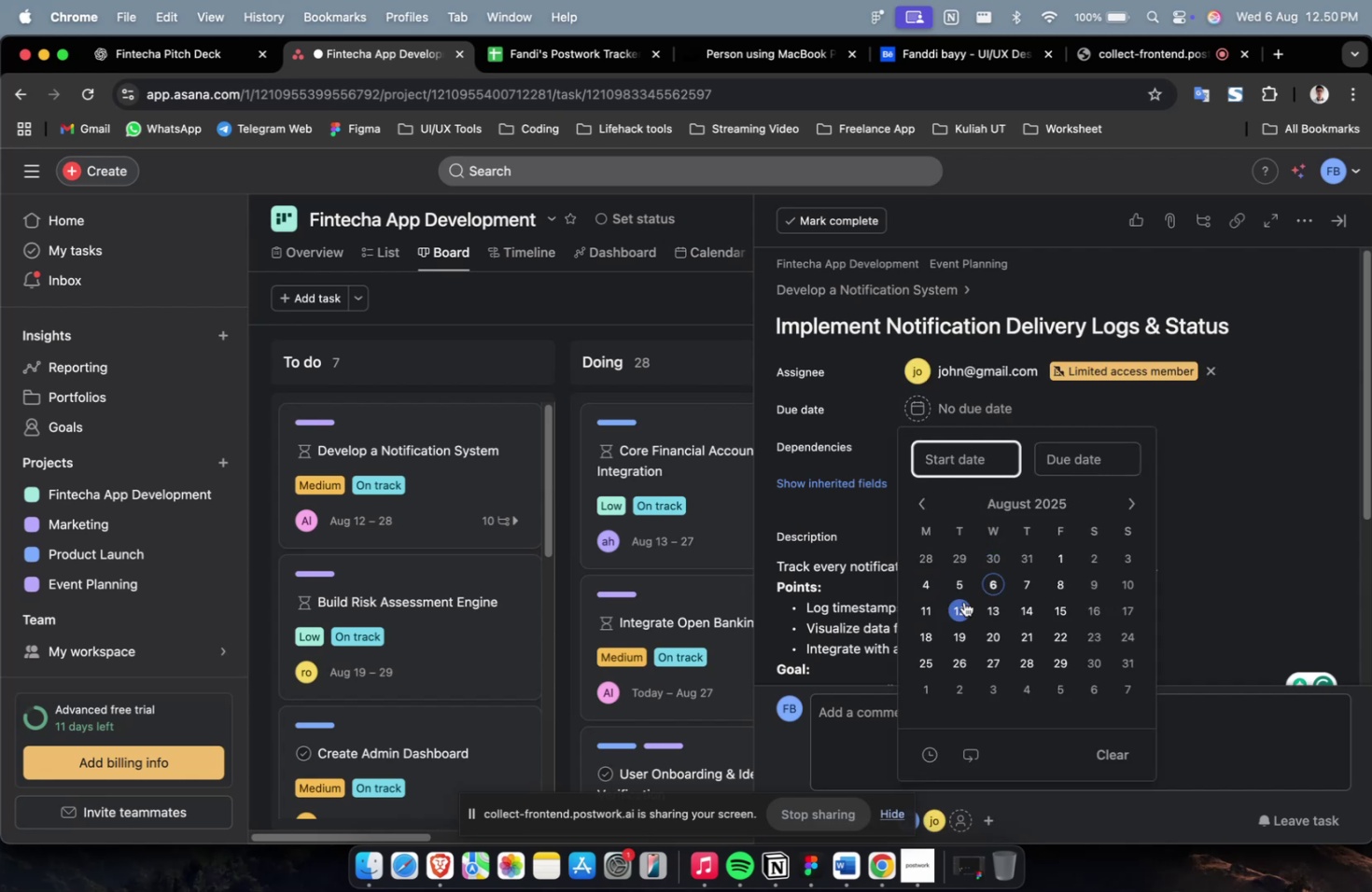 
left_click([963, 602])
 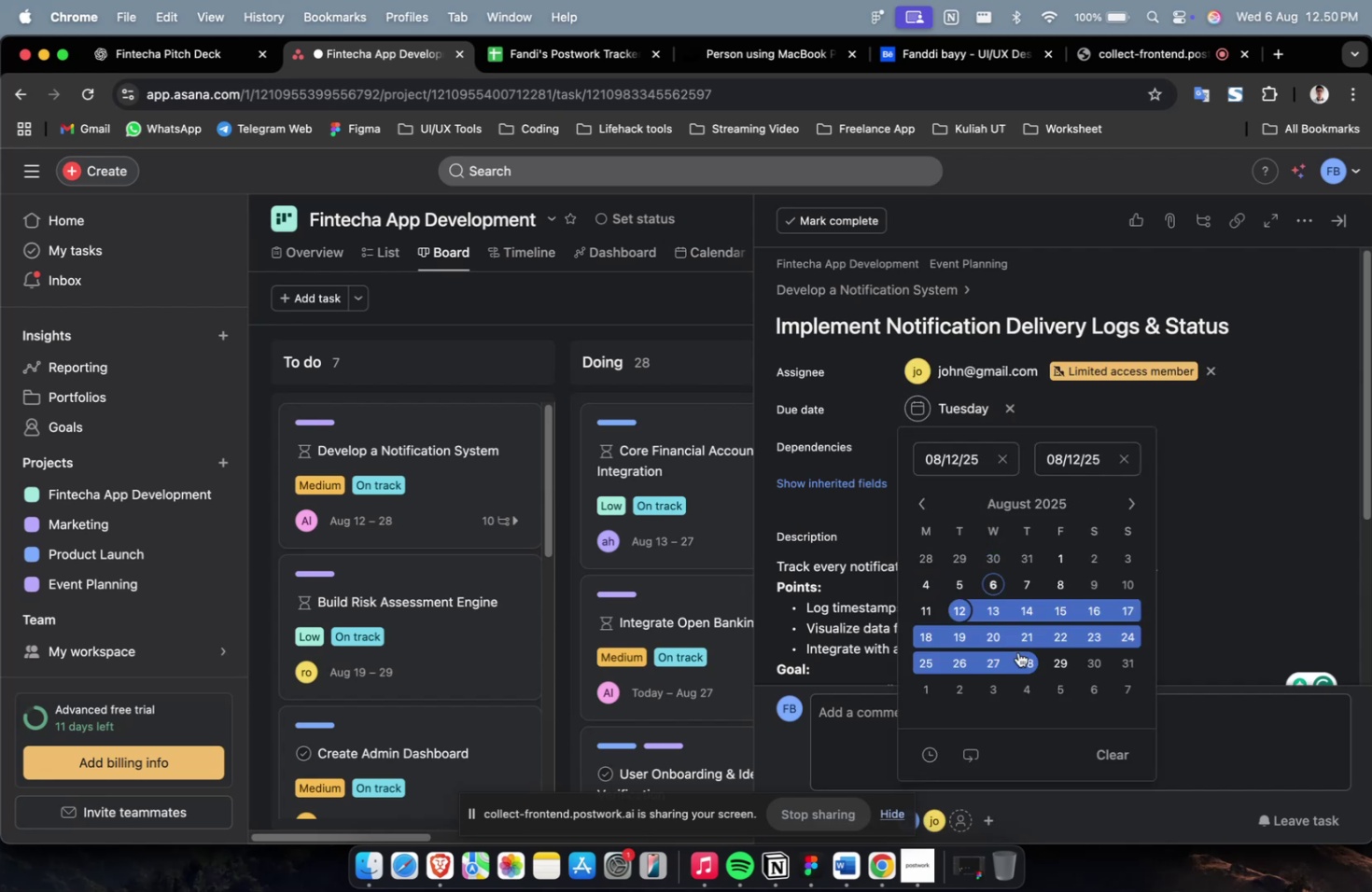 
left_click([1017, 650])
 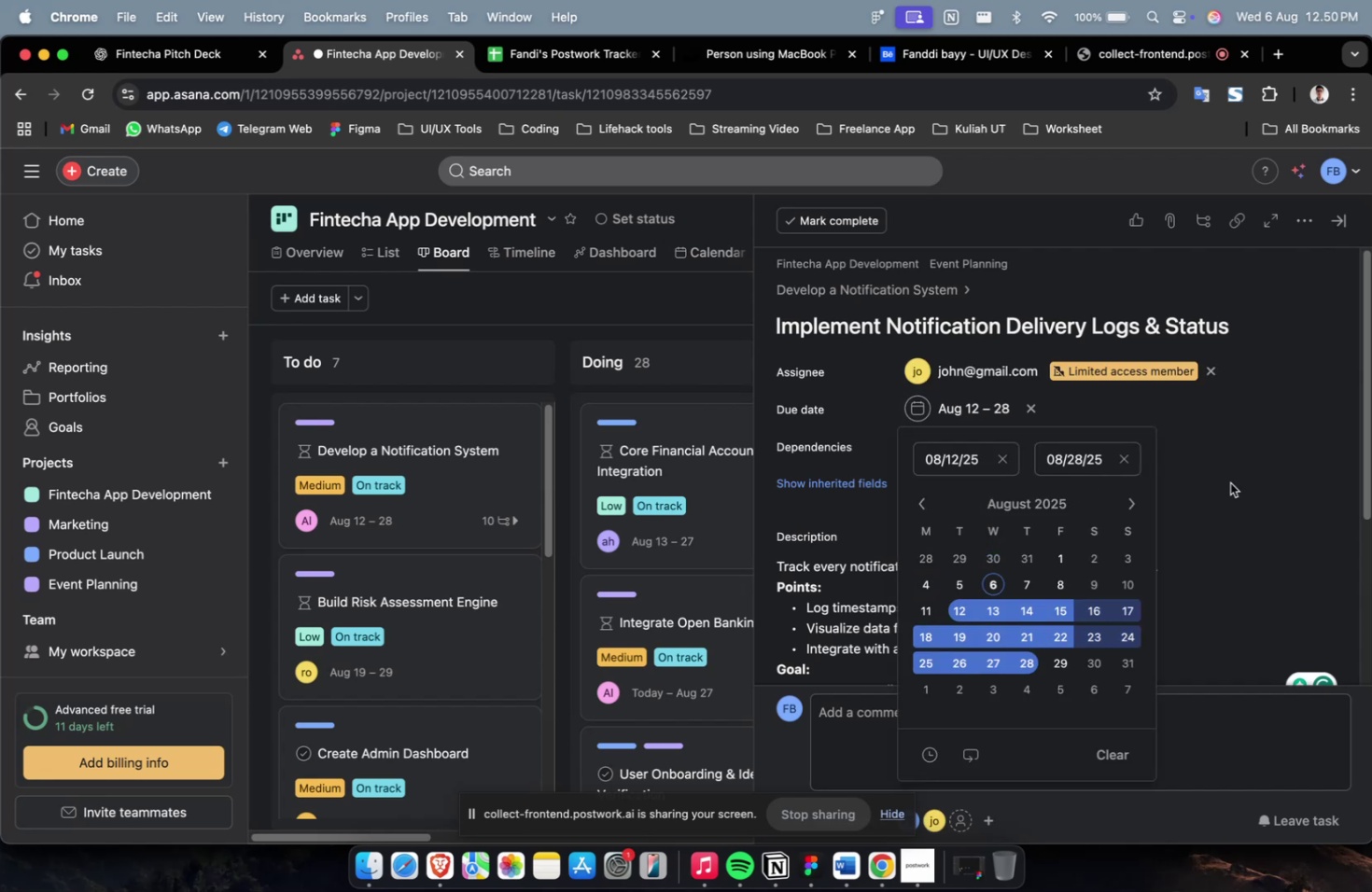 
double_click([1229, 482])
 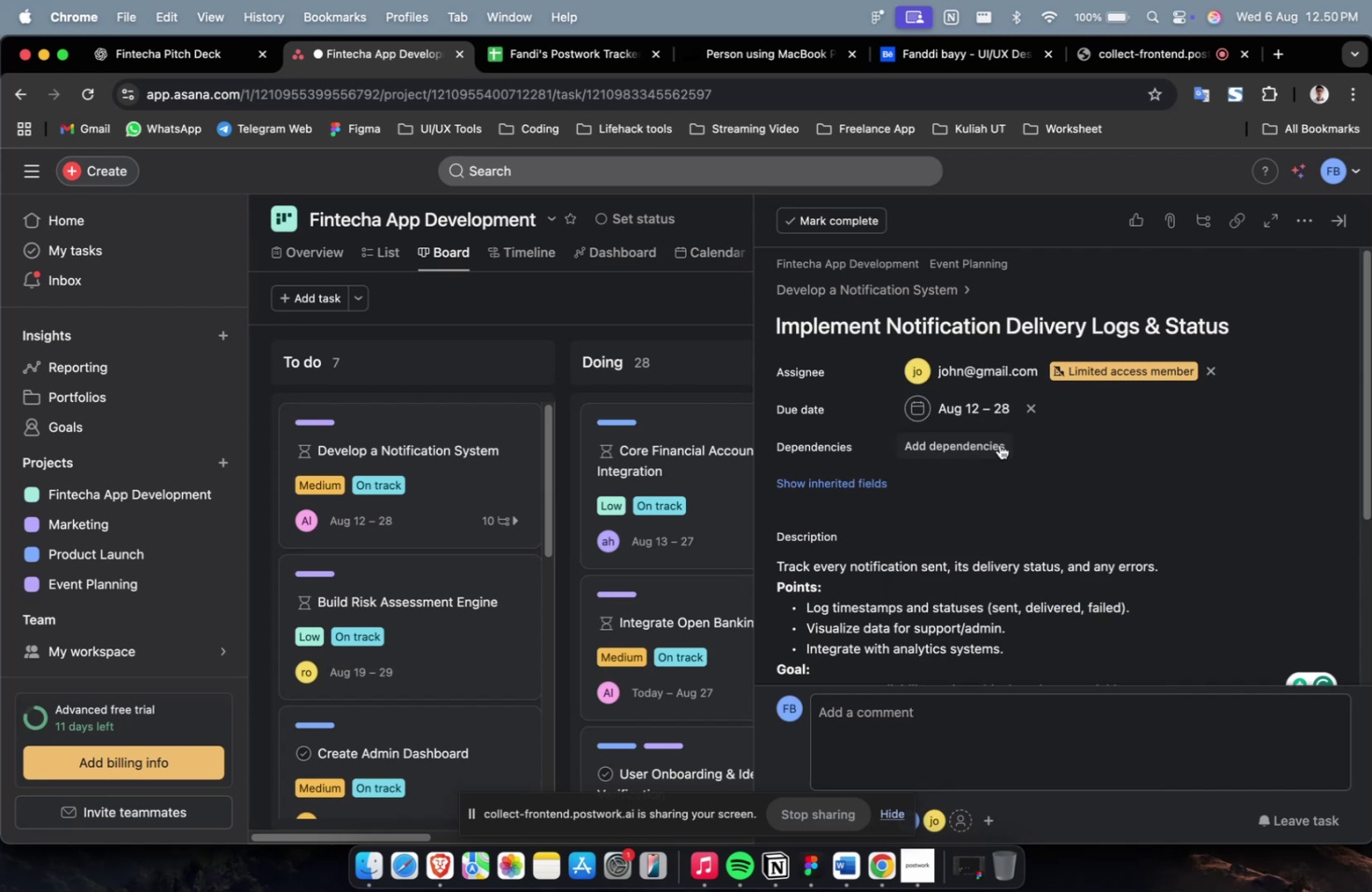 
triple_click([999, 444])
 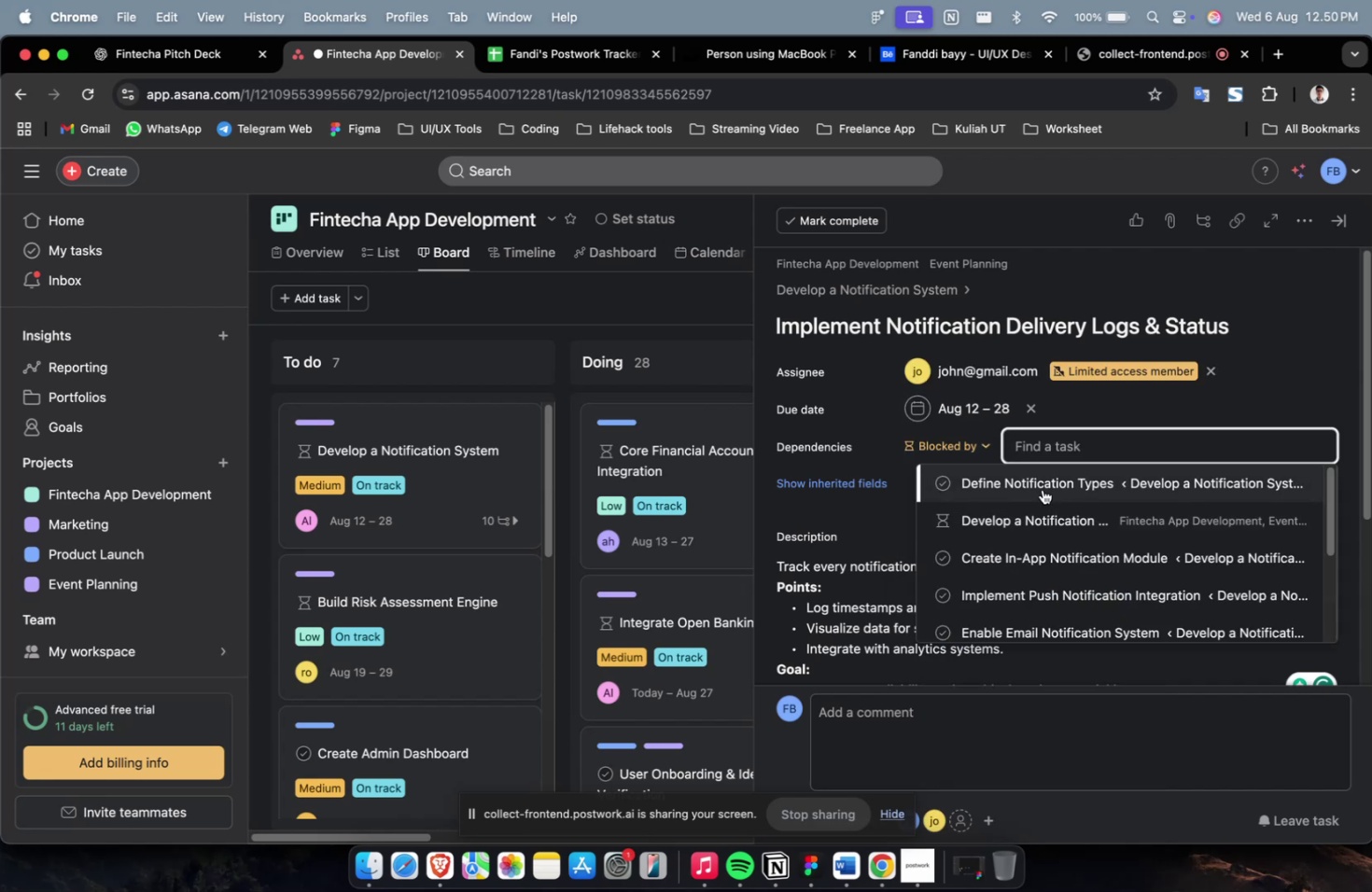 
left_click([1042, 485])
 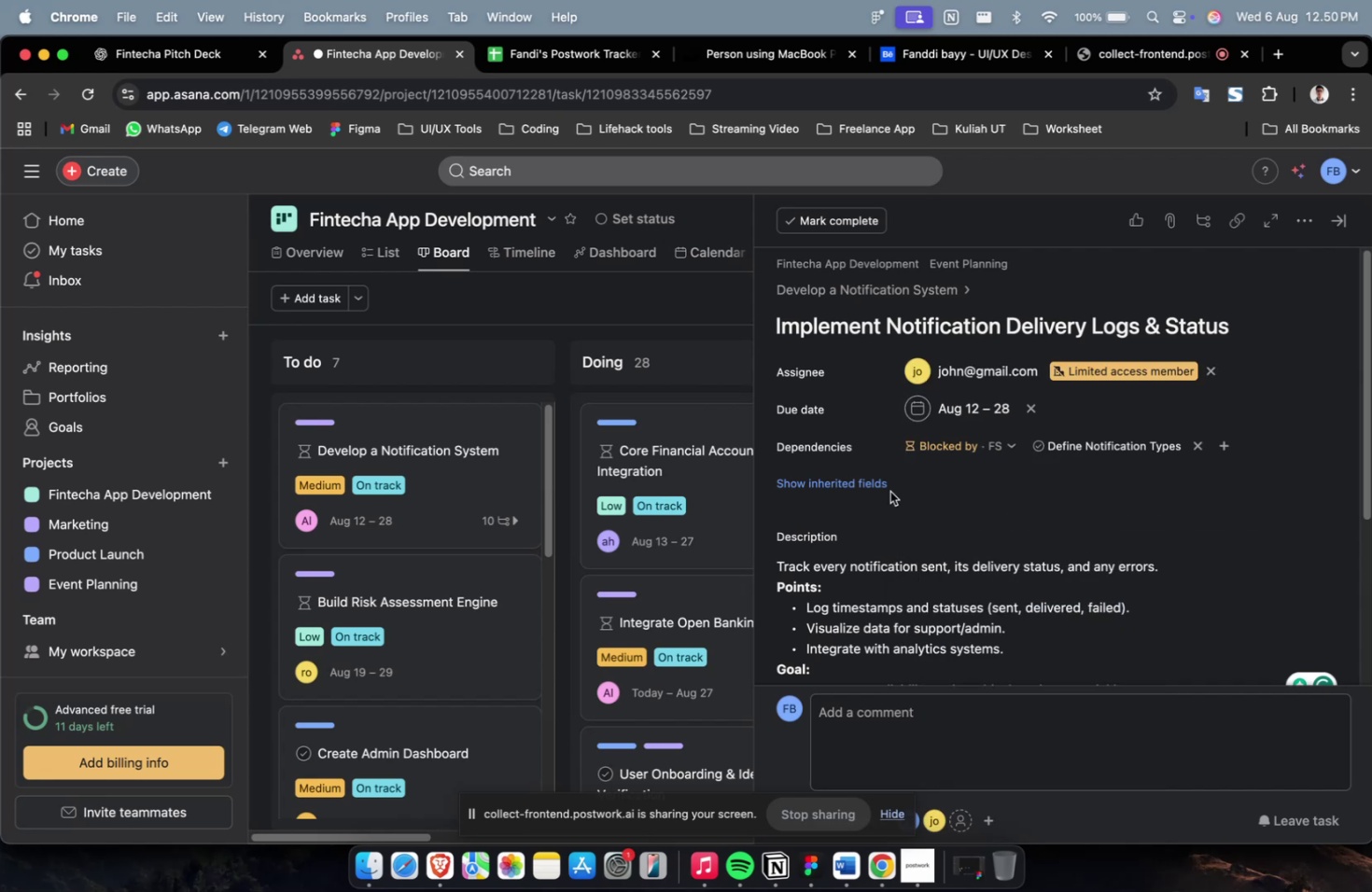 
left_click([884, 497])
 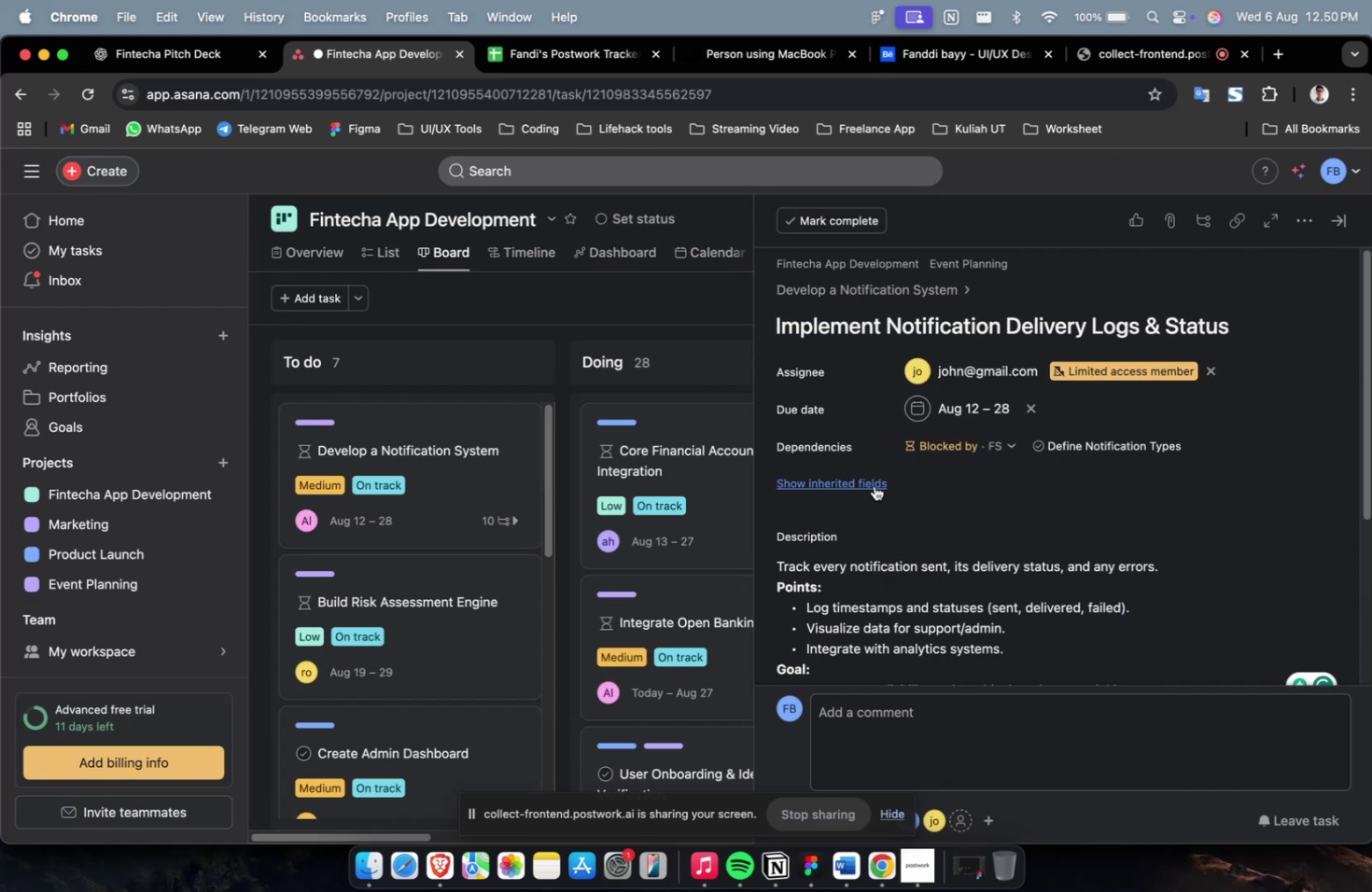 
double_click([873, 483])
 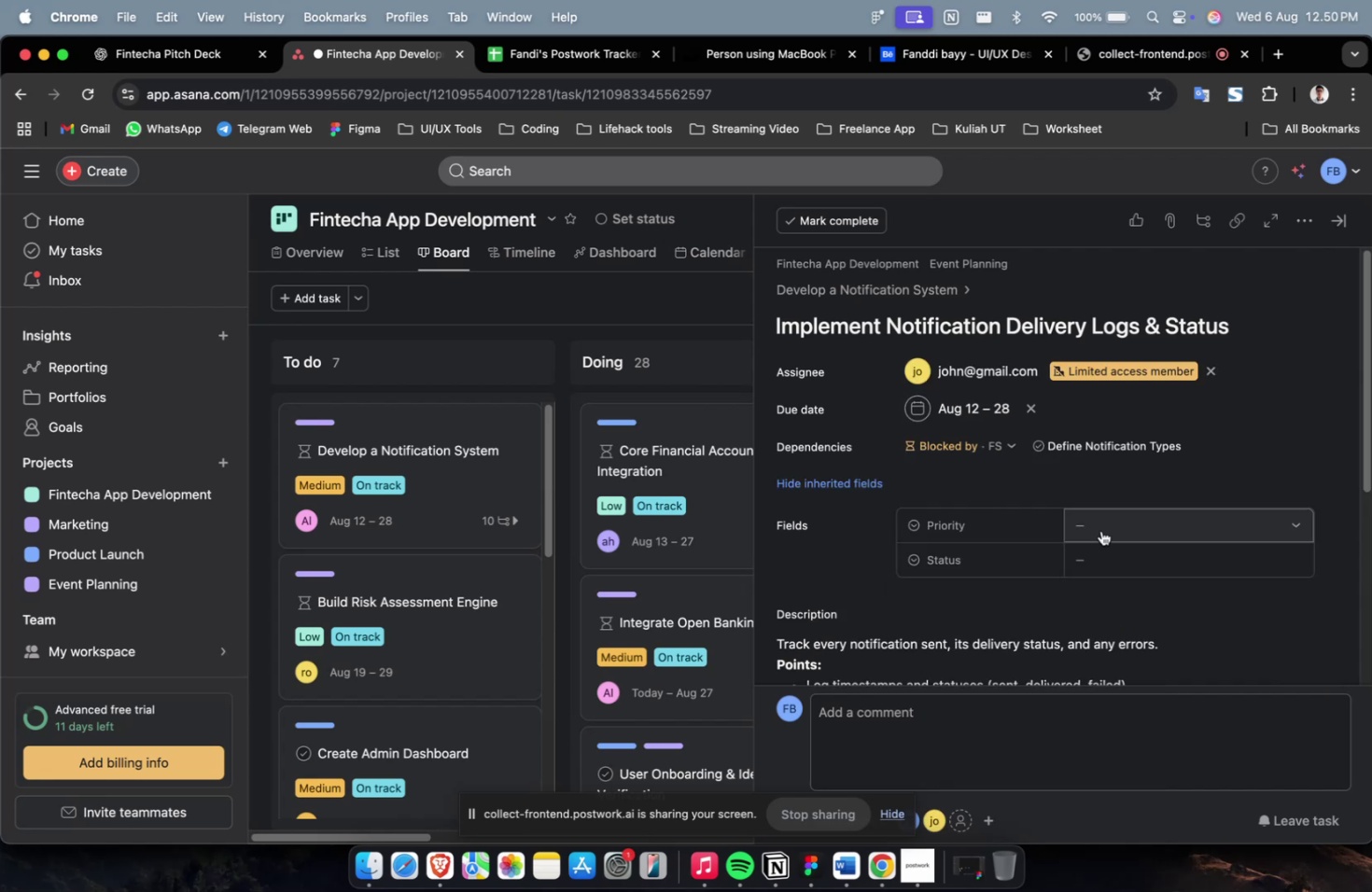 
triple_click([1110, 530])
 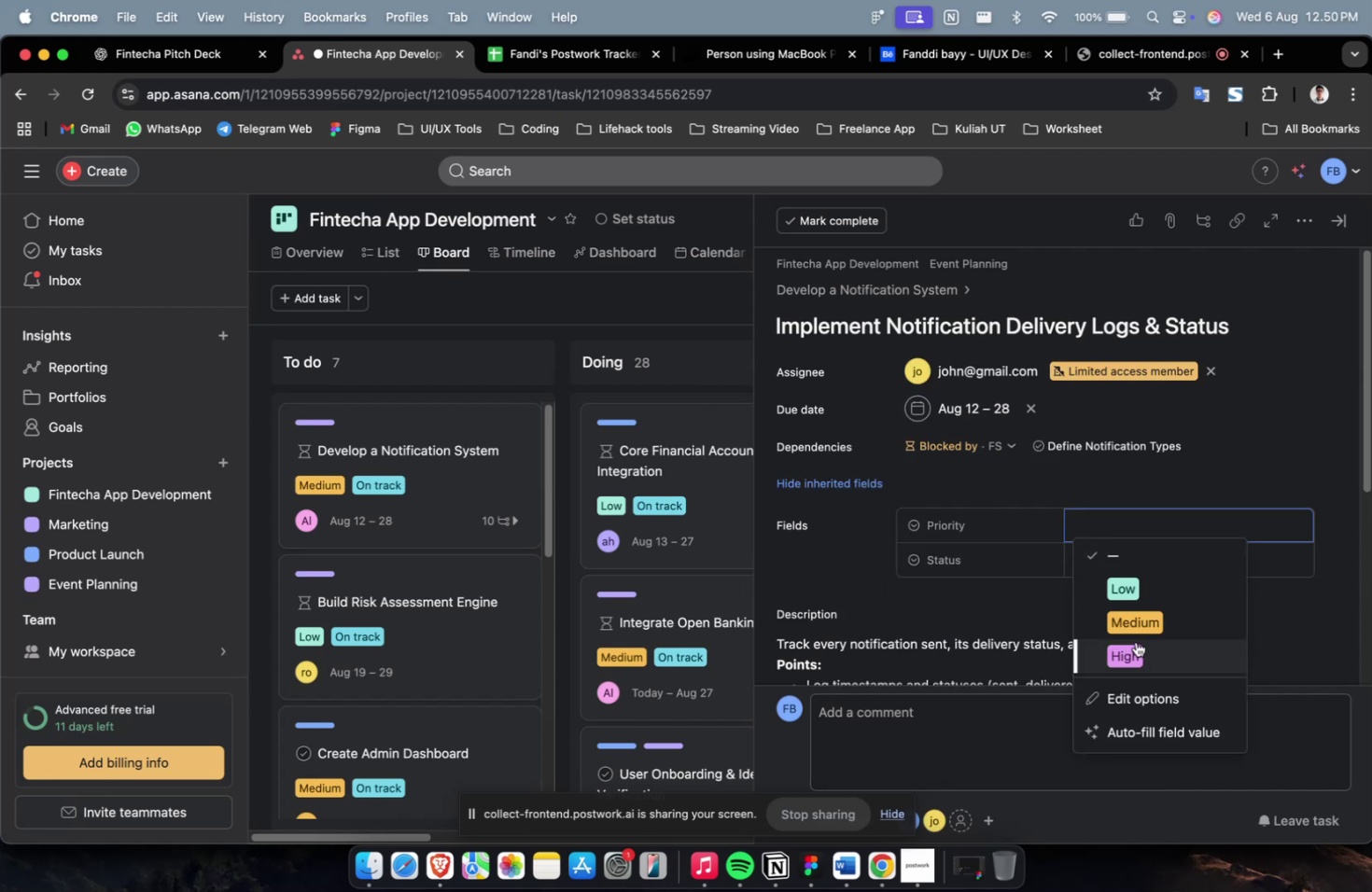 
left_click([1135, 641])
 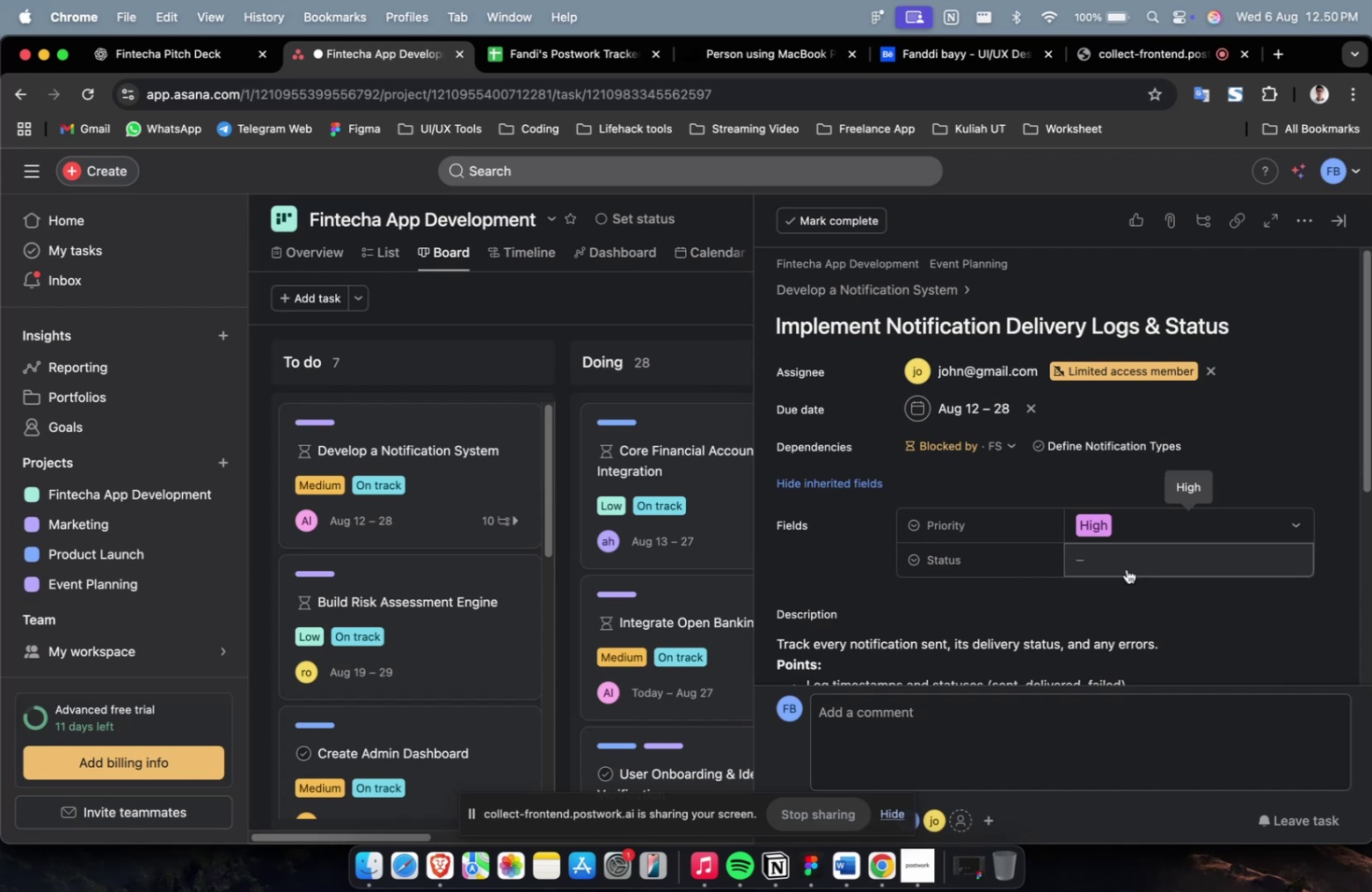 
left_click([1127, 564])
 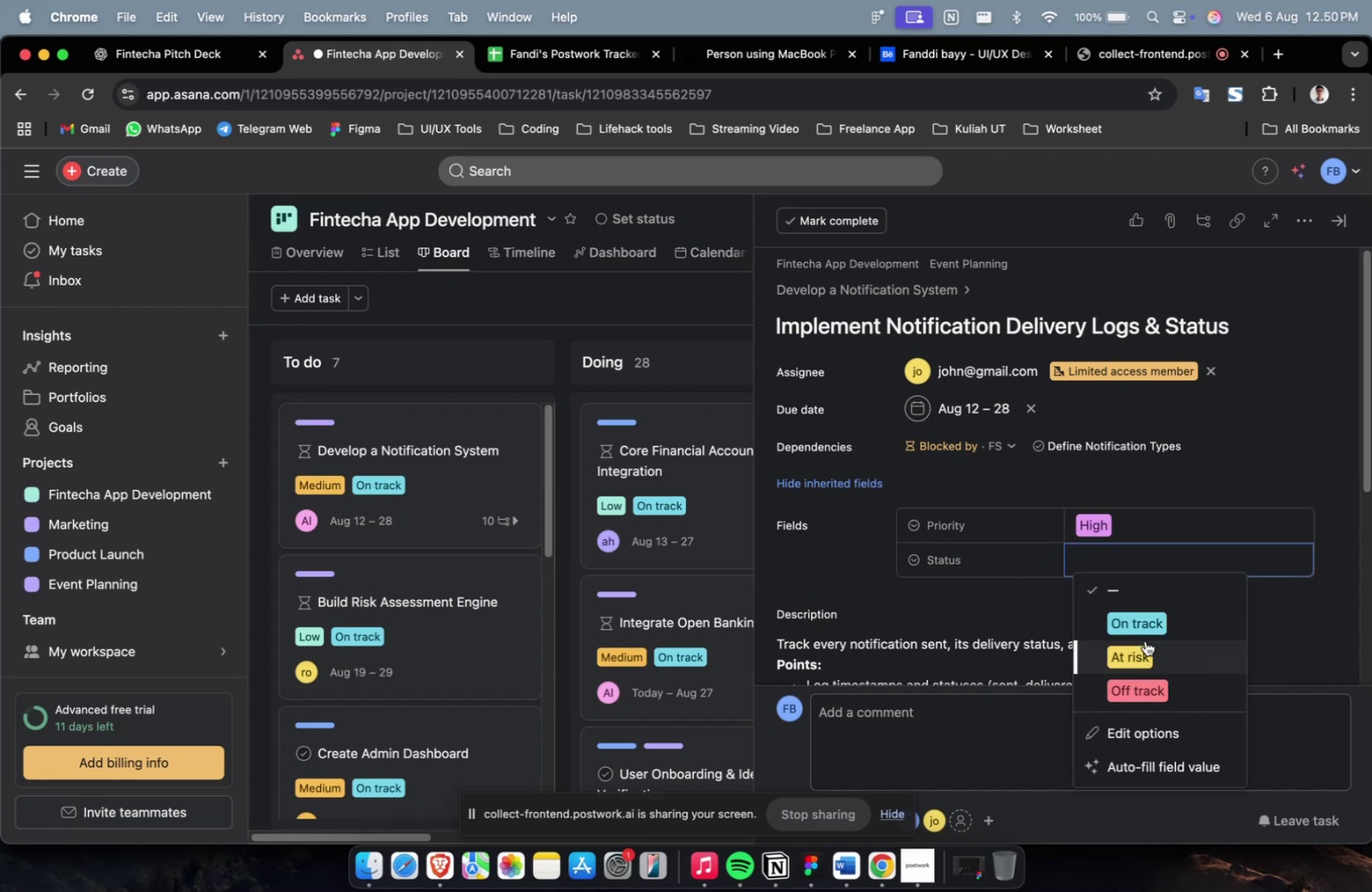 
left_click([1144, 640])
 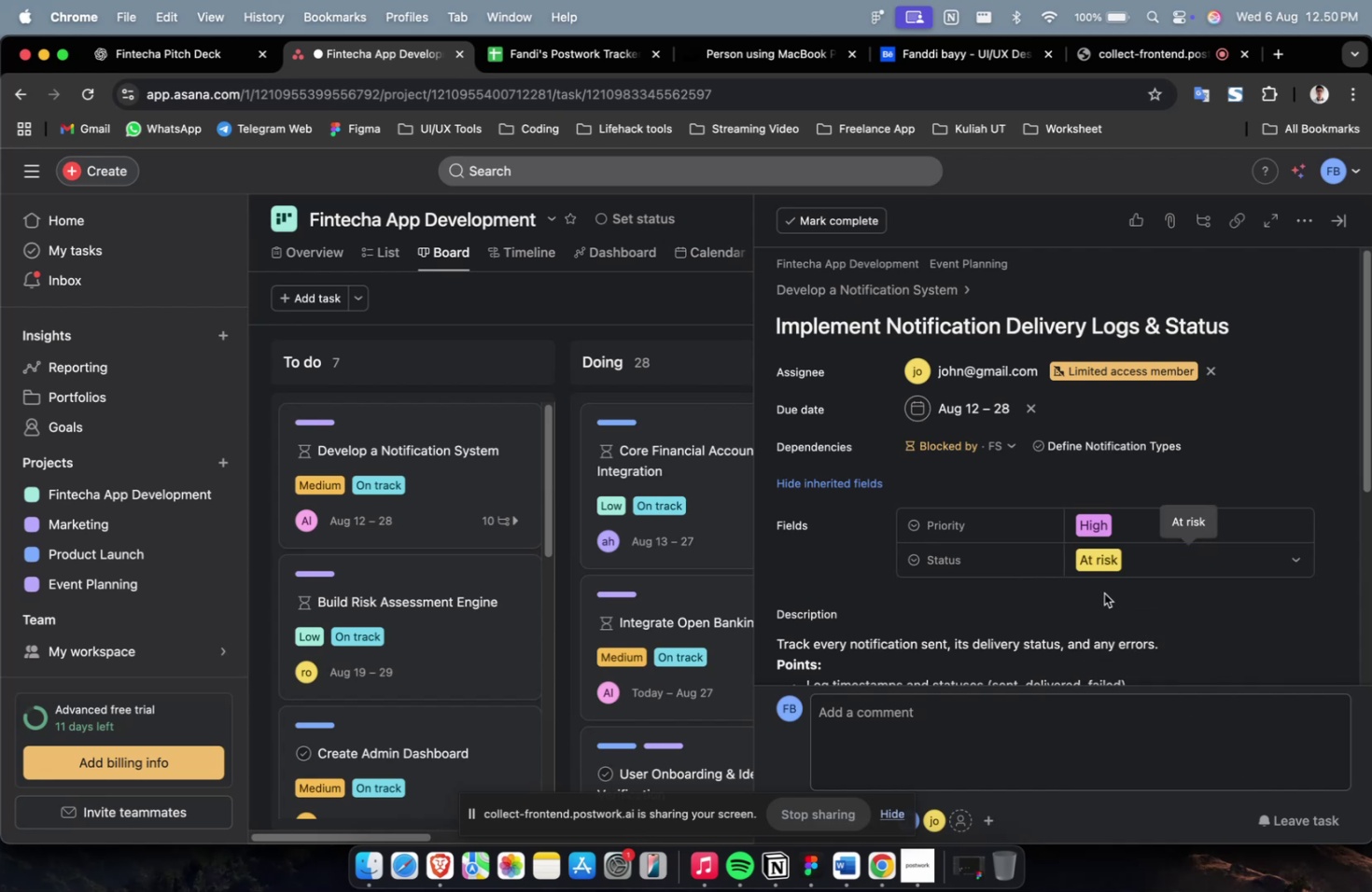 
wait(9.38)
 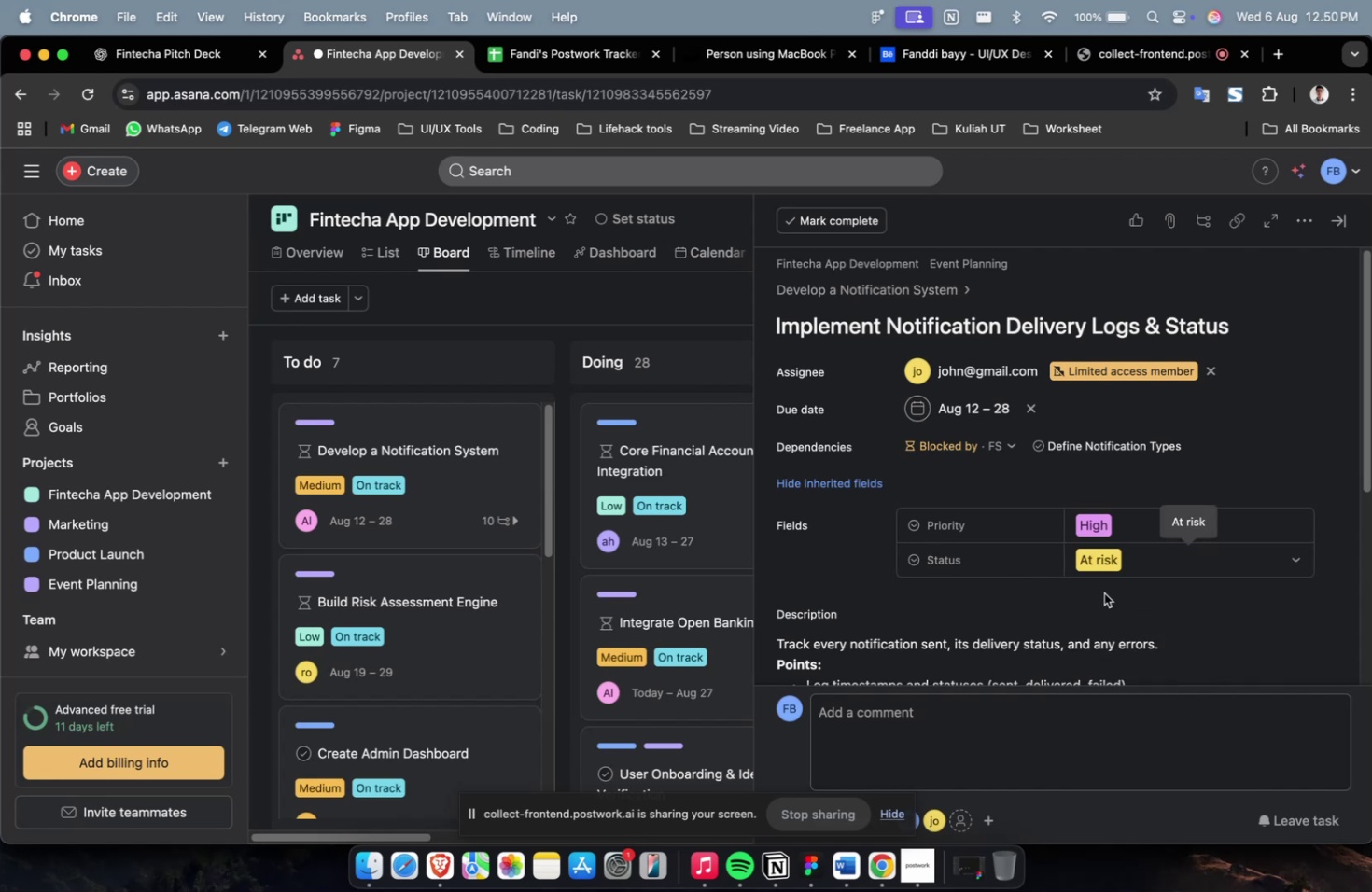 
scroll: coordinate [1103, 592], scroll_direction: down, amount: 9.0
 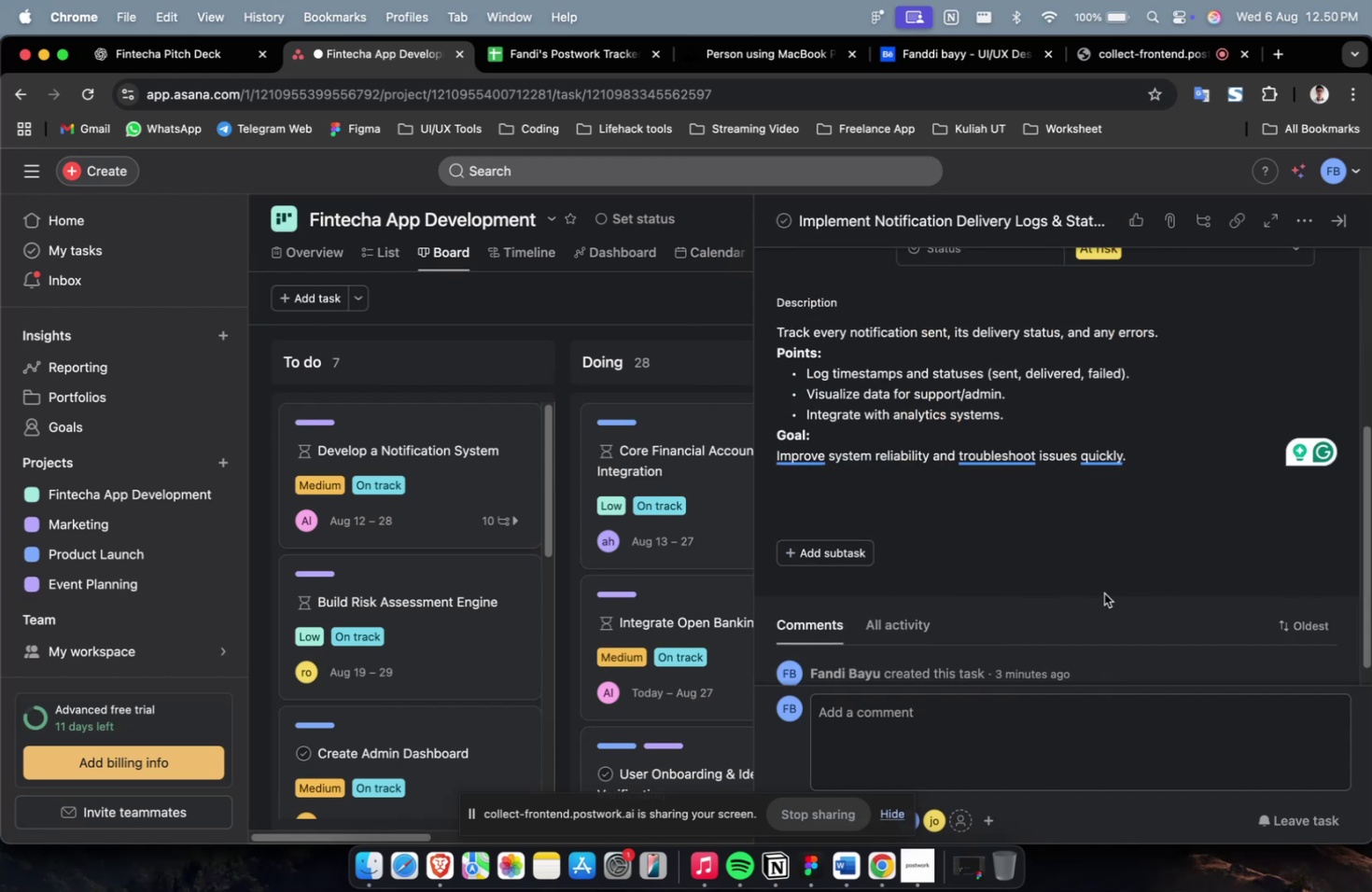 
scroll: coordinate [1103, 592], scroll_direction: up, amount: 7.0
 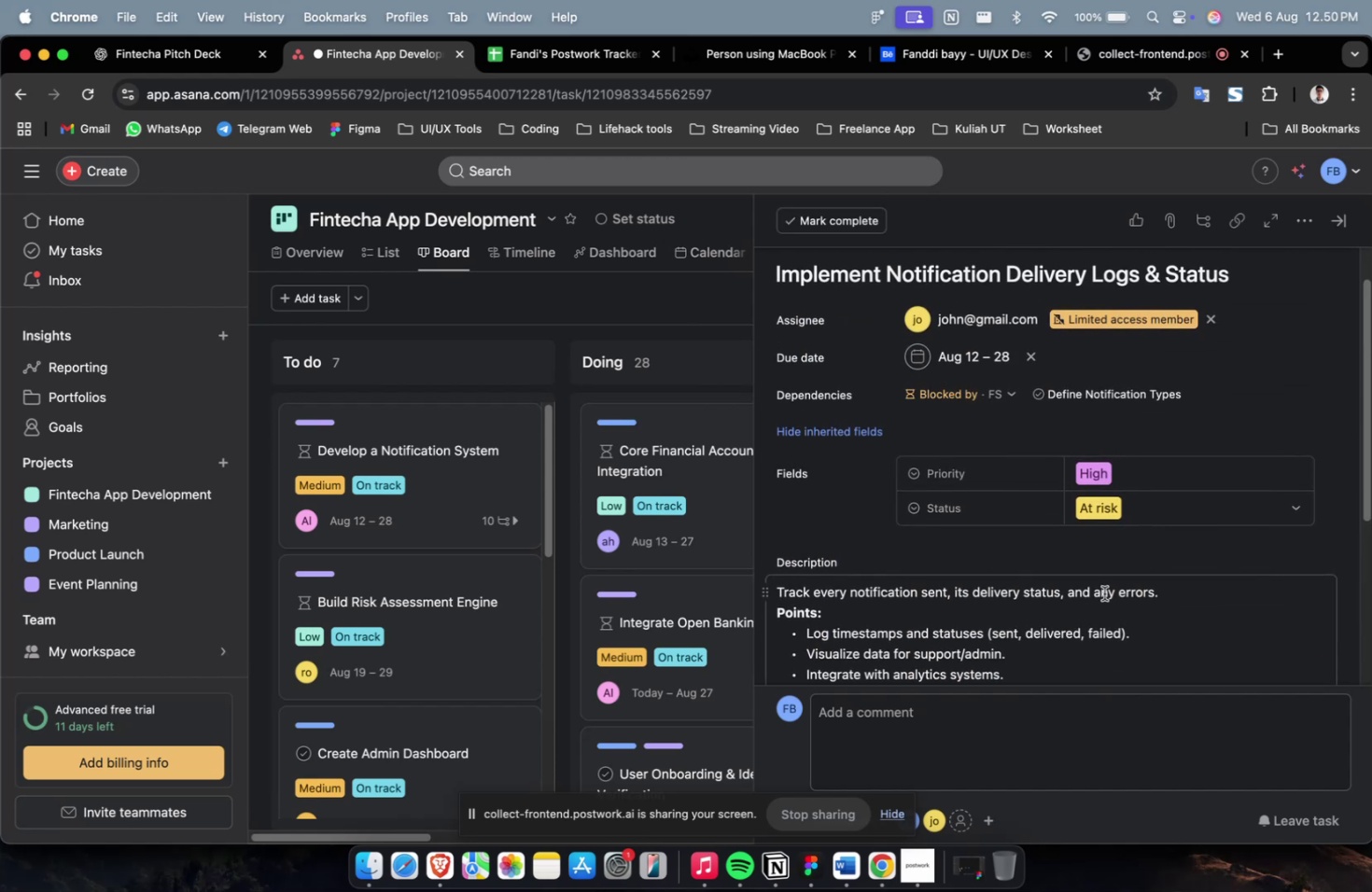 
wait(6.71)
 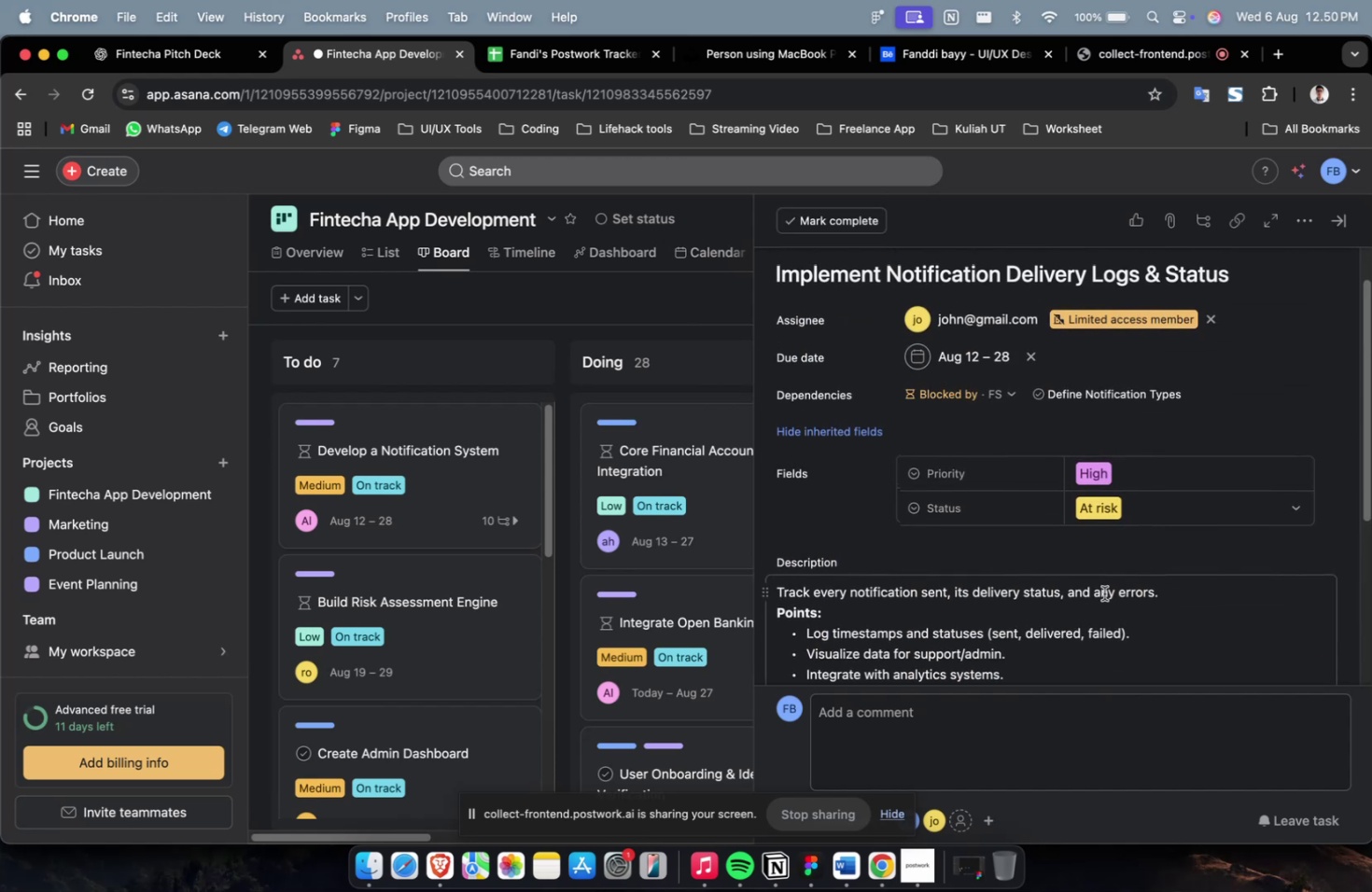 
scroll: coordinate [1103, 592], scroll_direction: up, amount: 2.0
 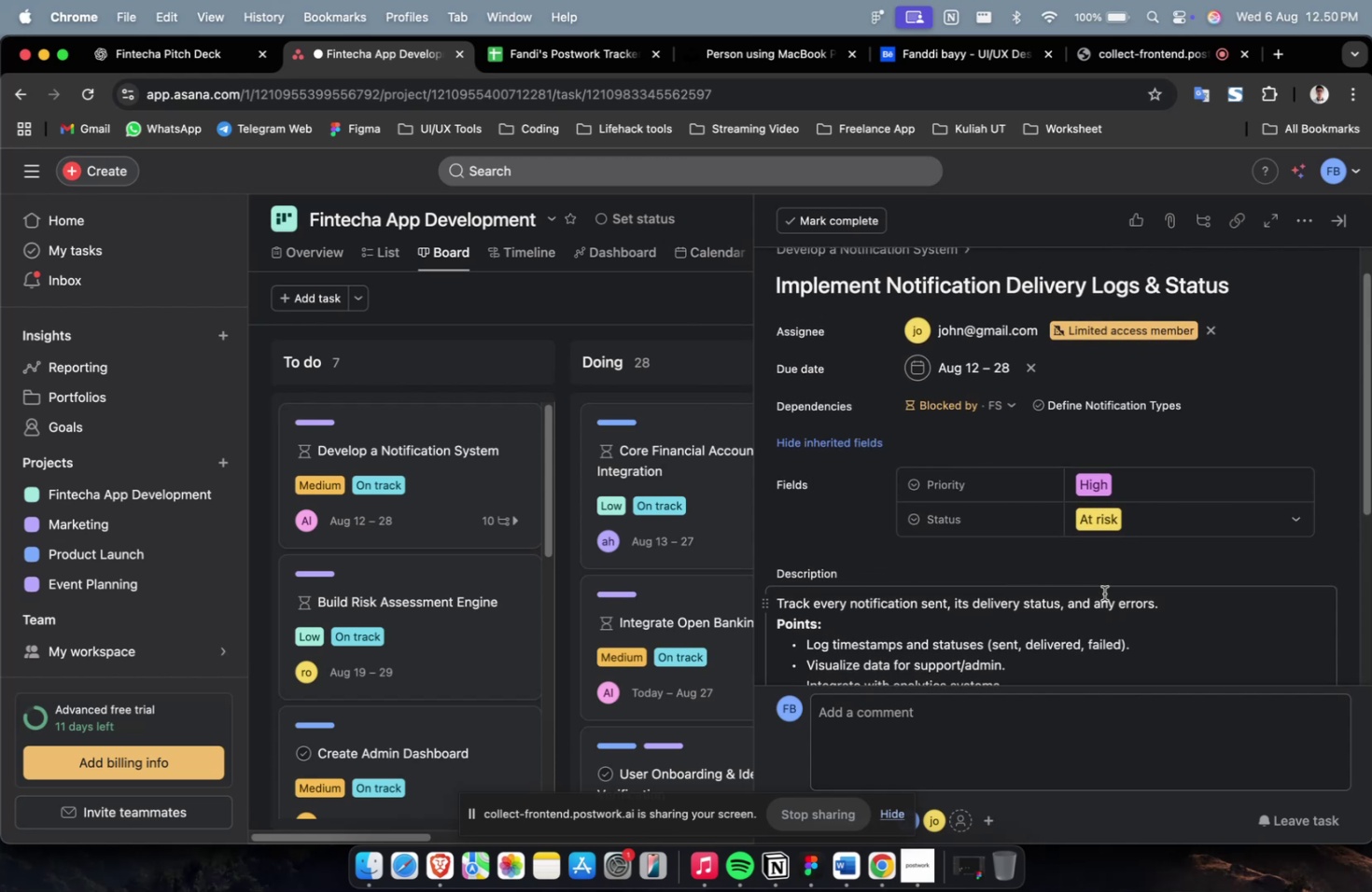 
scroll: coordinate [1103, 592], scroll_direction: down, amount: 7.0
 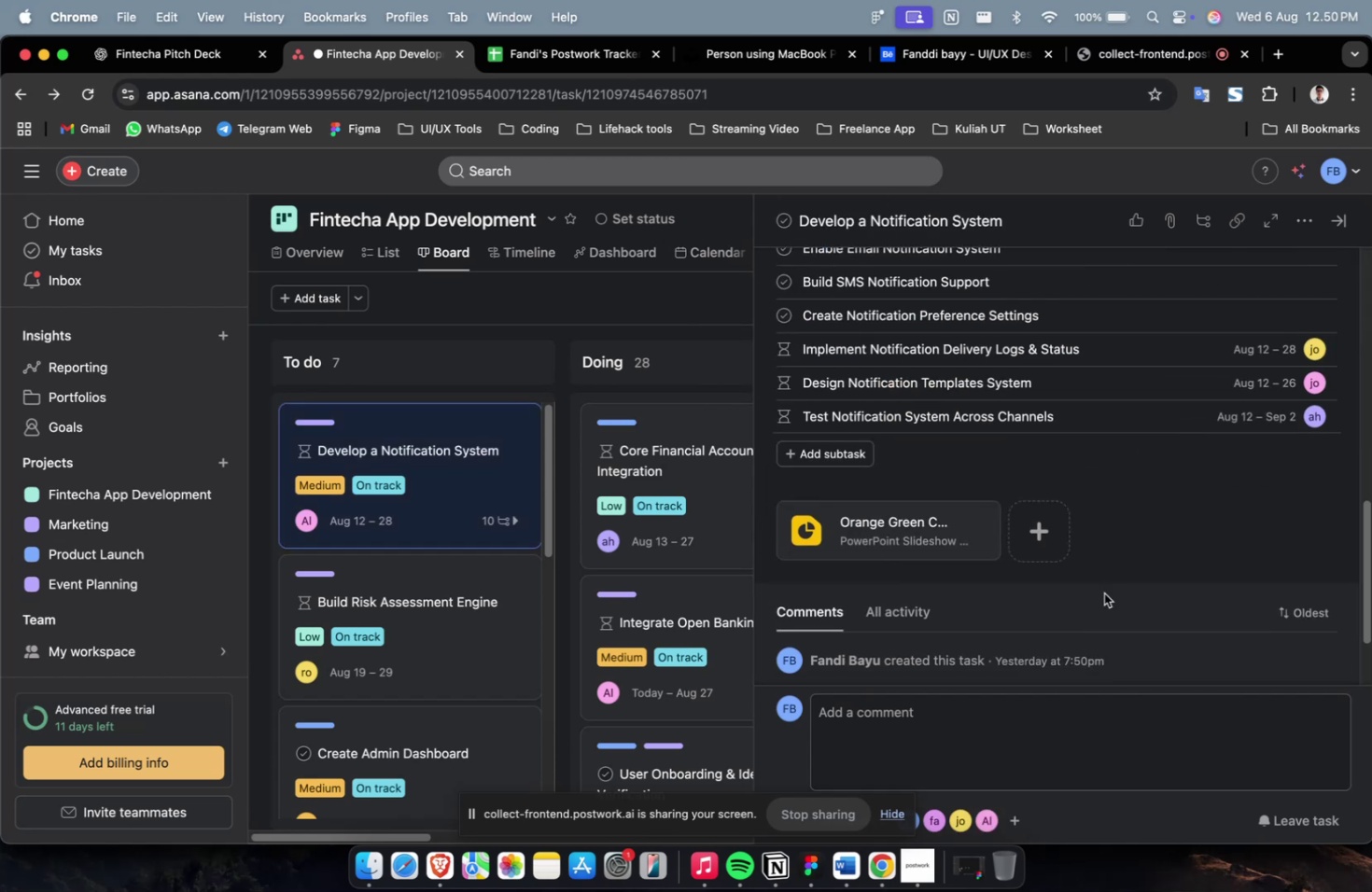 
scroll: coordinate [1103, 592], scroll_direction: up, amount: 3.0
 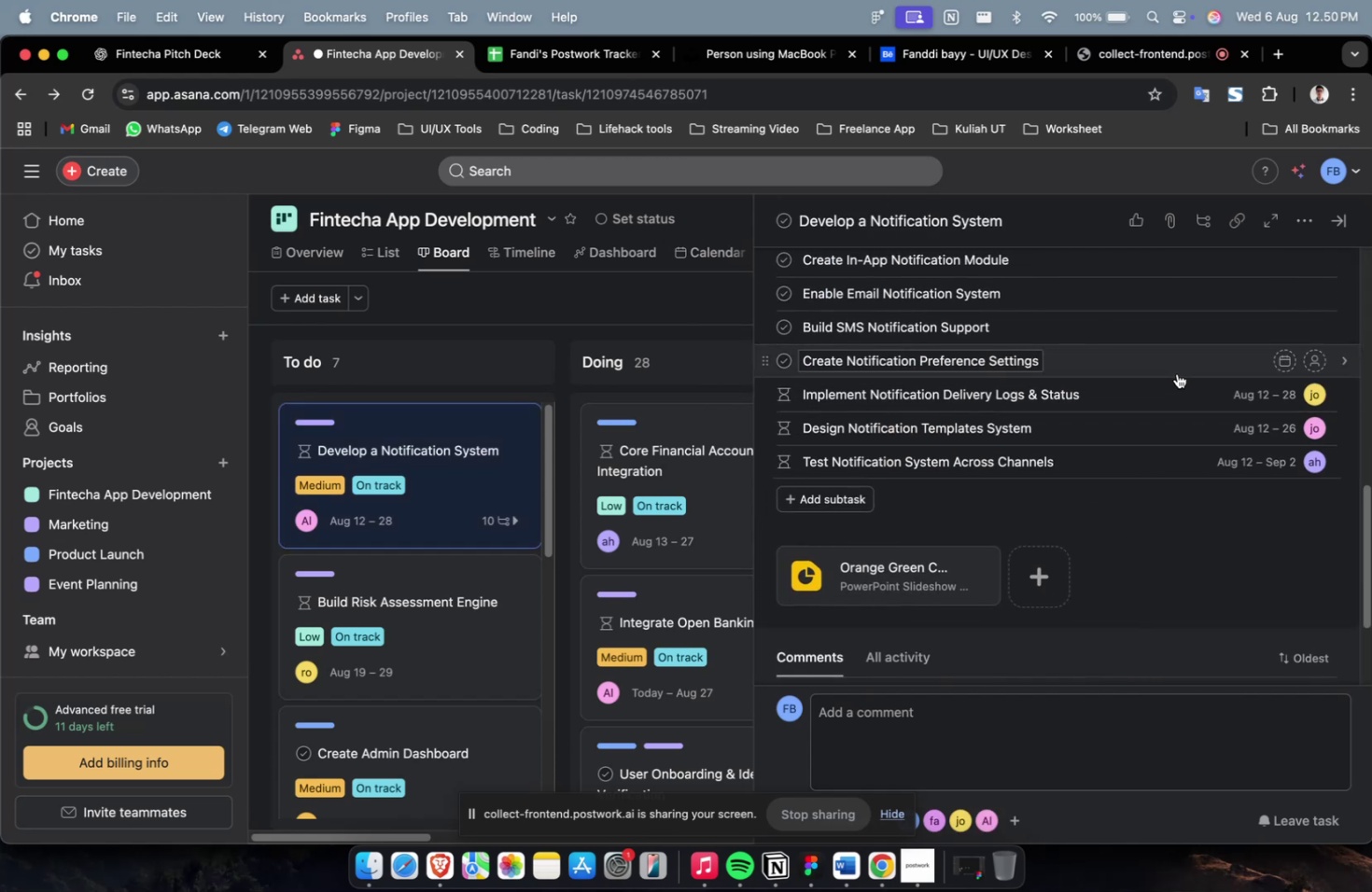 
left_click([1177, 370])
 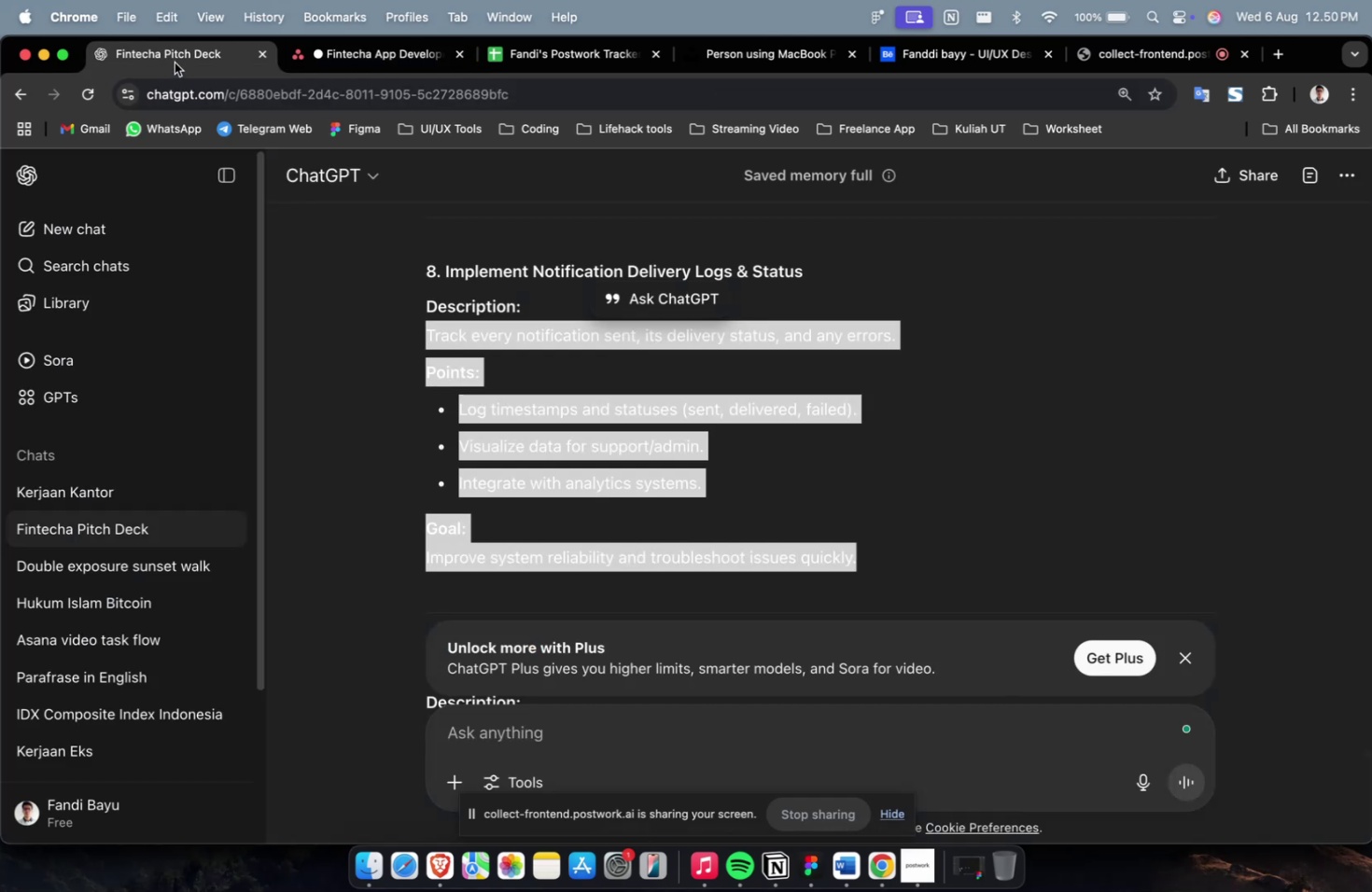 
scroll: coordinate [882, 511], scroll_direction: up, amount: 16.0
 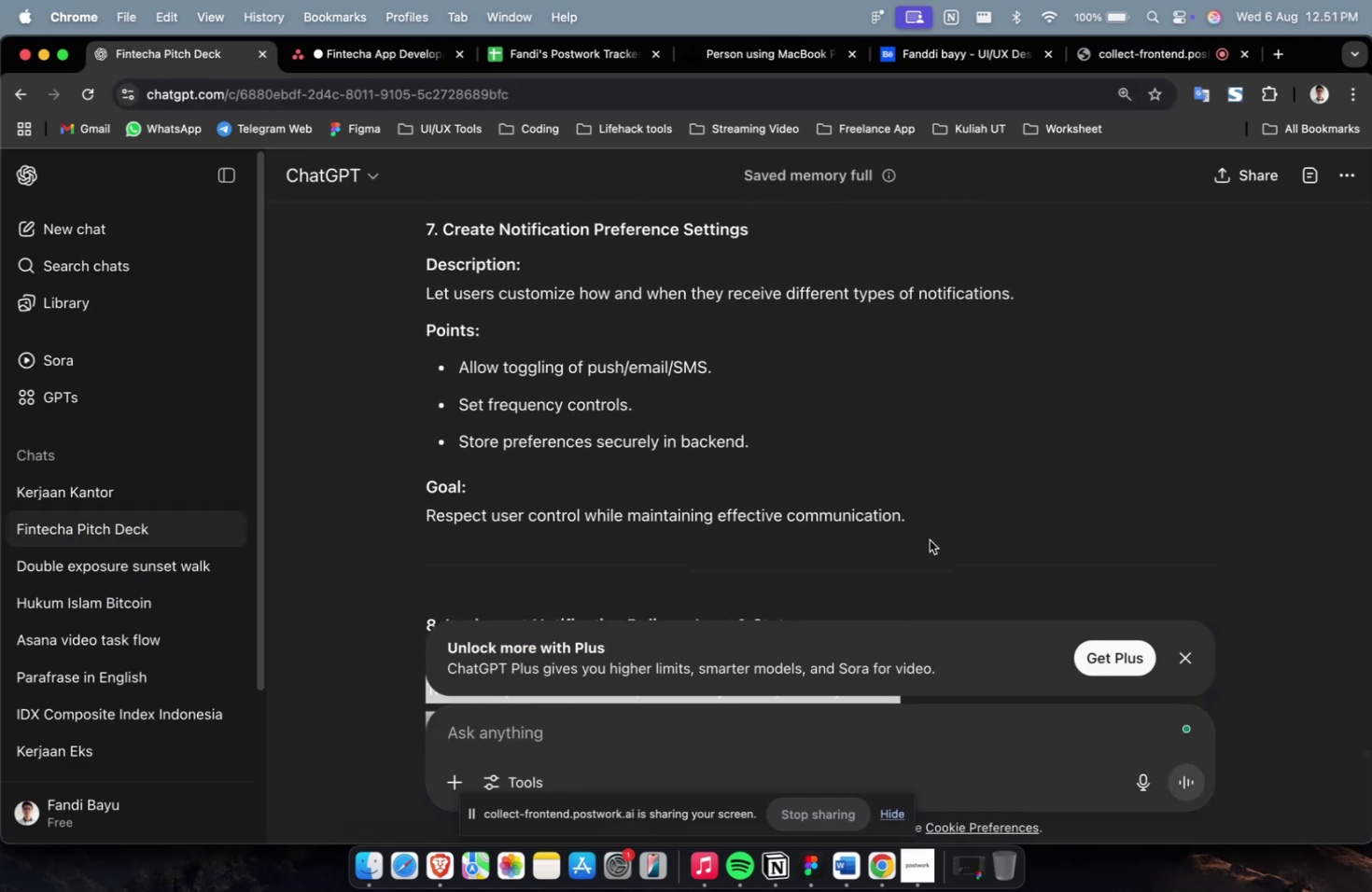 
left_click_drag(start_coordinate=[933, 529], to_coordinate=[388, 298])
 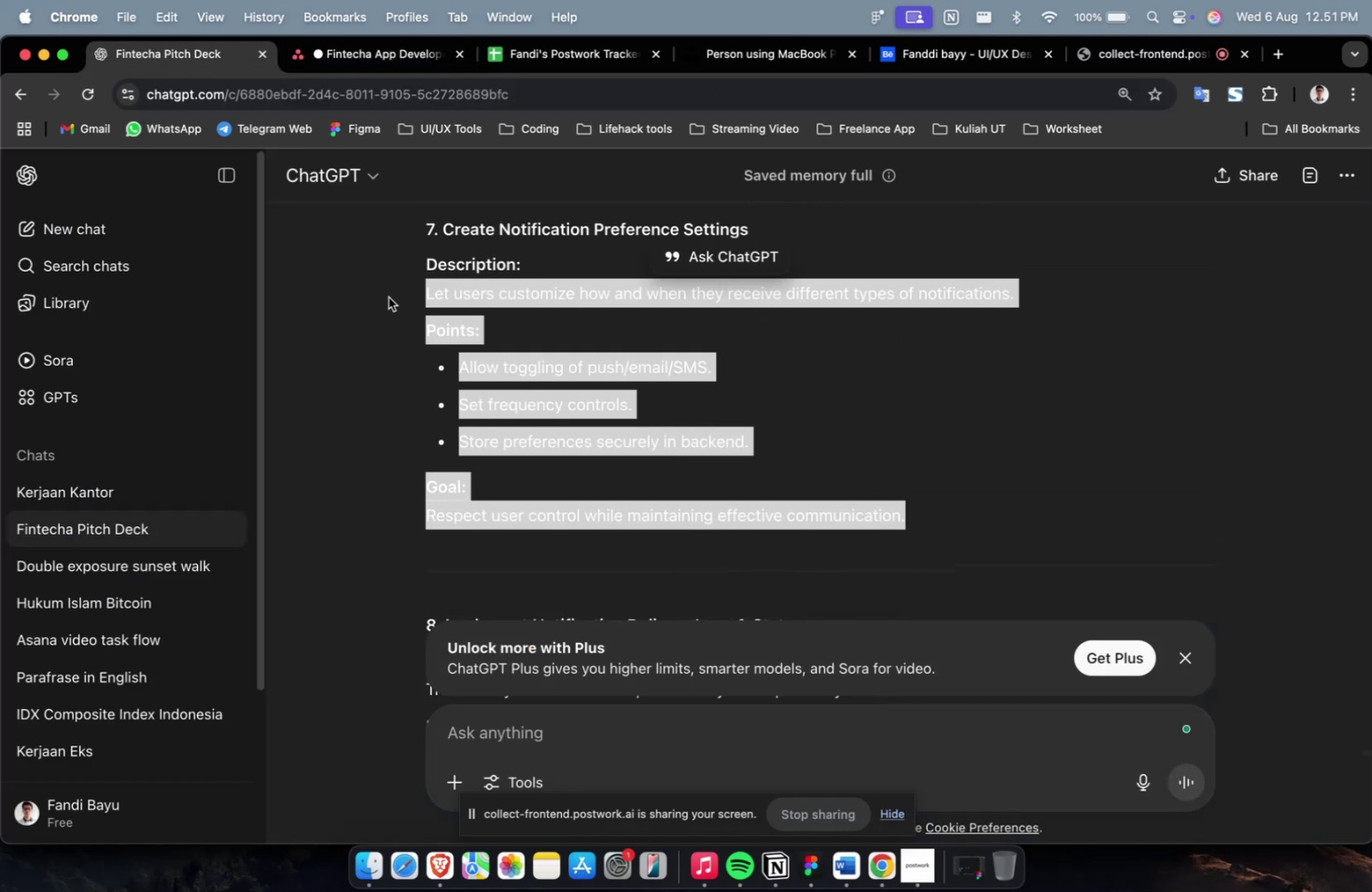 
key(Meta+C)
 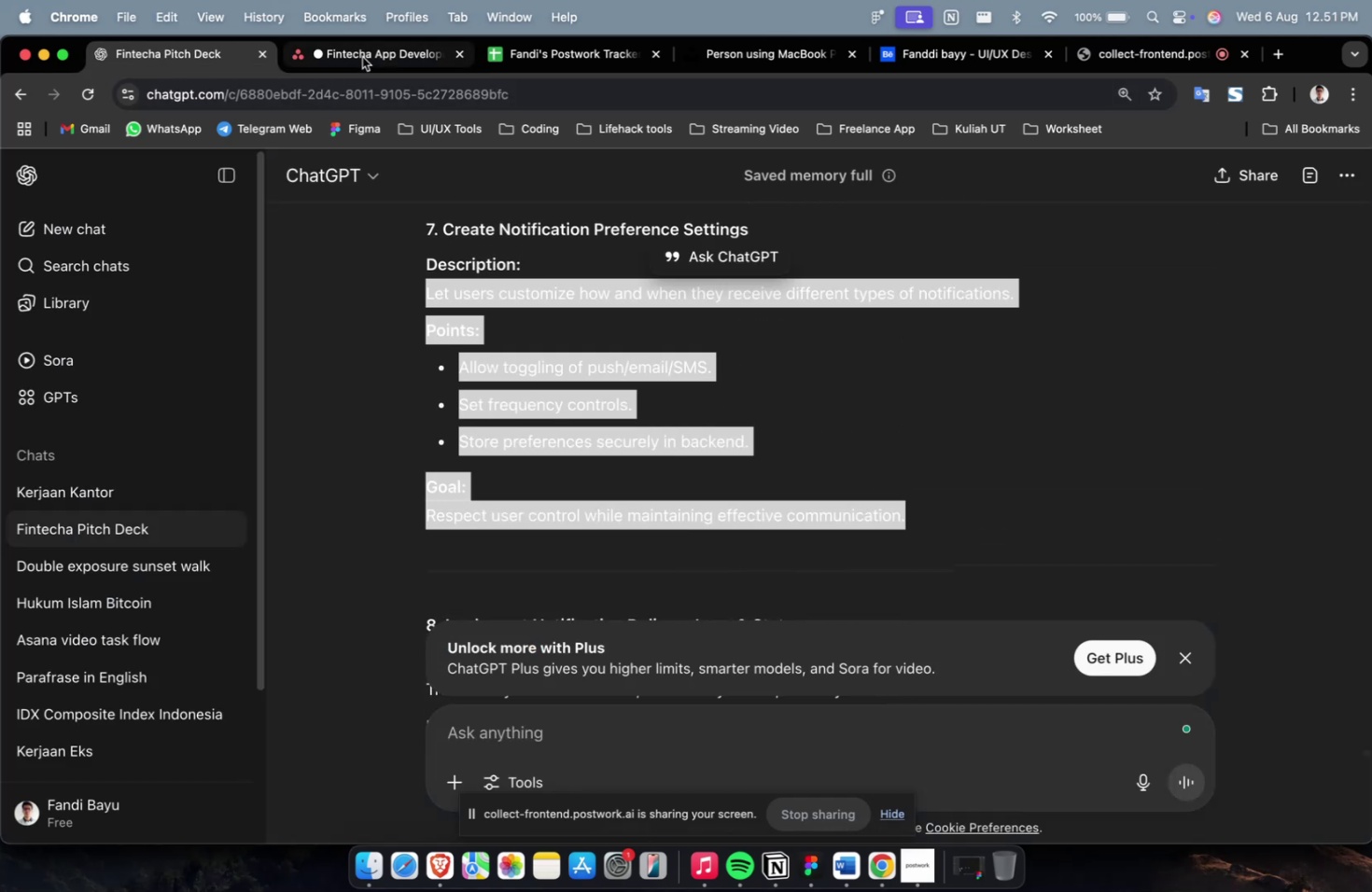 
left_click([364, 56])
 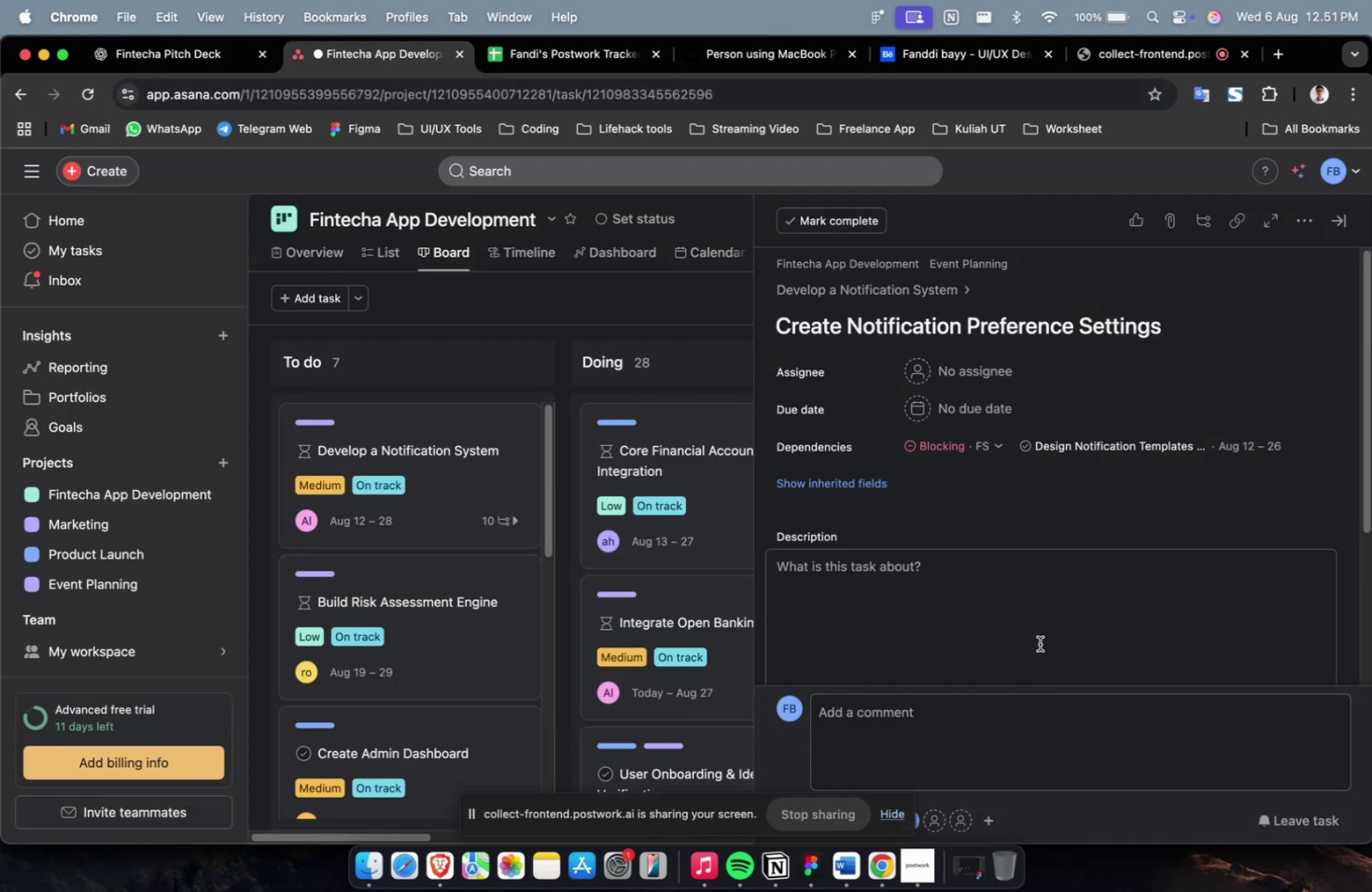 
key(Meta+V)
 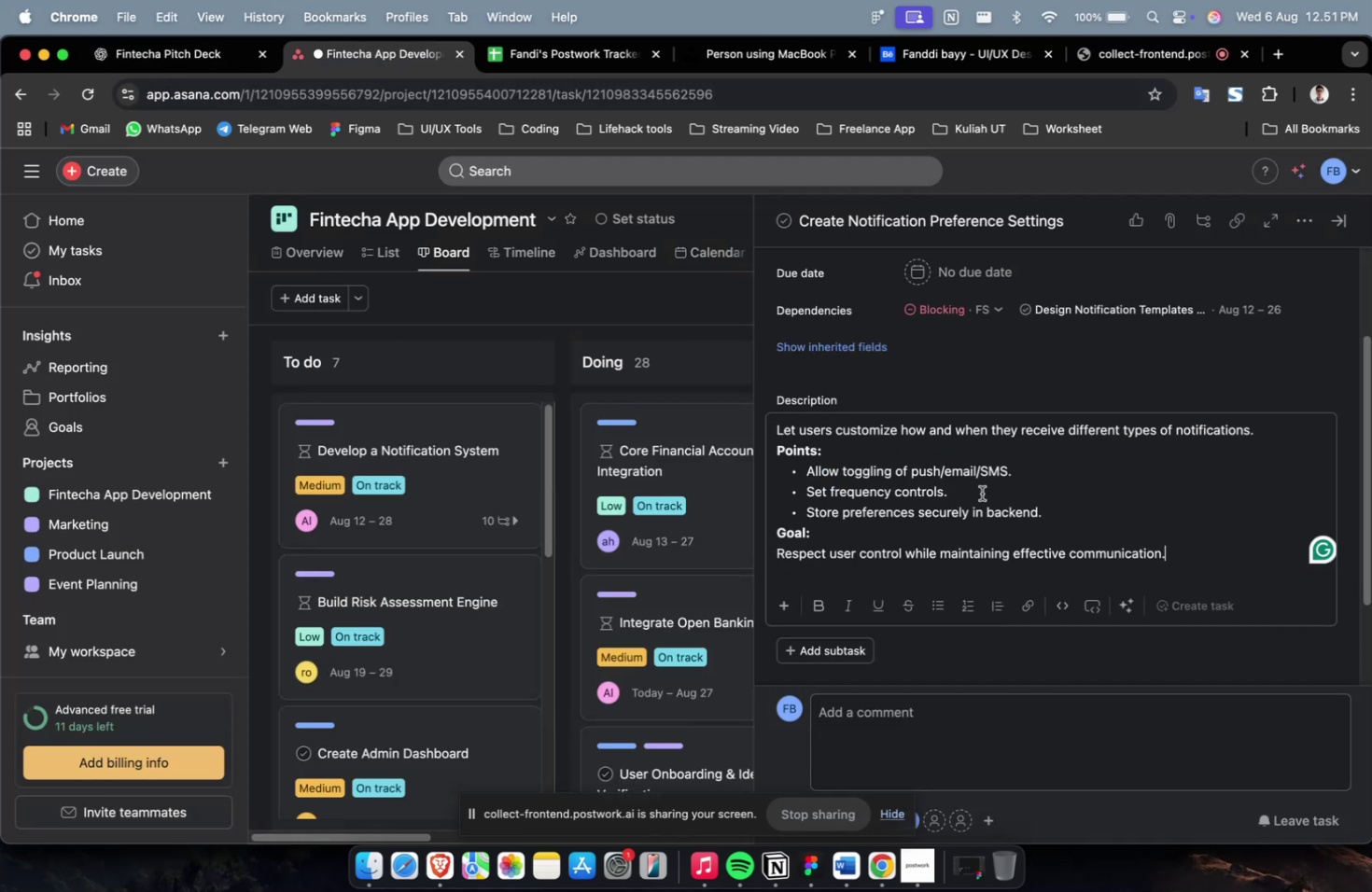 
scroll: coordinate [980, 493], scroll_direction: up, amount: 4.0
 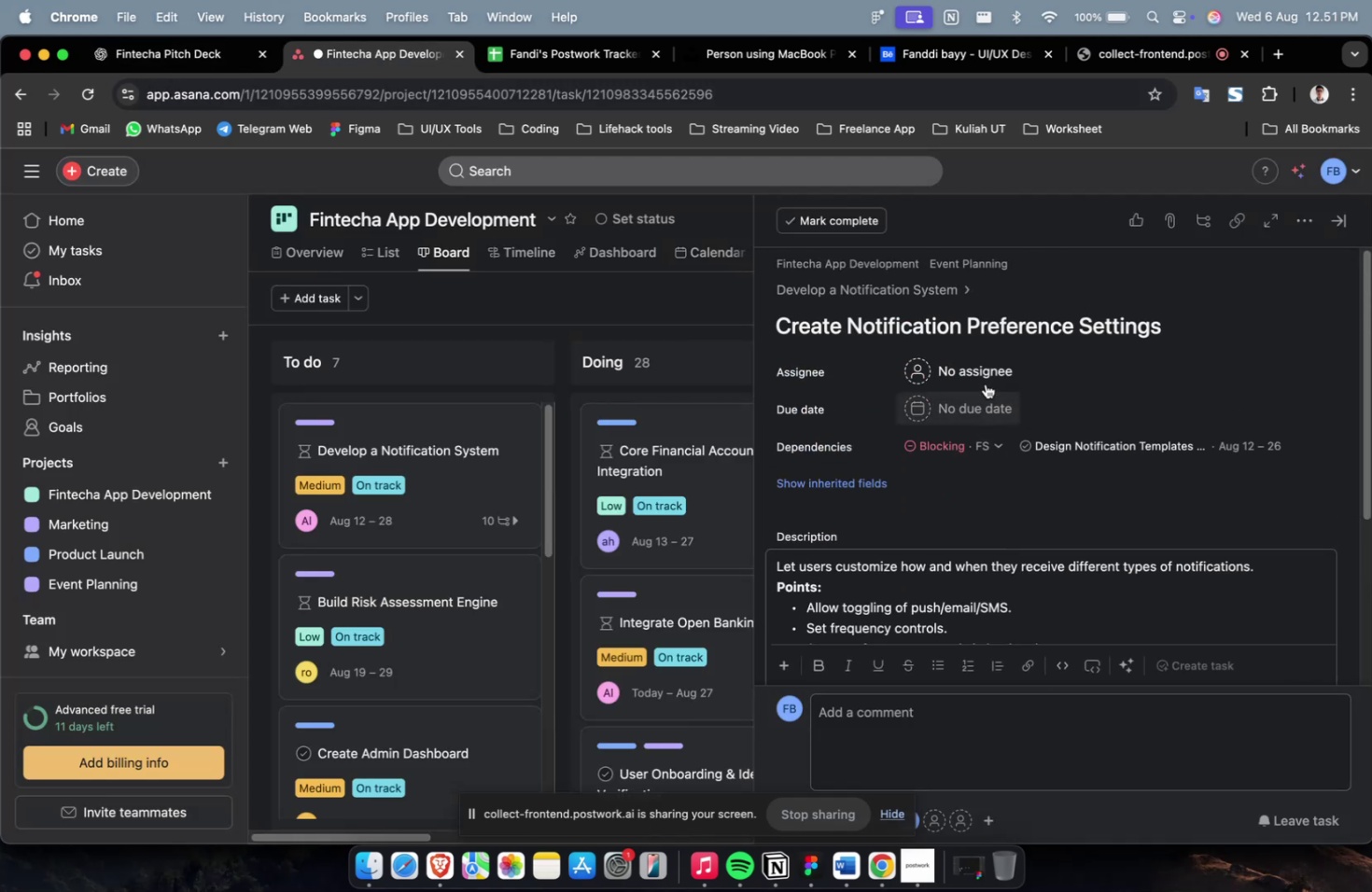 
left_click([985, 383])
 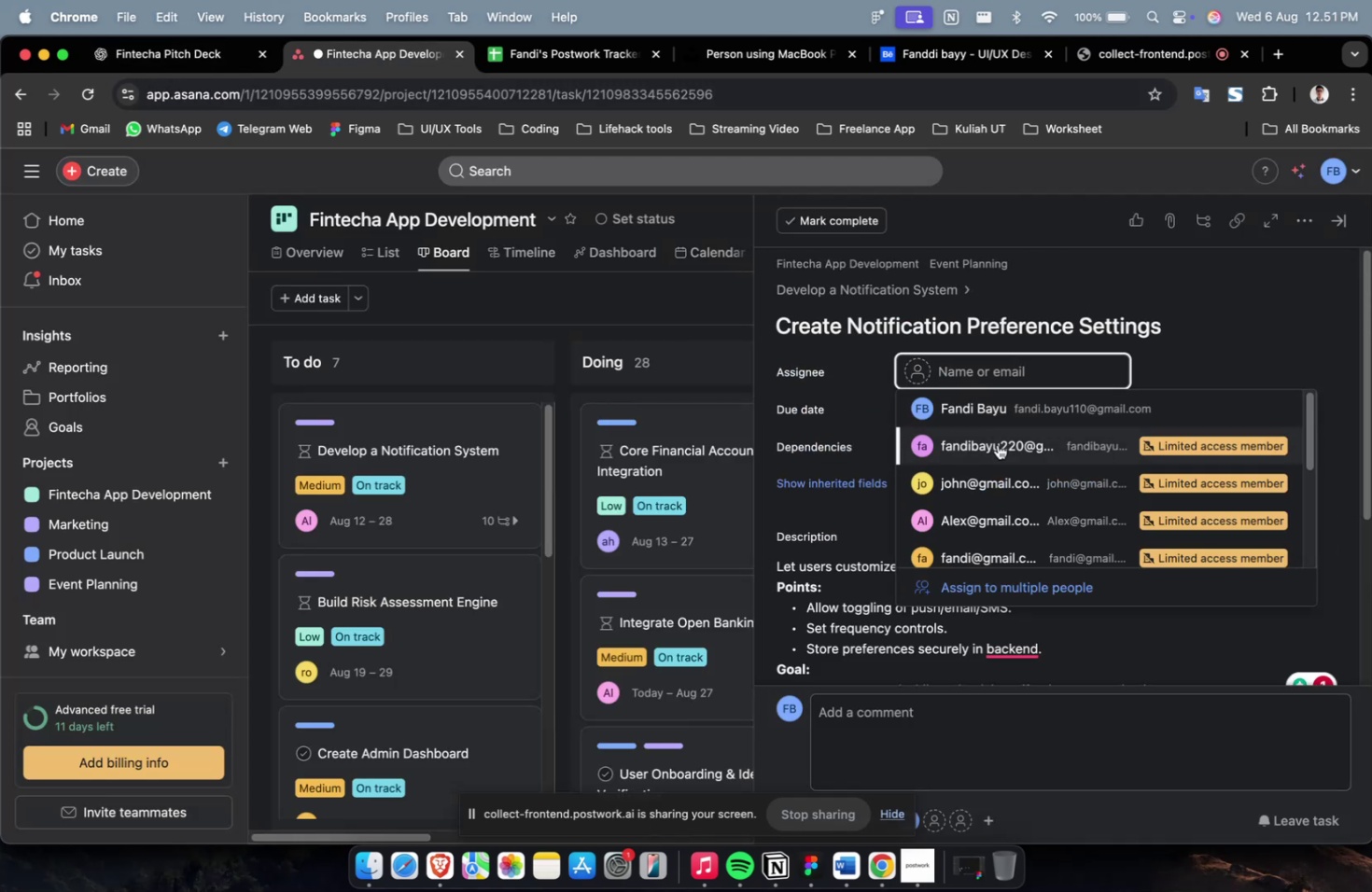 
left_click([997, 445])
 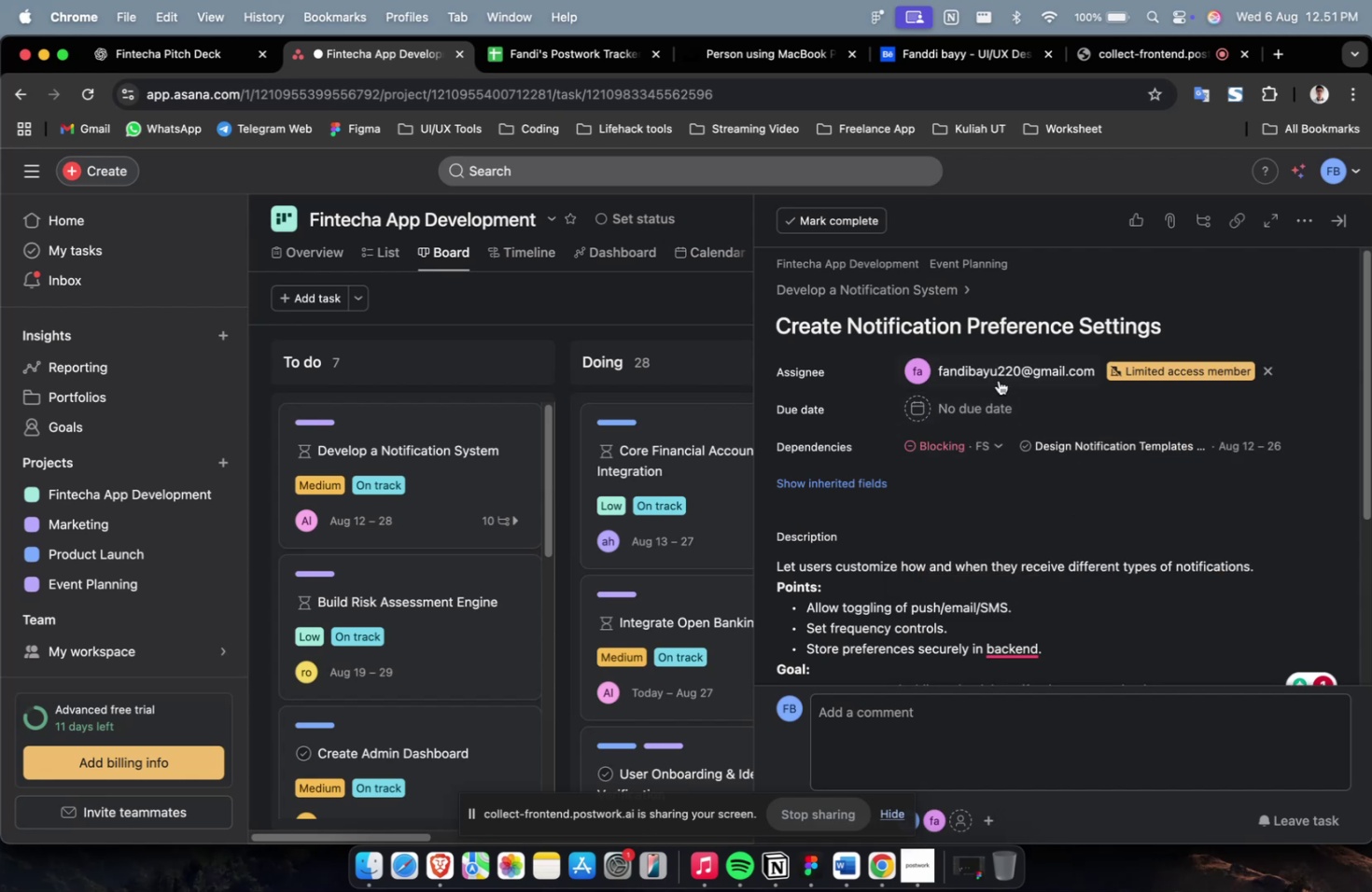 
double_click([1001, 374])
 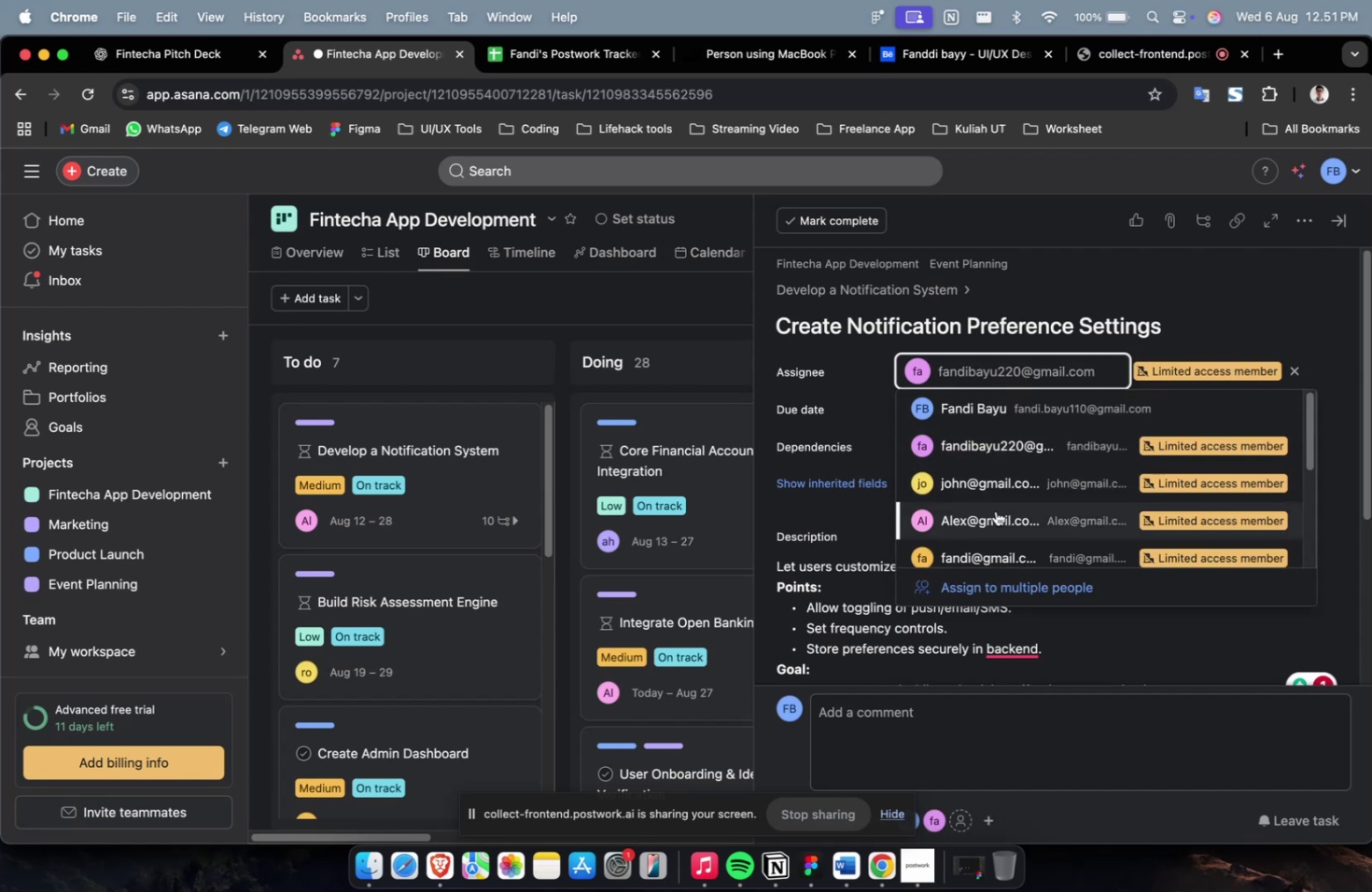 
left_click([995, 510])
 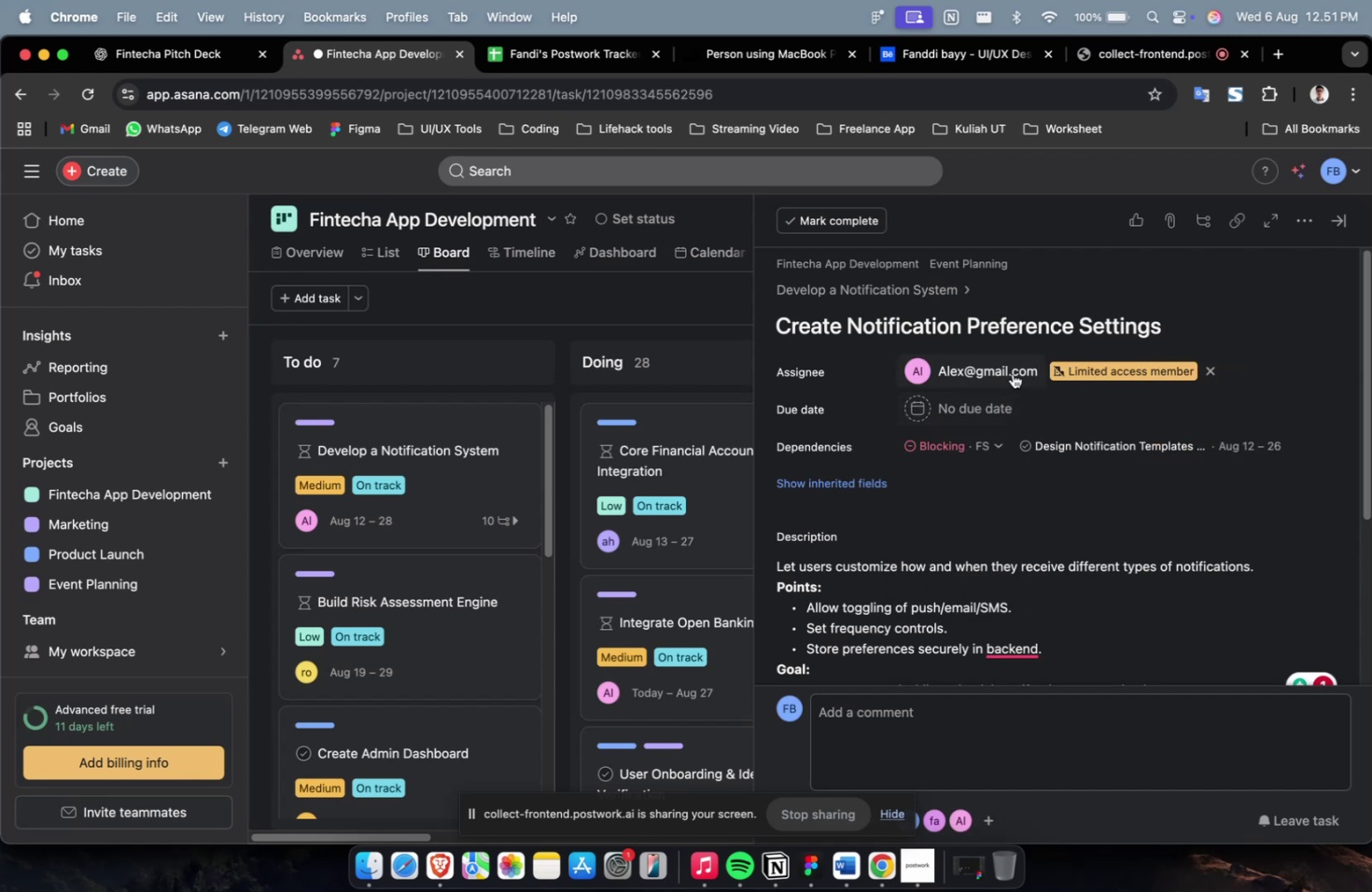 
double_click([1012, 371])
 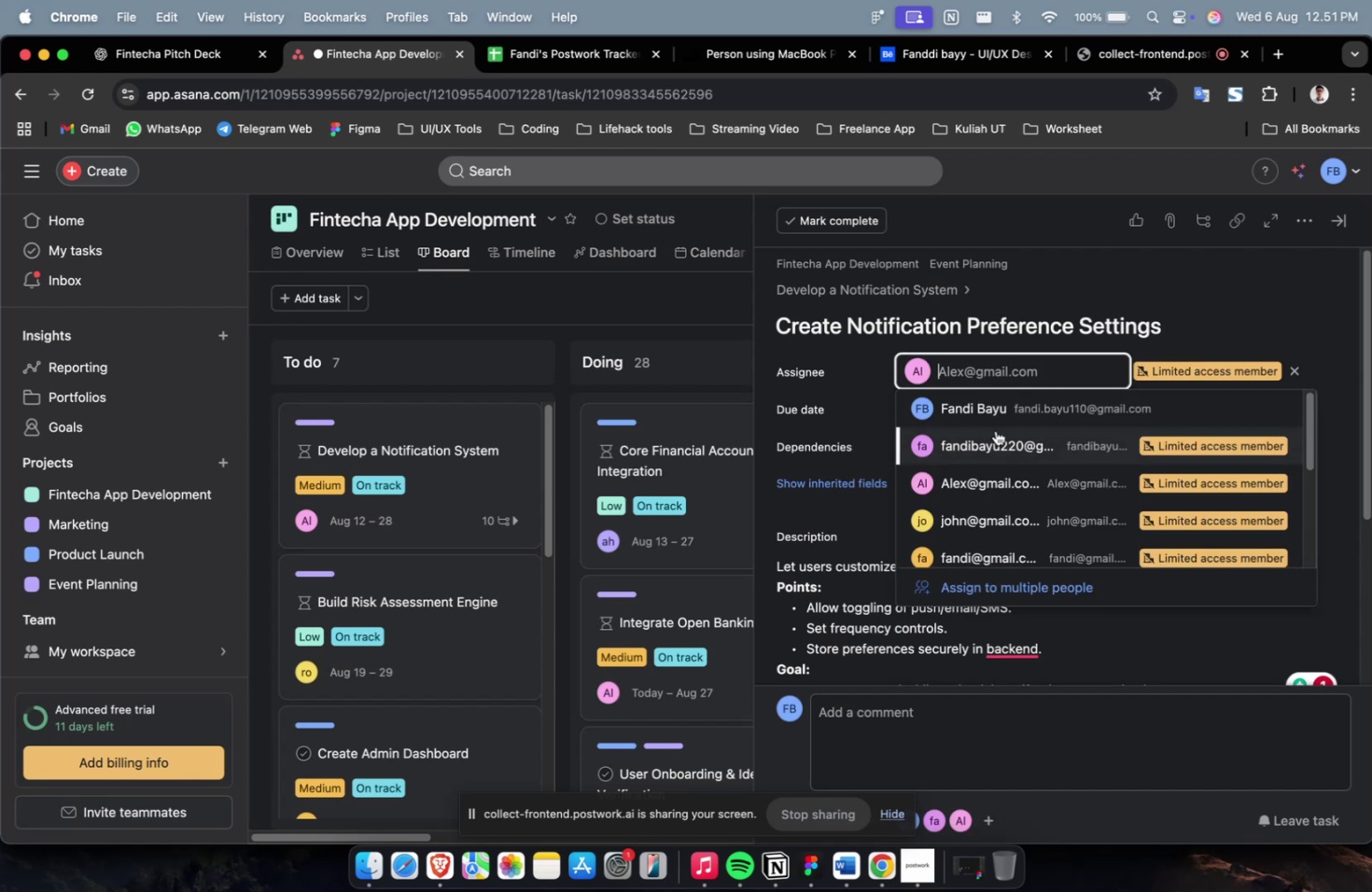 
scroll: coordinate [994, 439], scroll_direction: down, amount: 4.0
 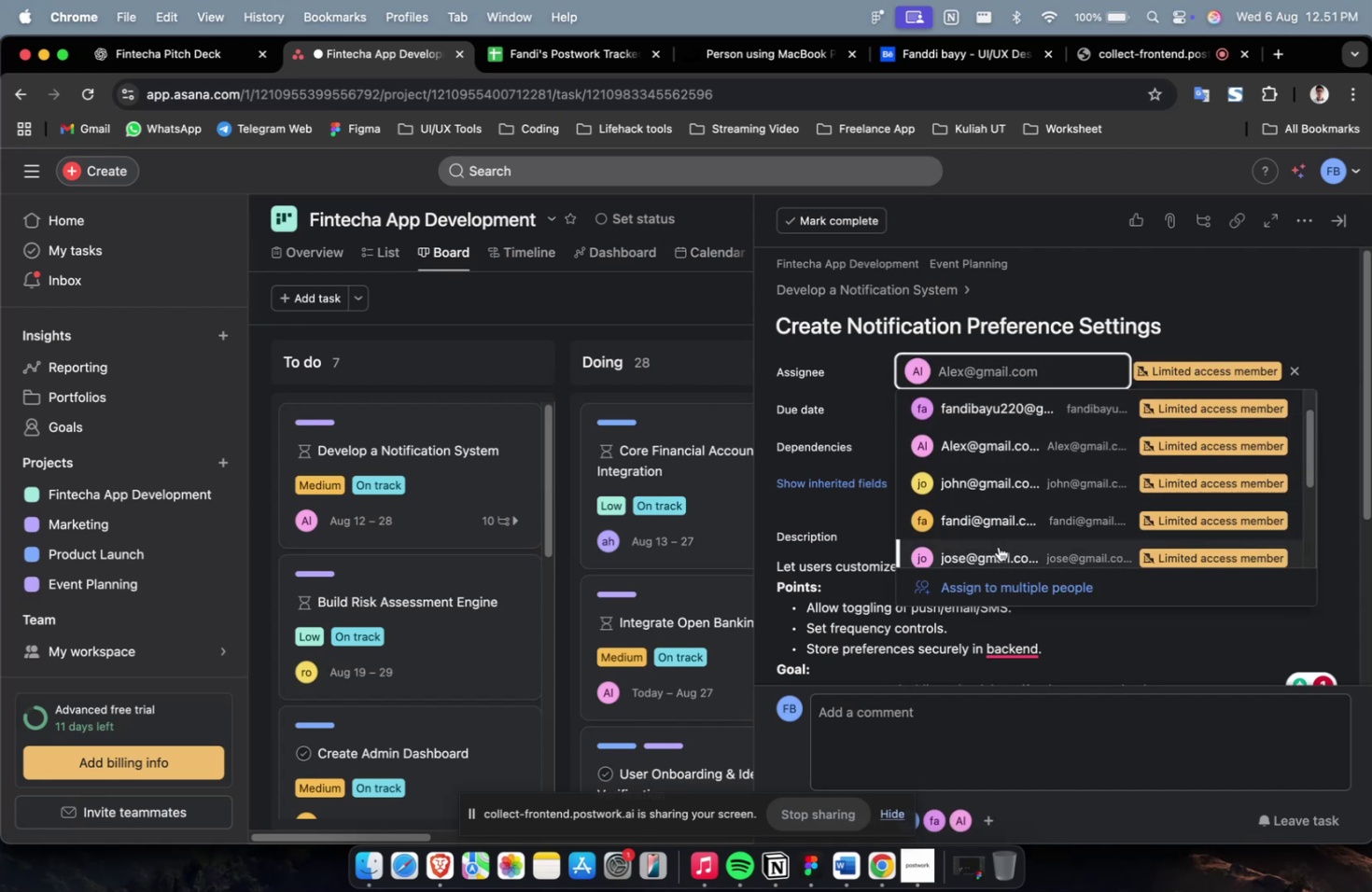 
left_click([998, 546])
 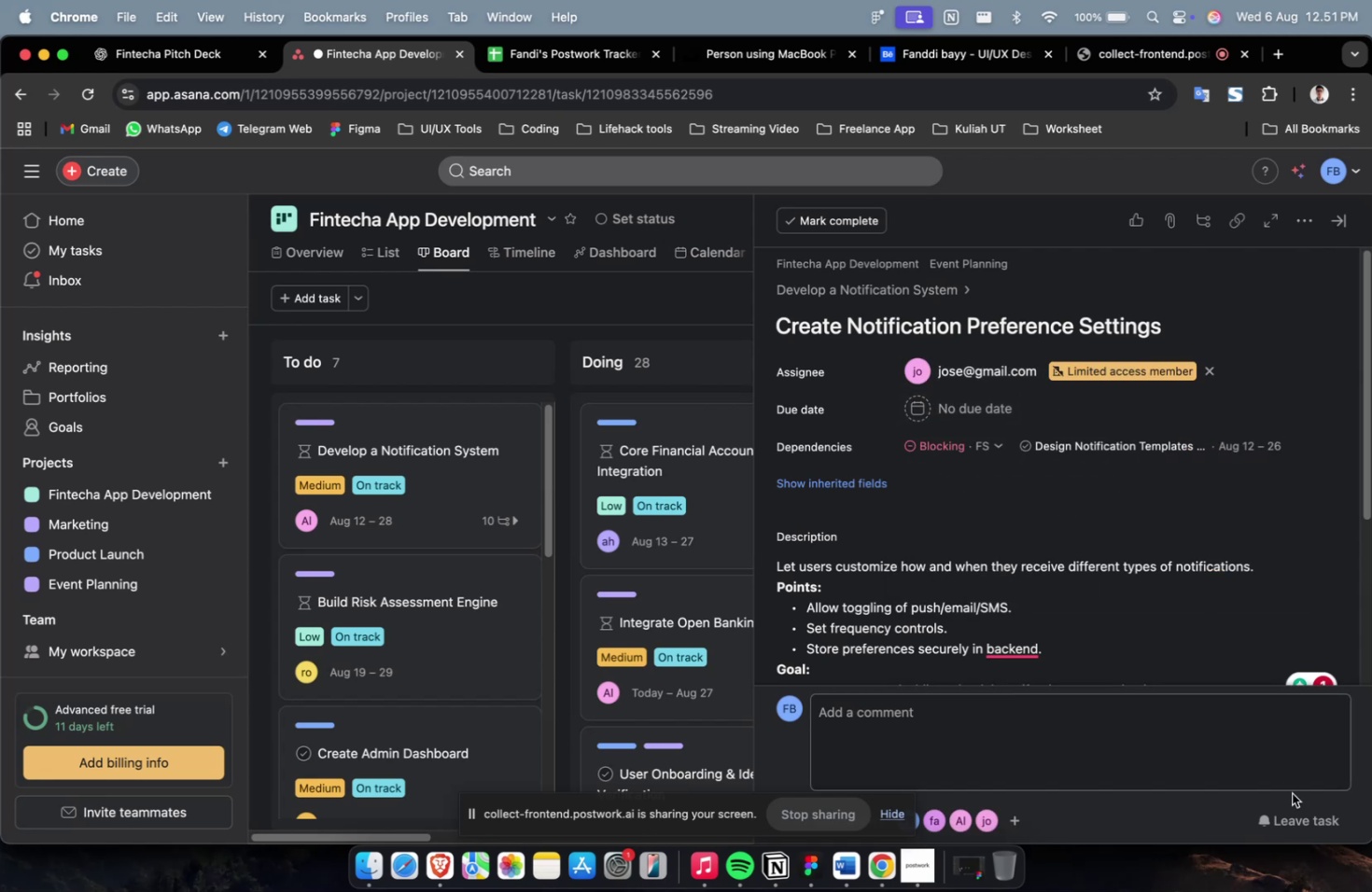 
left_click([1295, 803])
 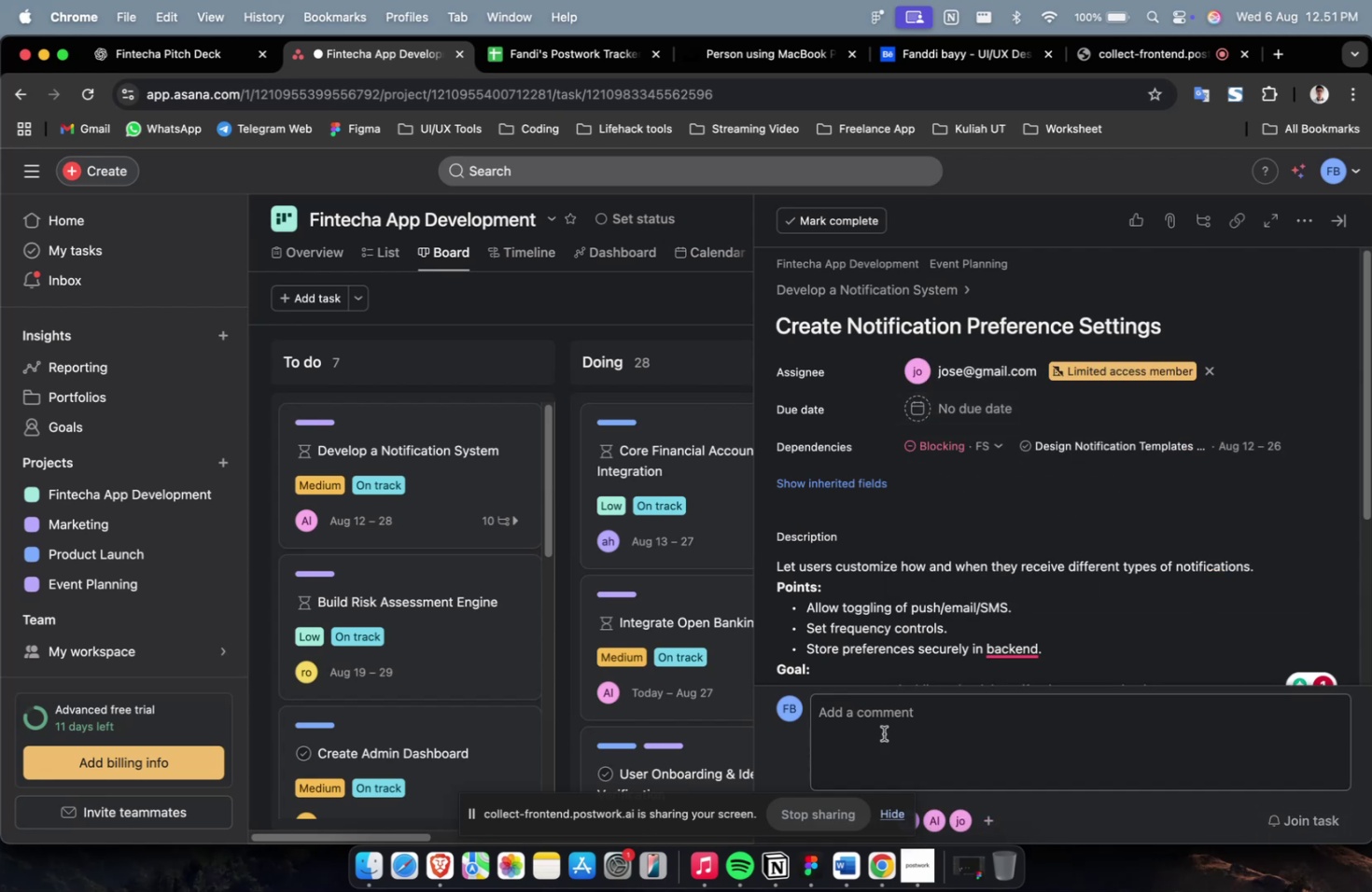 
mouse_move([902, 800])
 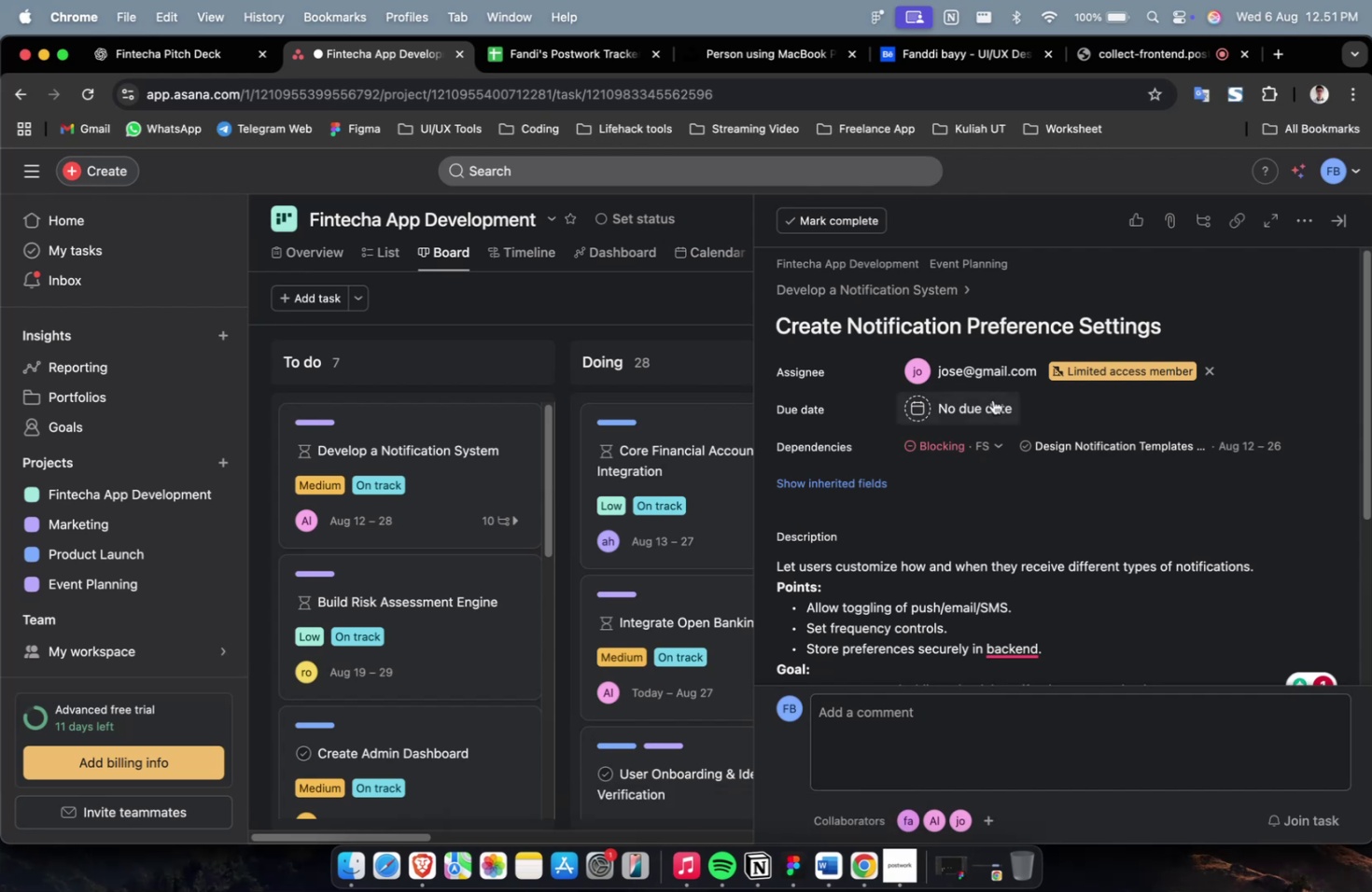 
left_click([992, 398])
 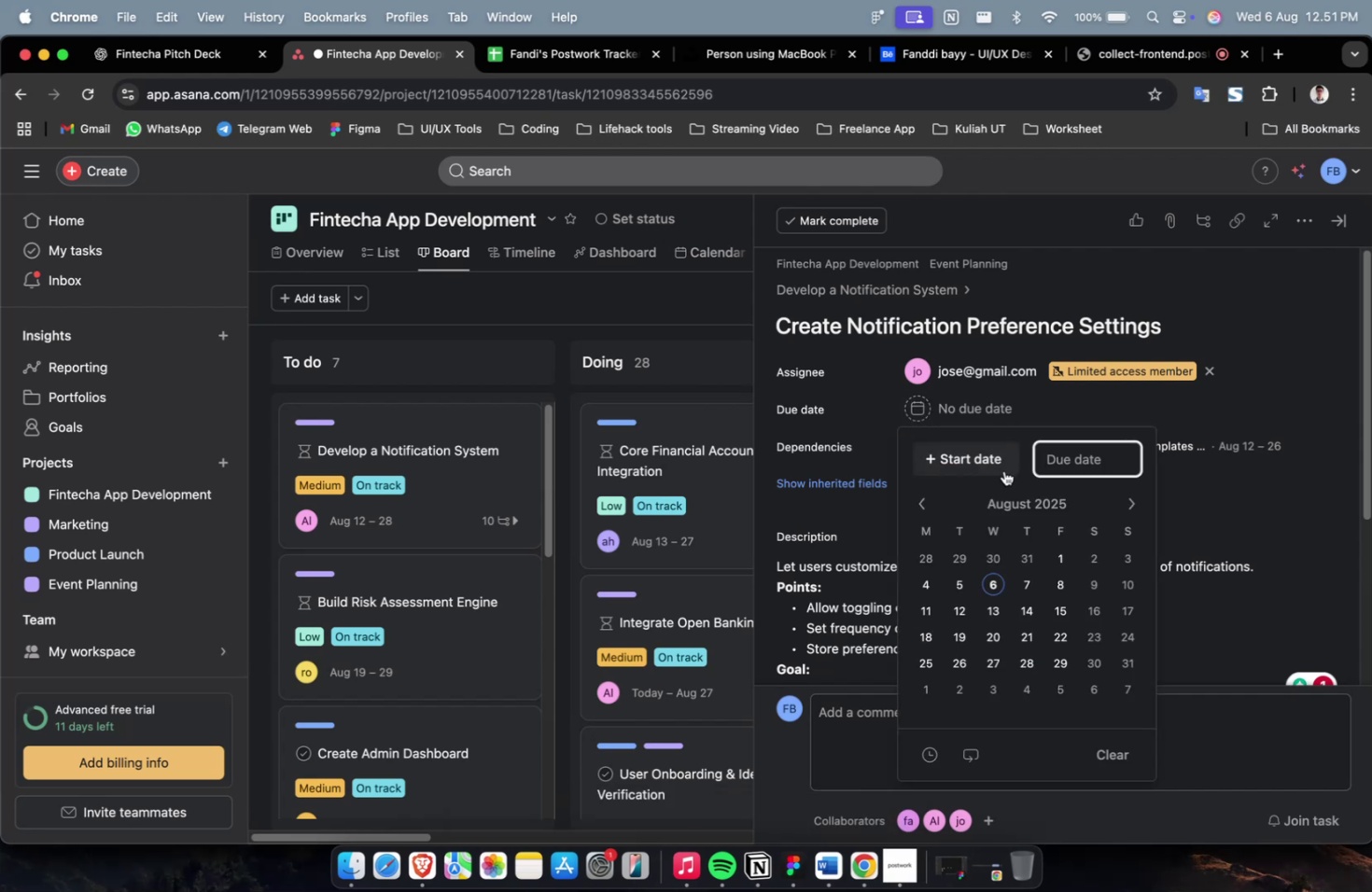 
left_click([994, 467])
 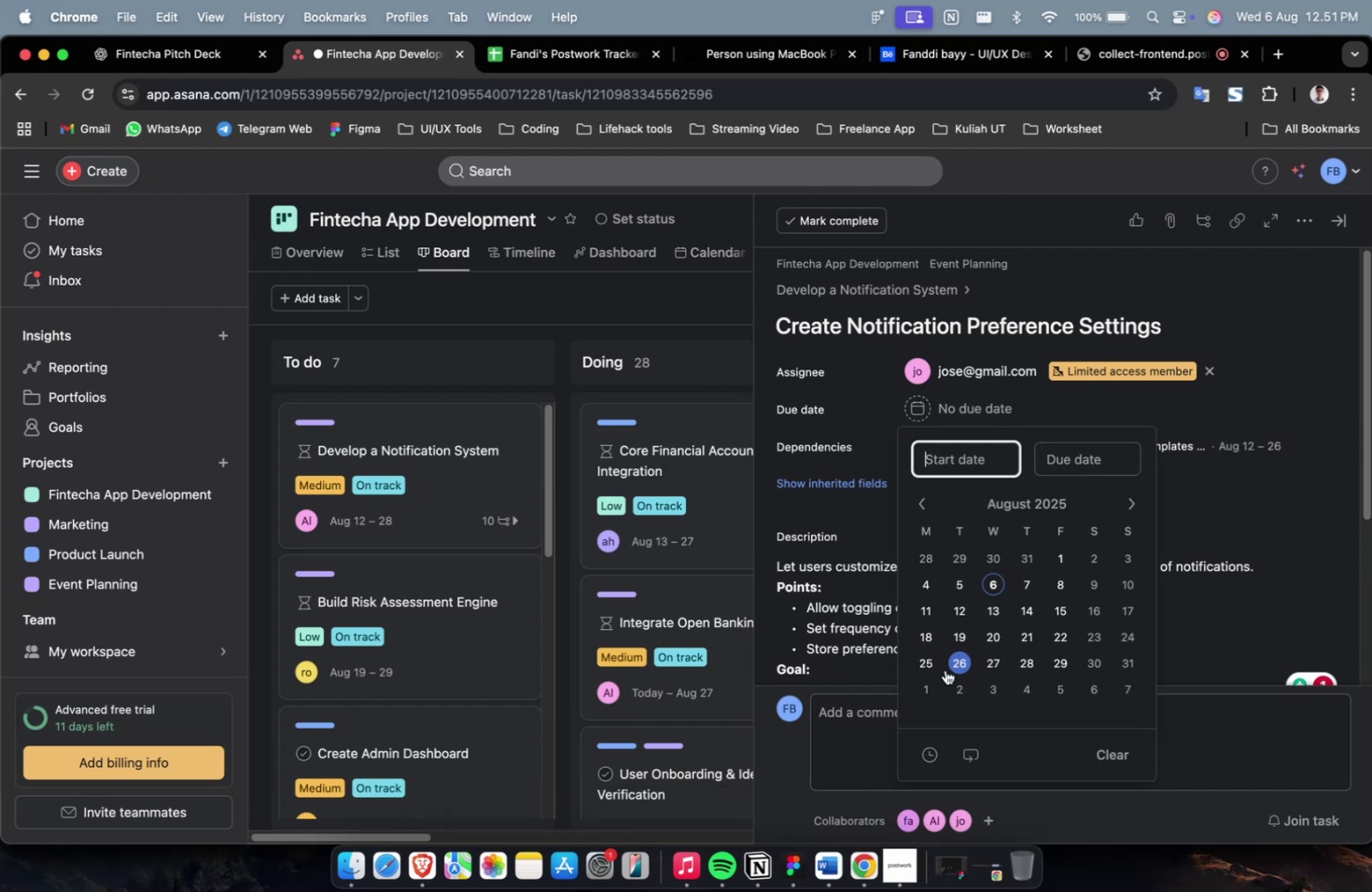 
left_click([953, 605])
 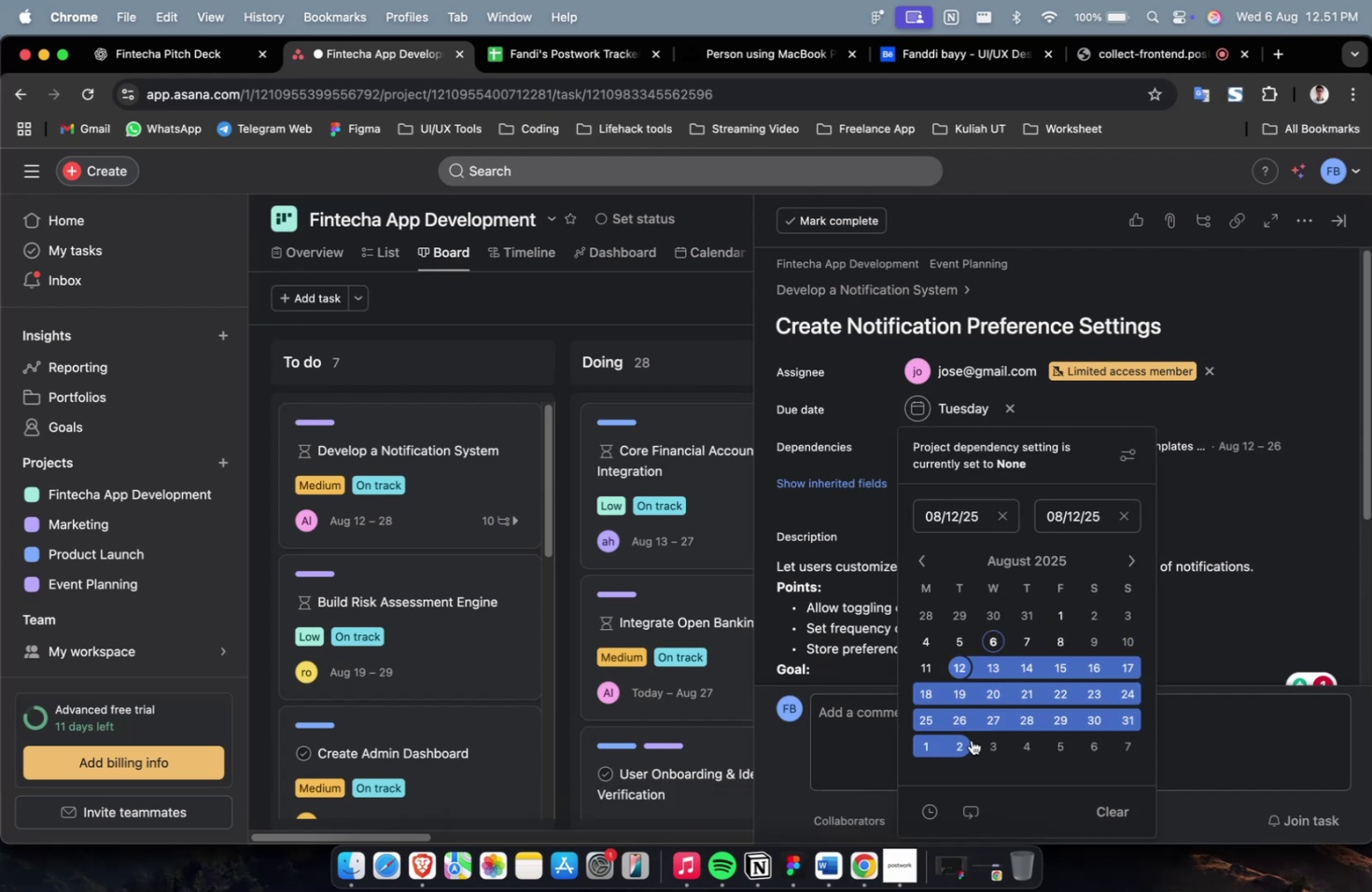 
left_click([971, 739])
 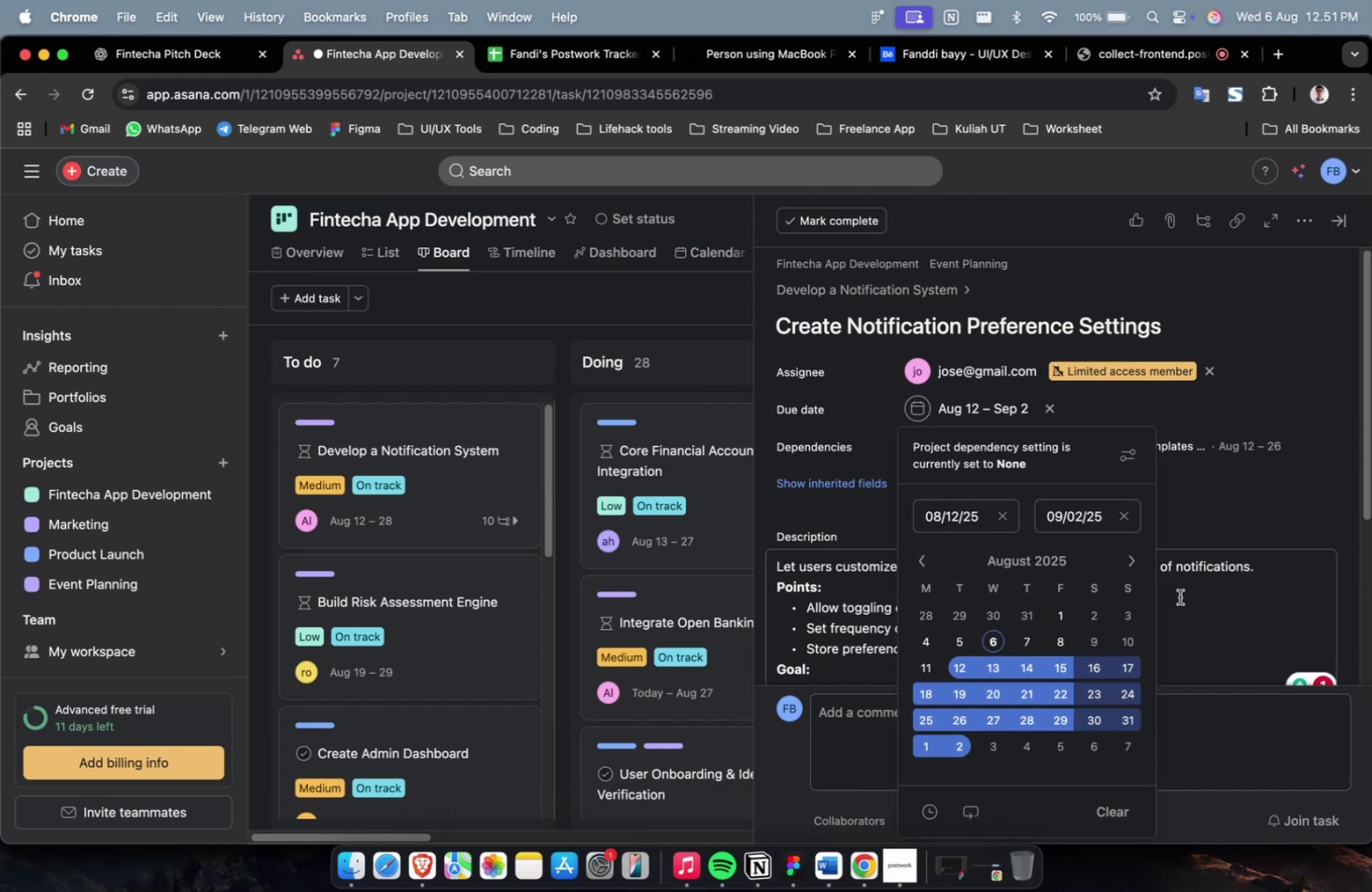 
double_click([1180, 595])
 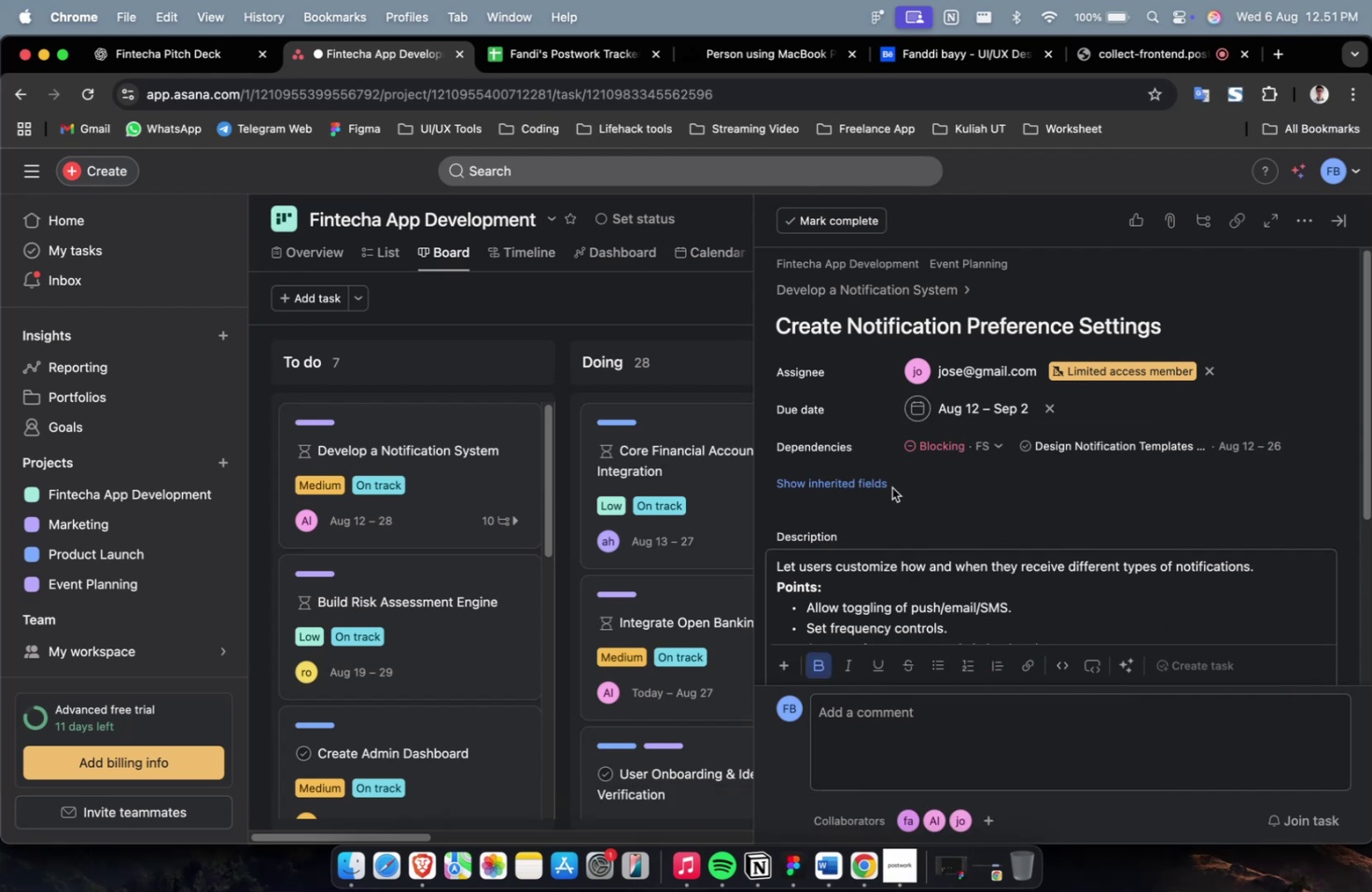 
left_click([874, 481])
 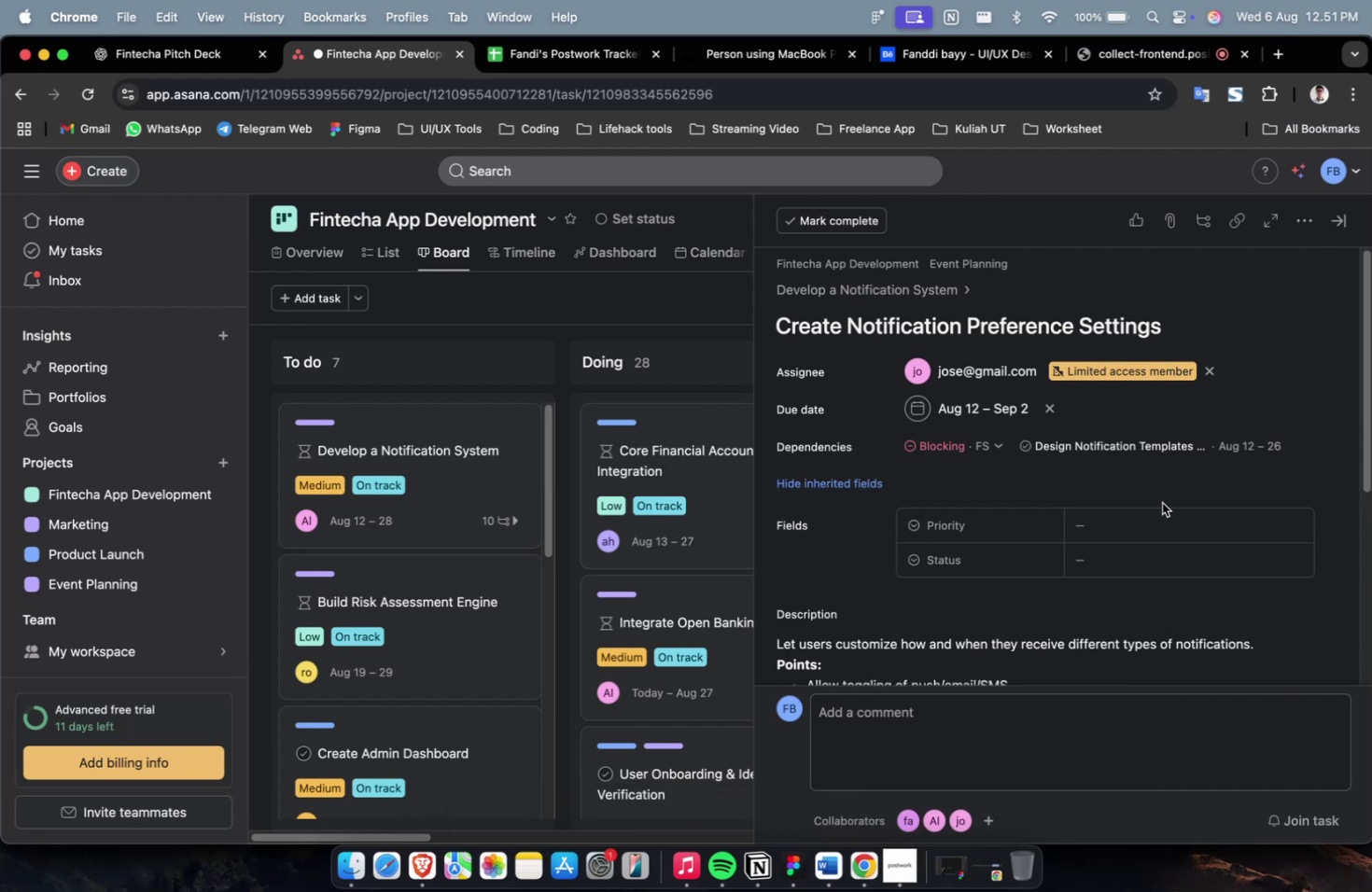 
left_click([1175, 537])
 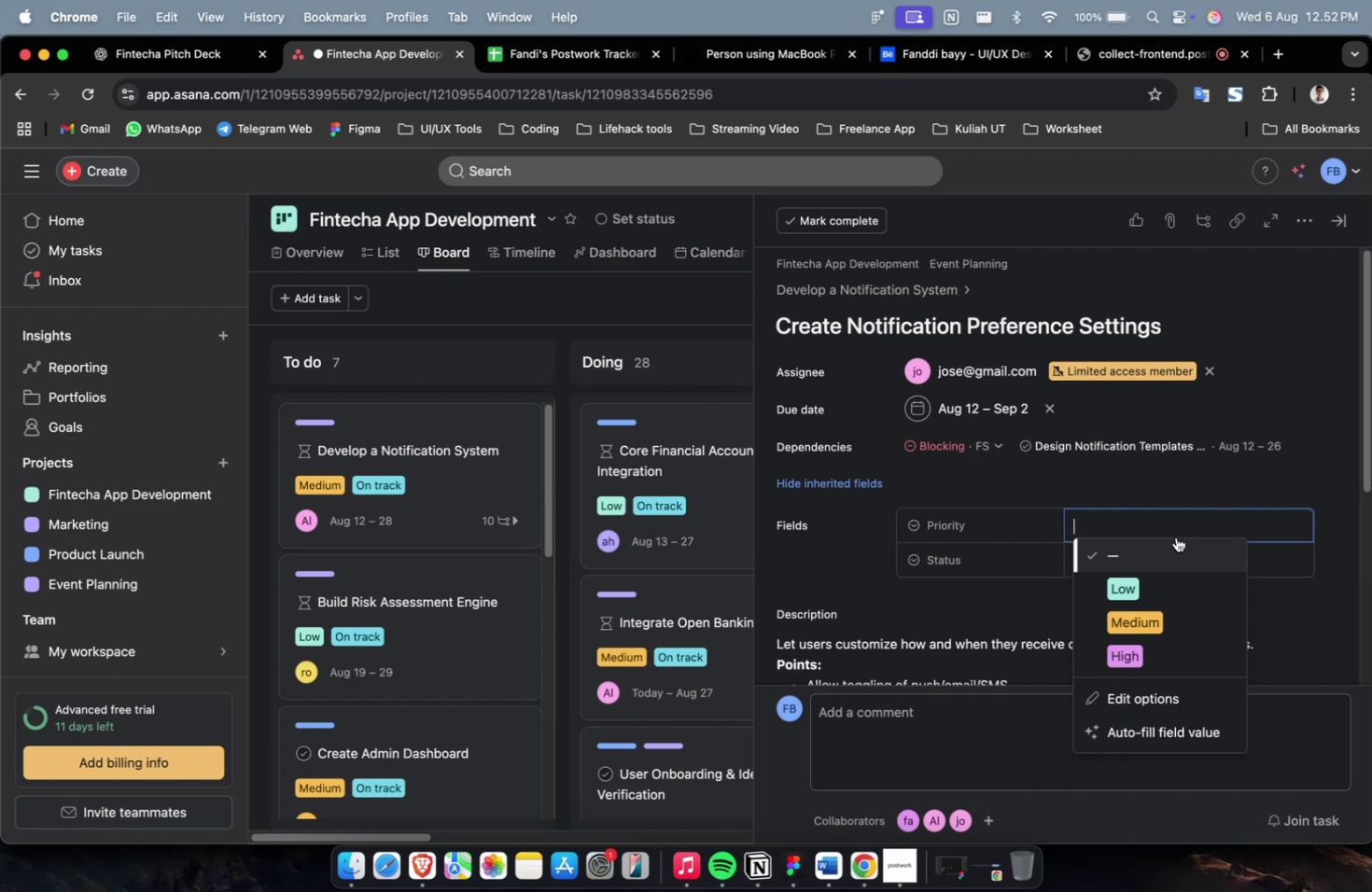 
wait(49.22)
 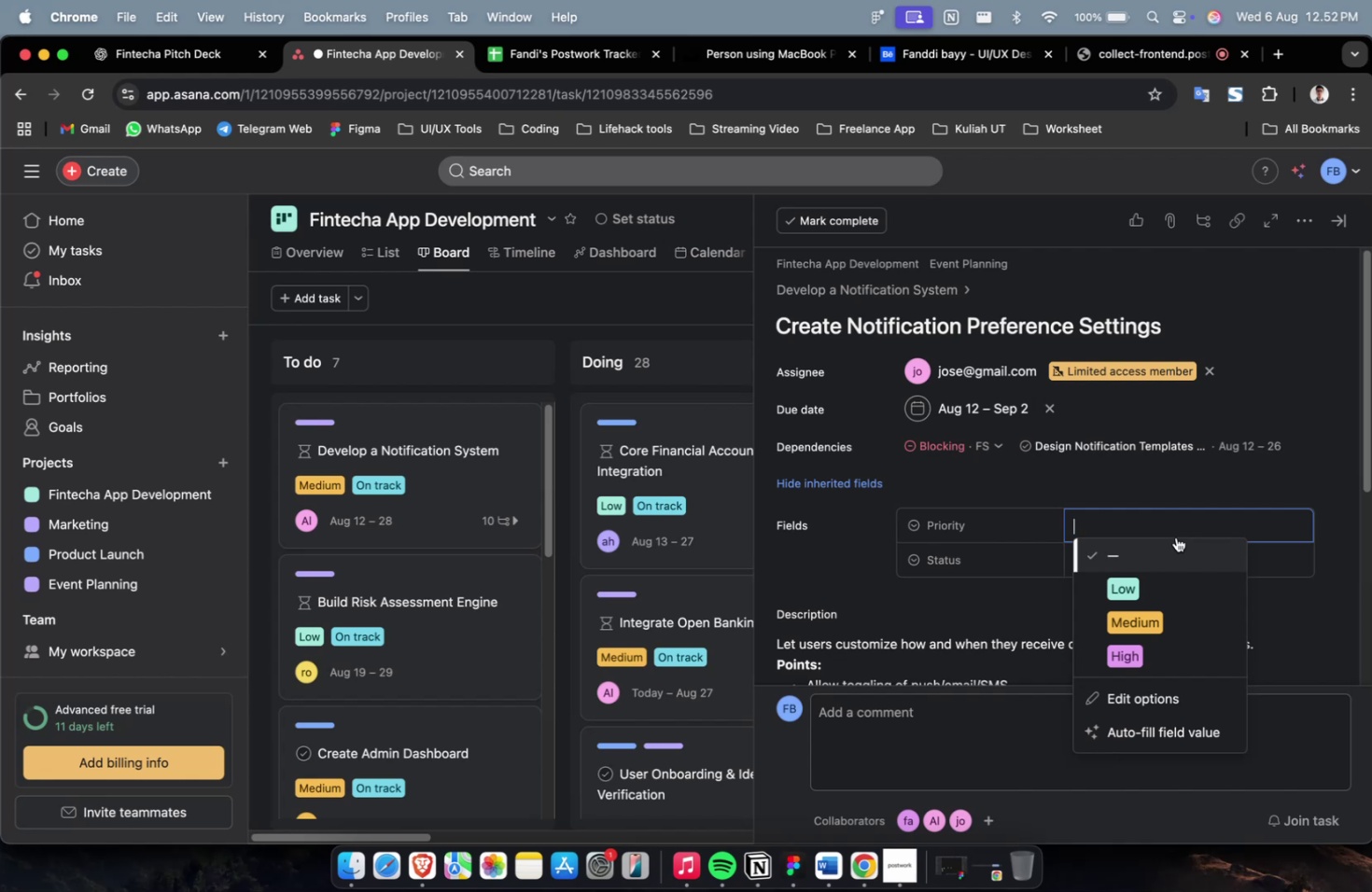 
scroll: coordinate [1175, 537], scroll_direction: down, amount: 7.0
 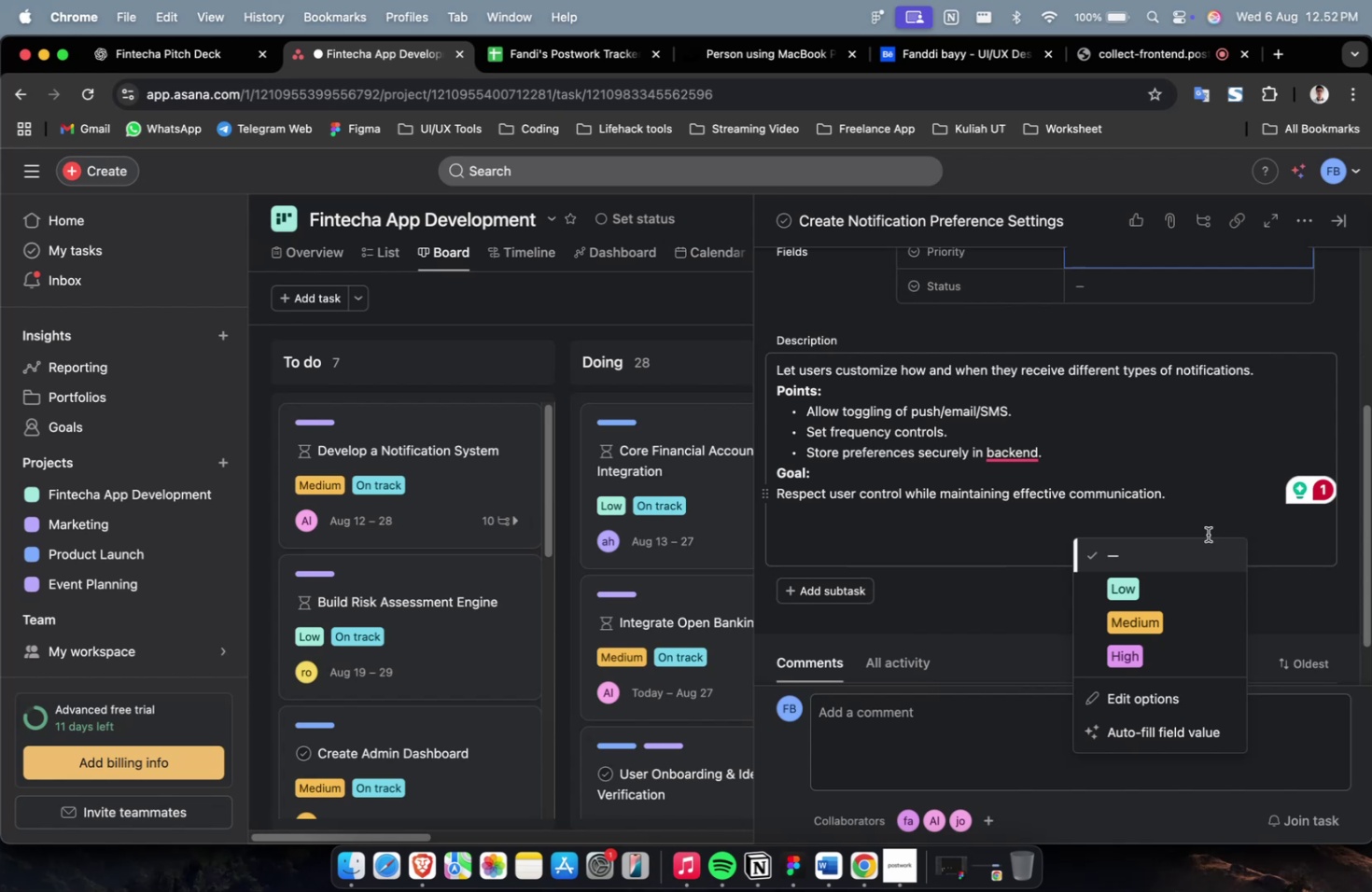 
wait(11.23)
 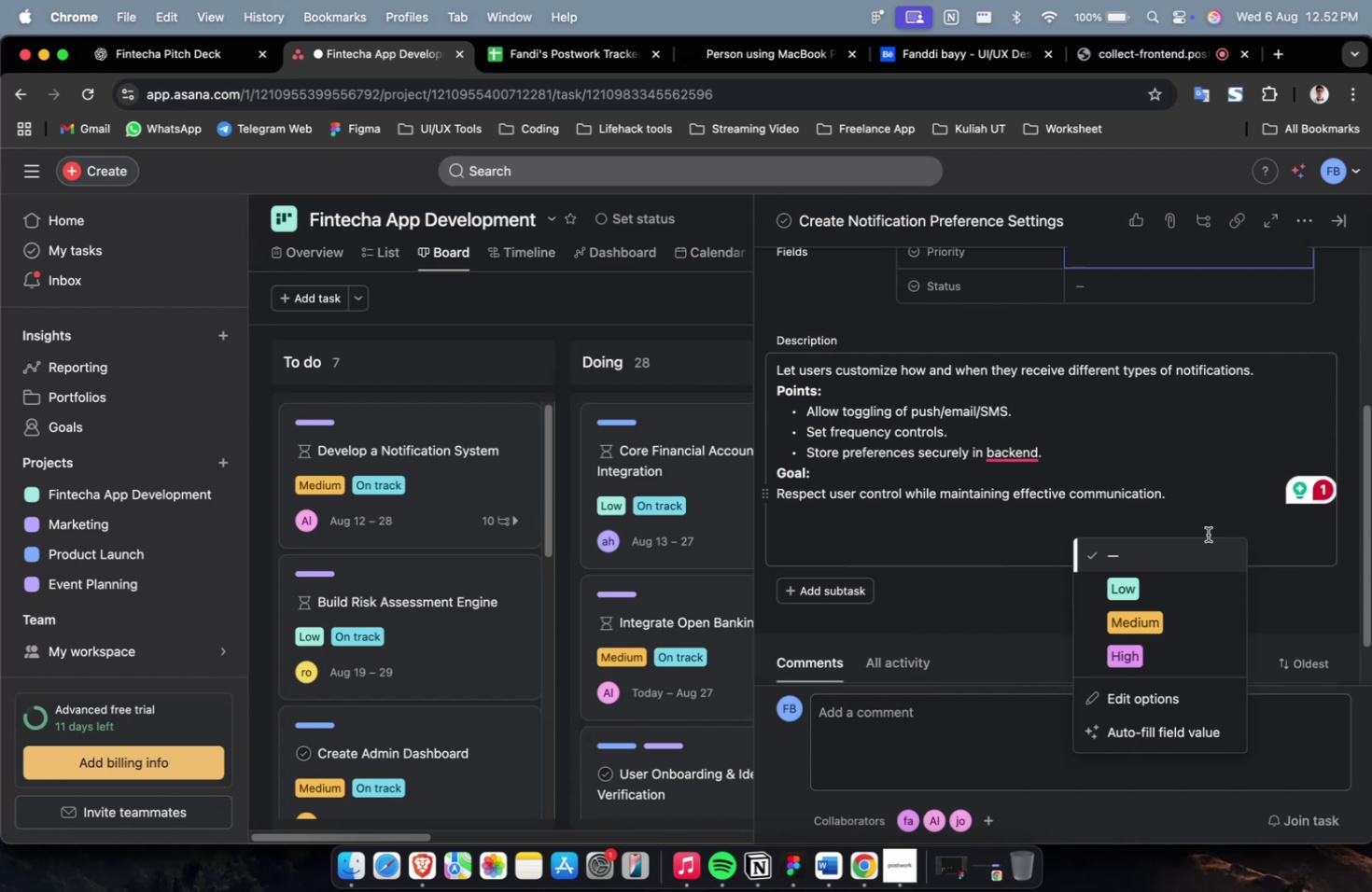 
scroll: coordinate [996, 496], scroll_direction: up, amount: 4.0
 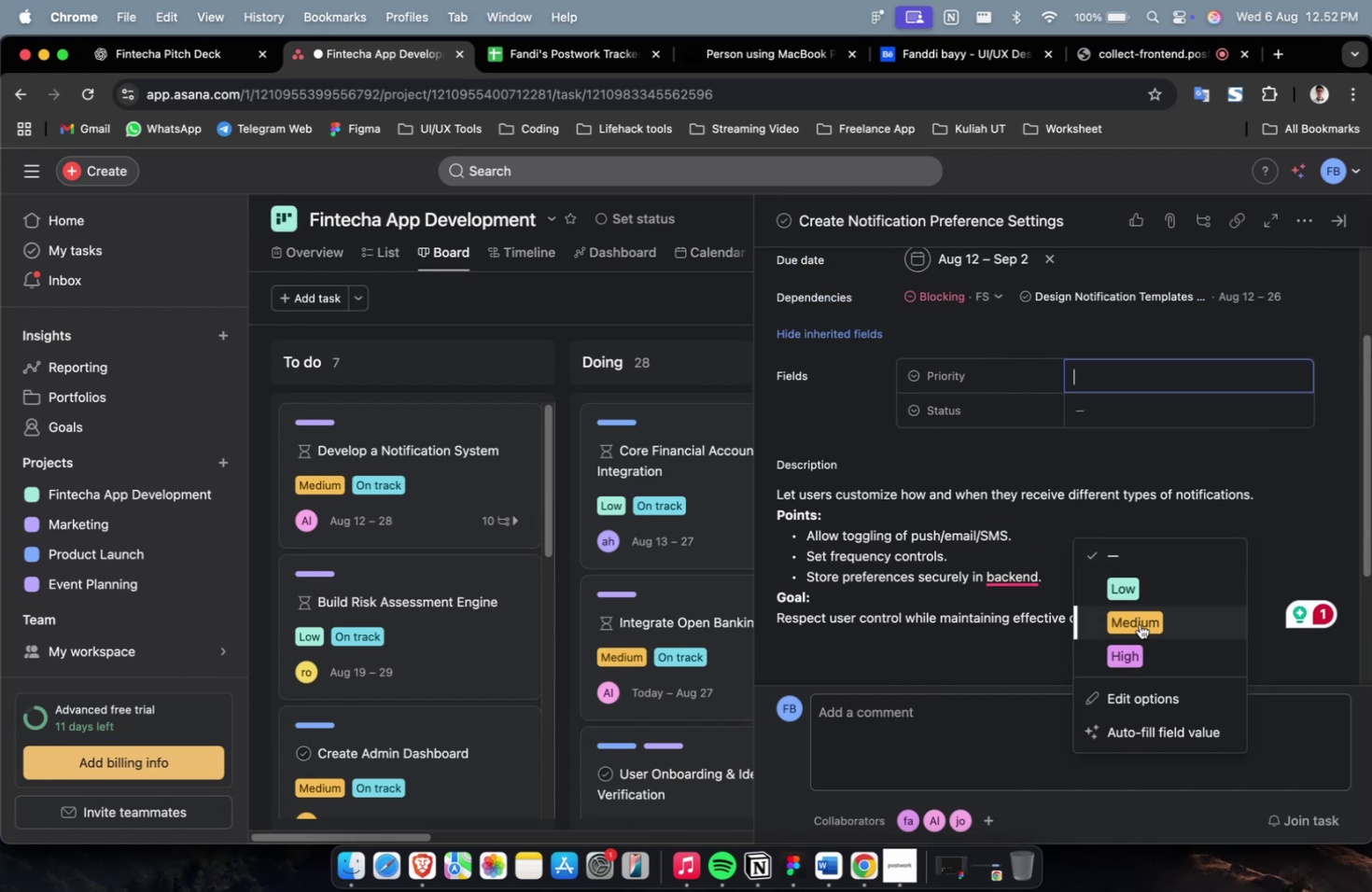 
left_click([1140, 626])
 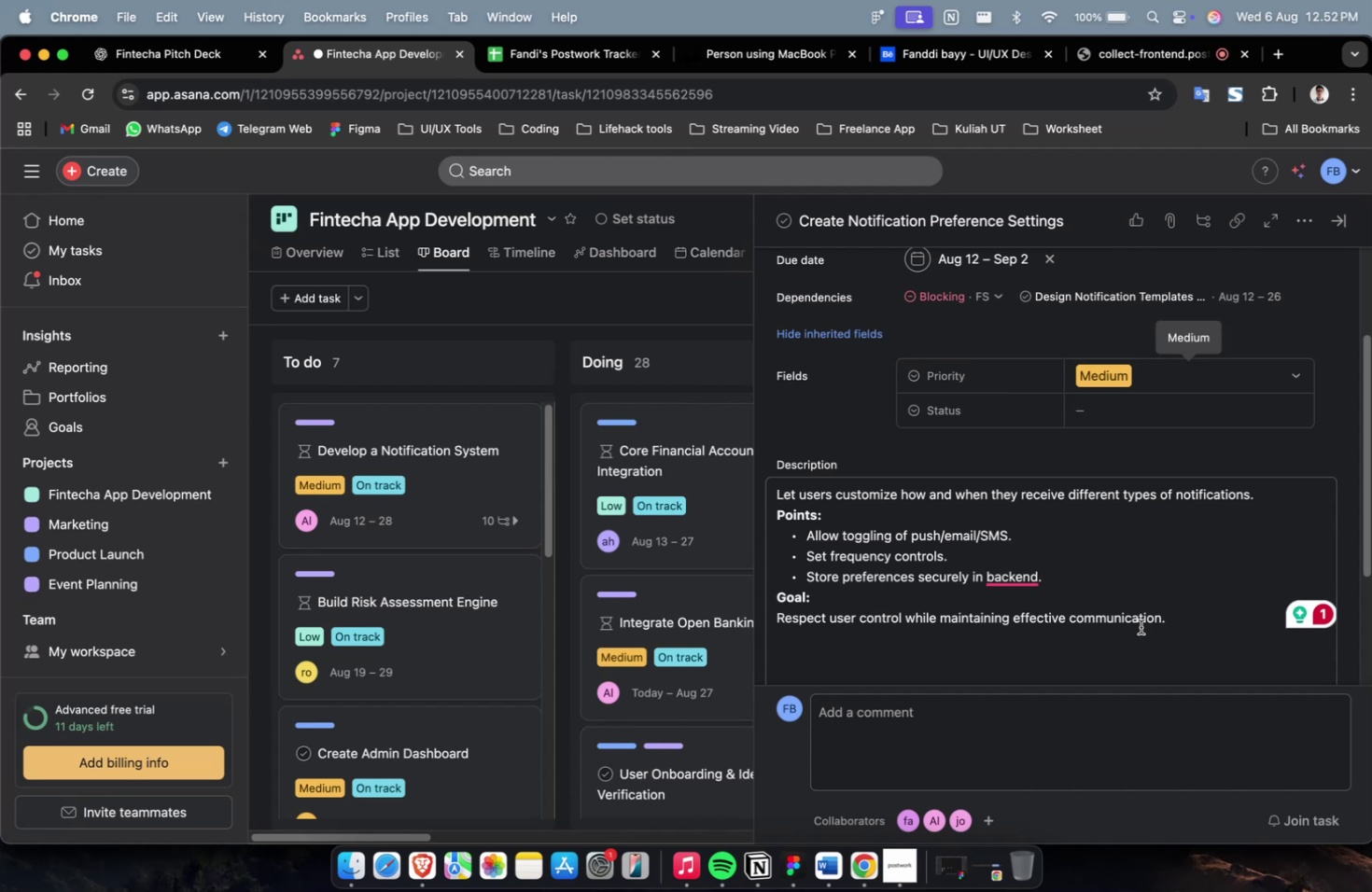 
wait(18.51)
 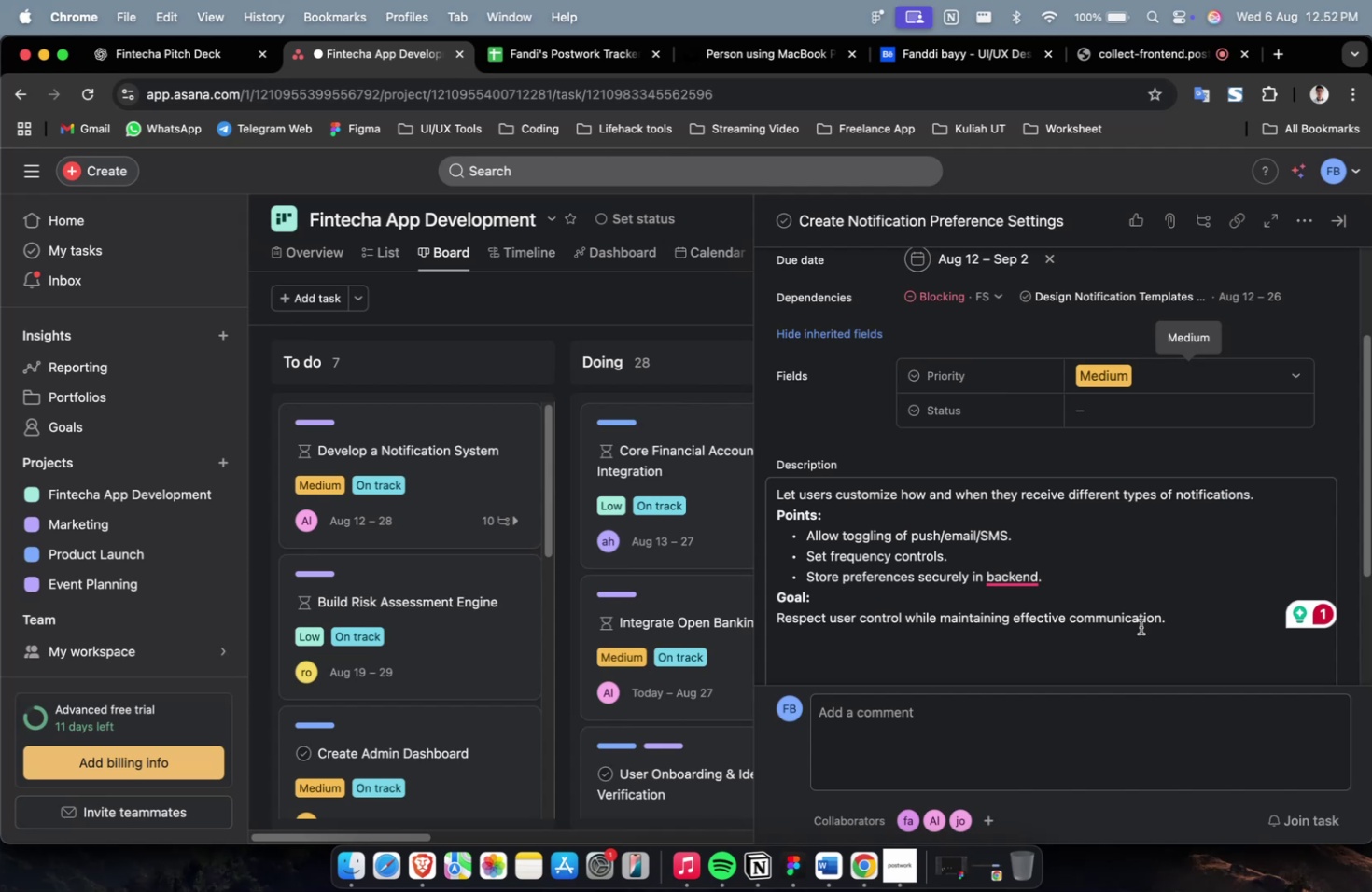 
scroll: coordinate [1140, 626], scroll_direction: down, amount: 9.0
 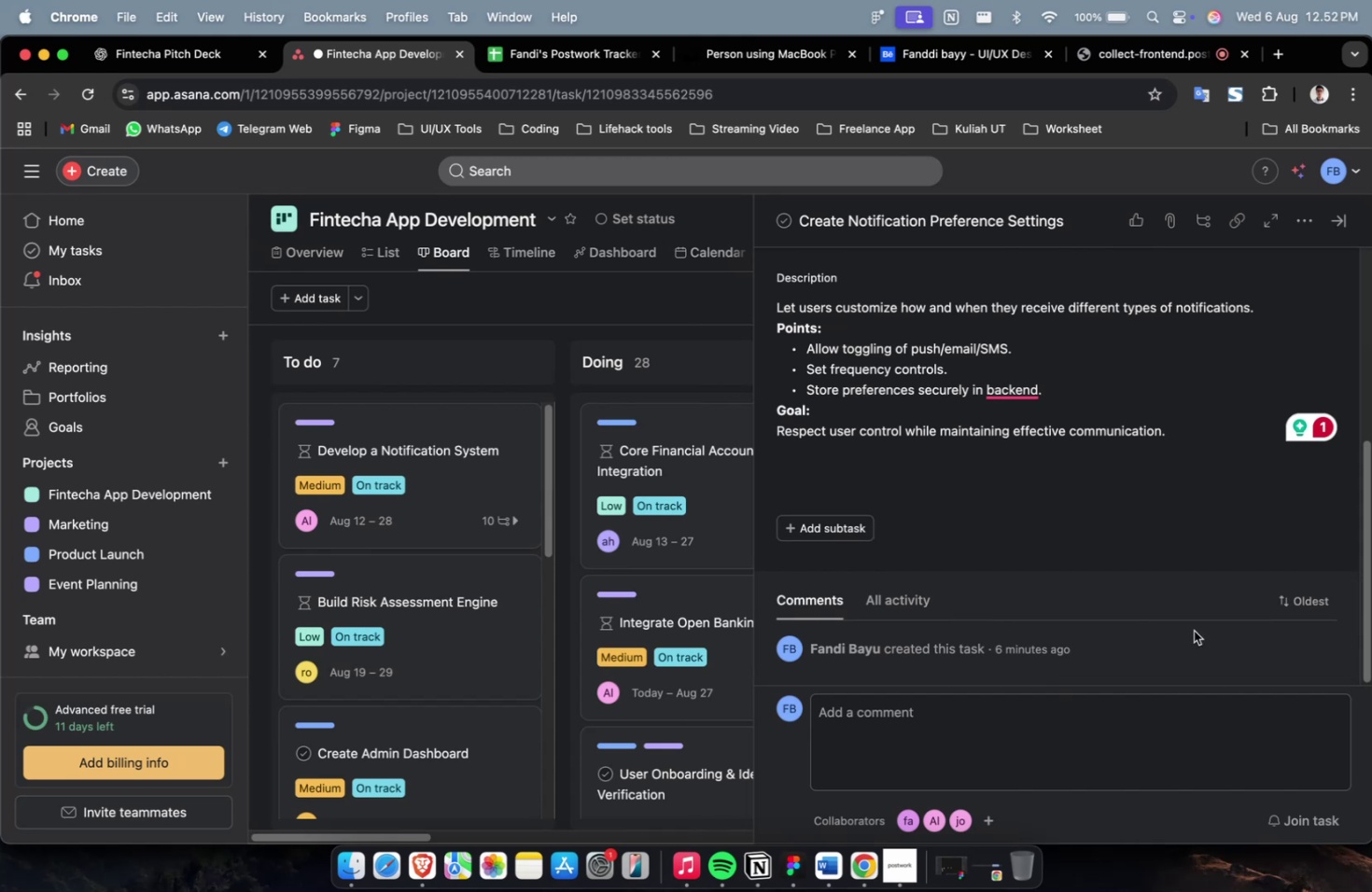 
wait(5.98)
 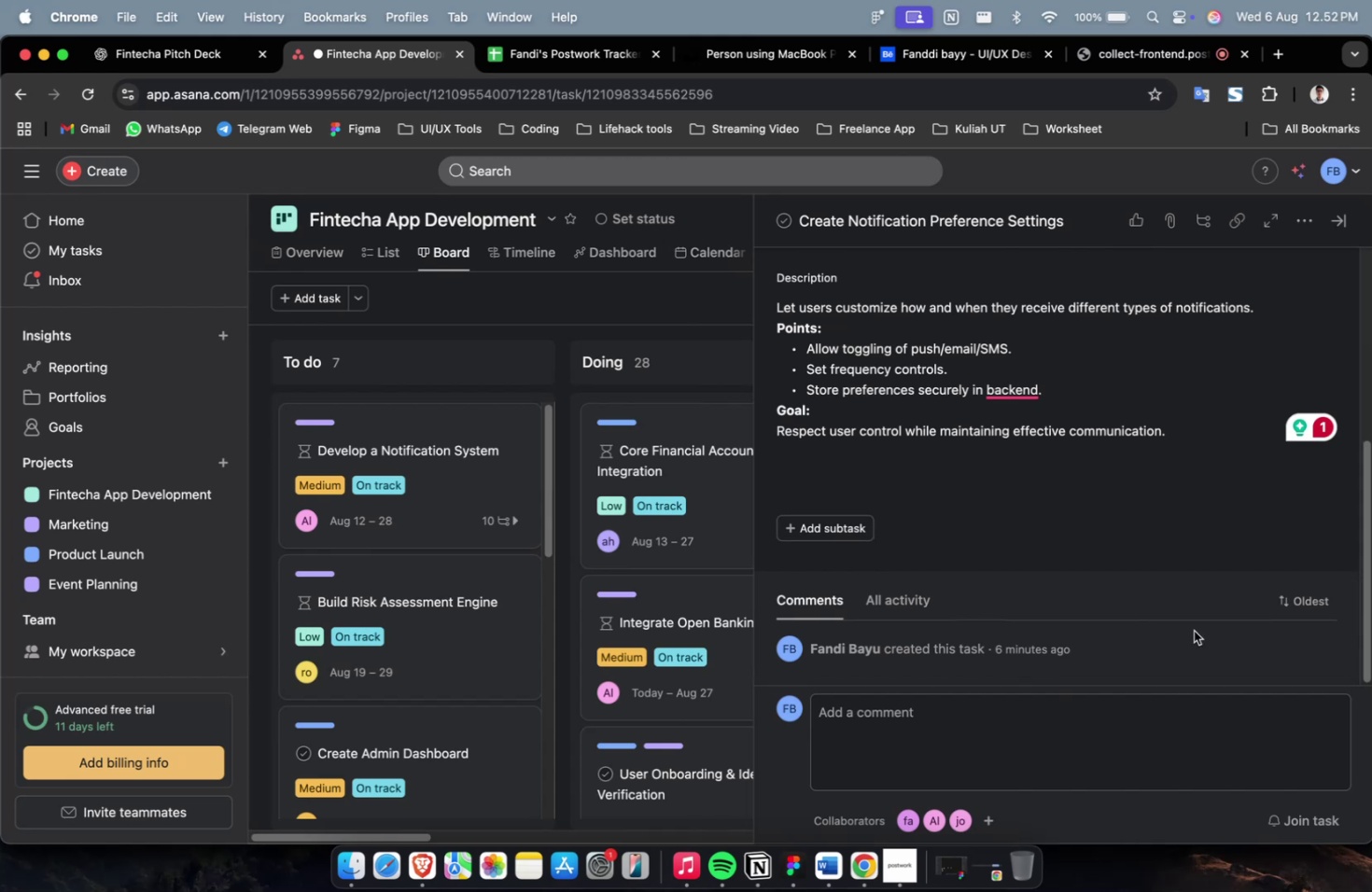 
scroll: coordinate [1193, 630], scroll_direction: up, amount: 2.0
 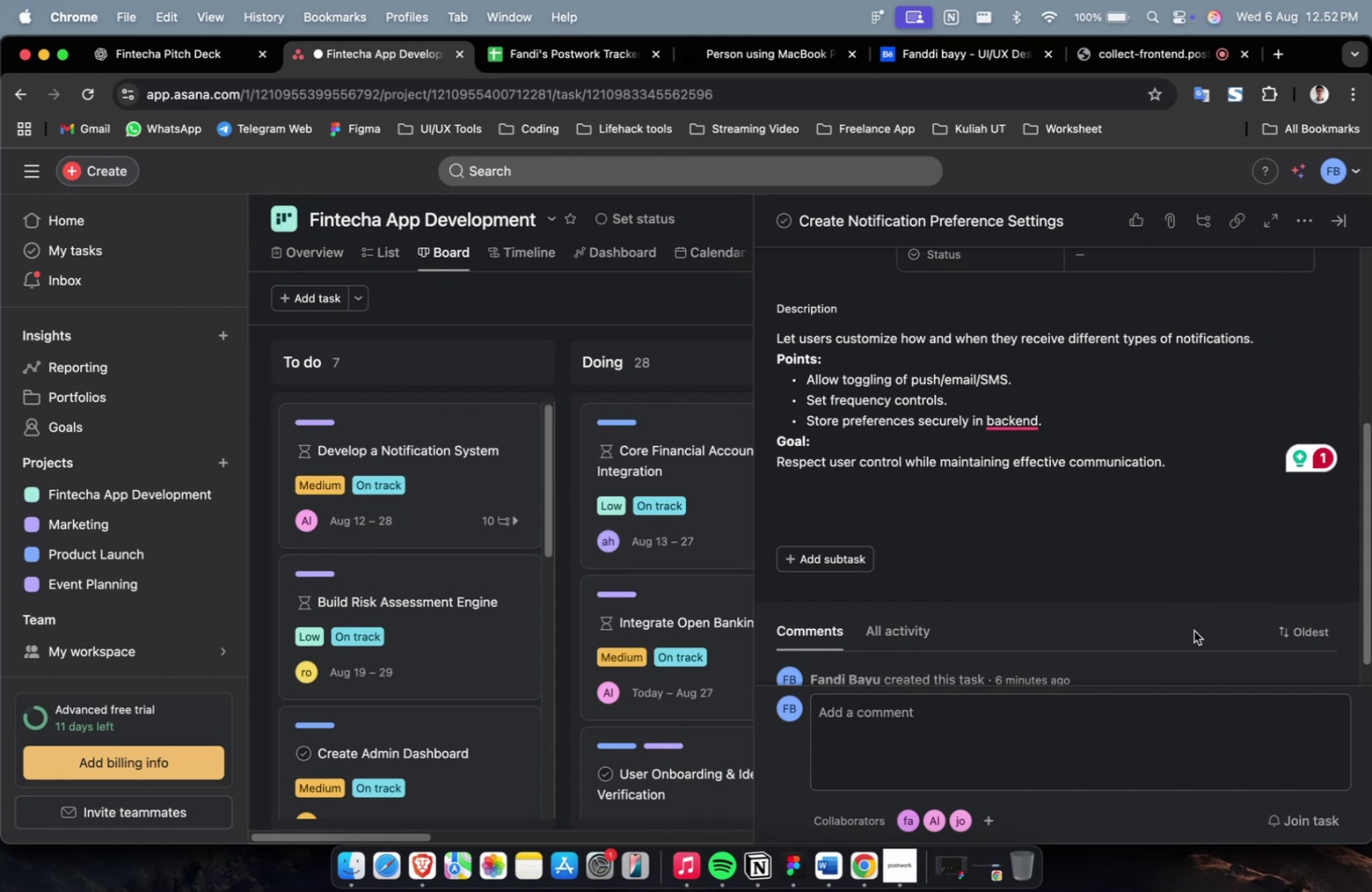 
wait(6.55)
 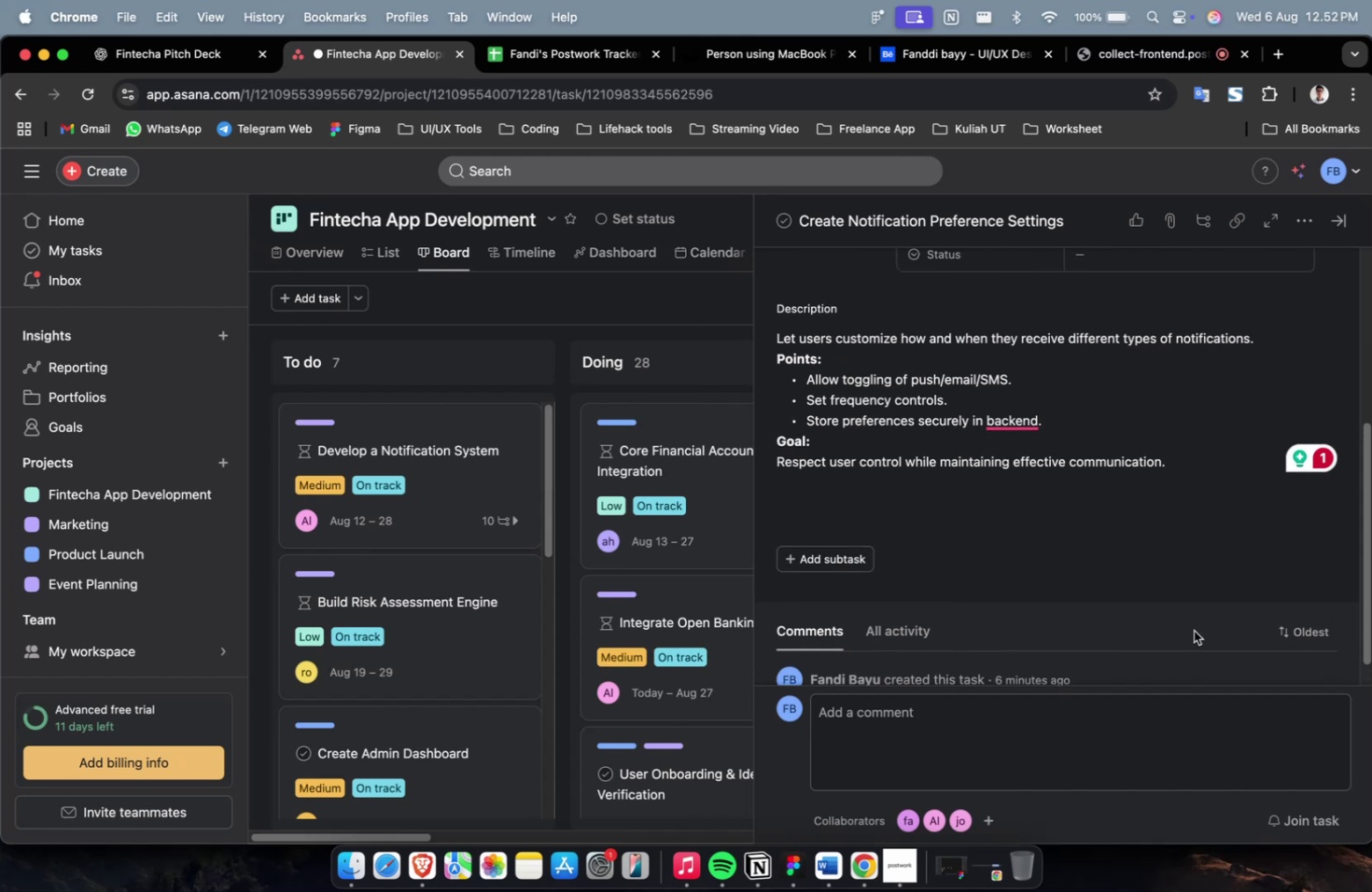 
scroll: coordinate [1193, 630], scroll_direction: down, amount: 2.0
 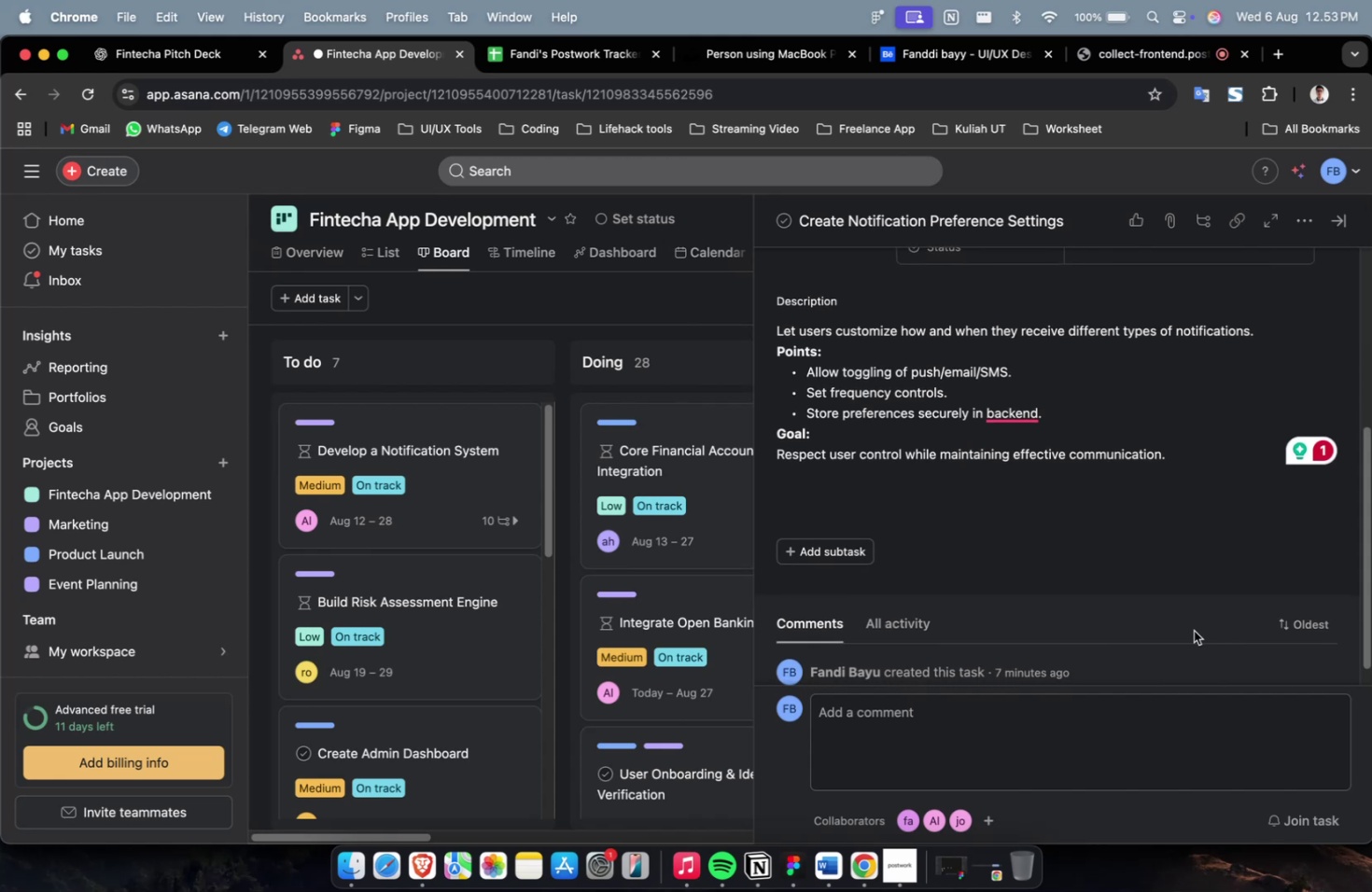 
wait(5.51)
 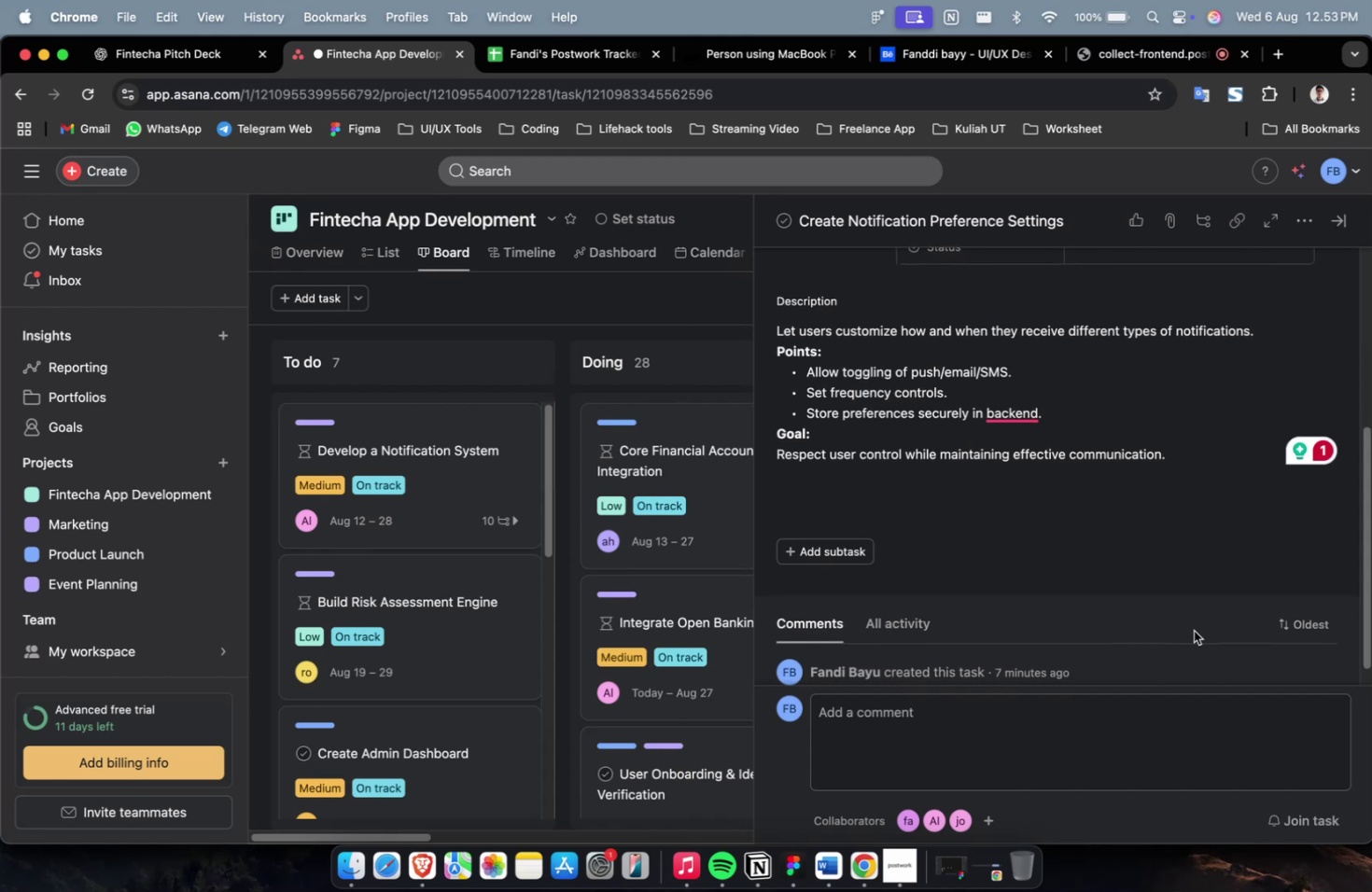 
scroll: coordinate [1193, 630], scroll_direction: up, amount: 1.0
 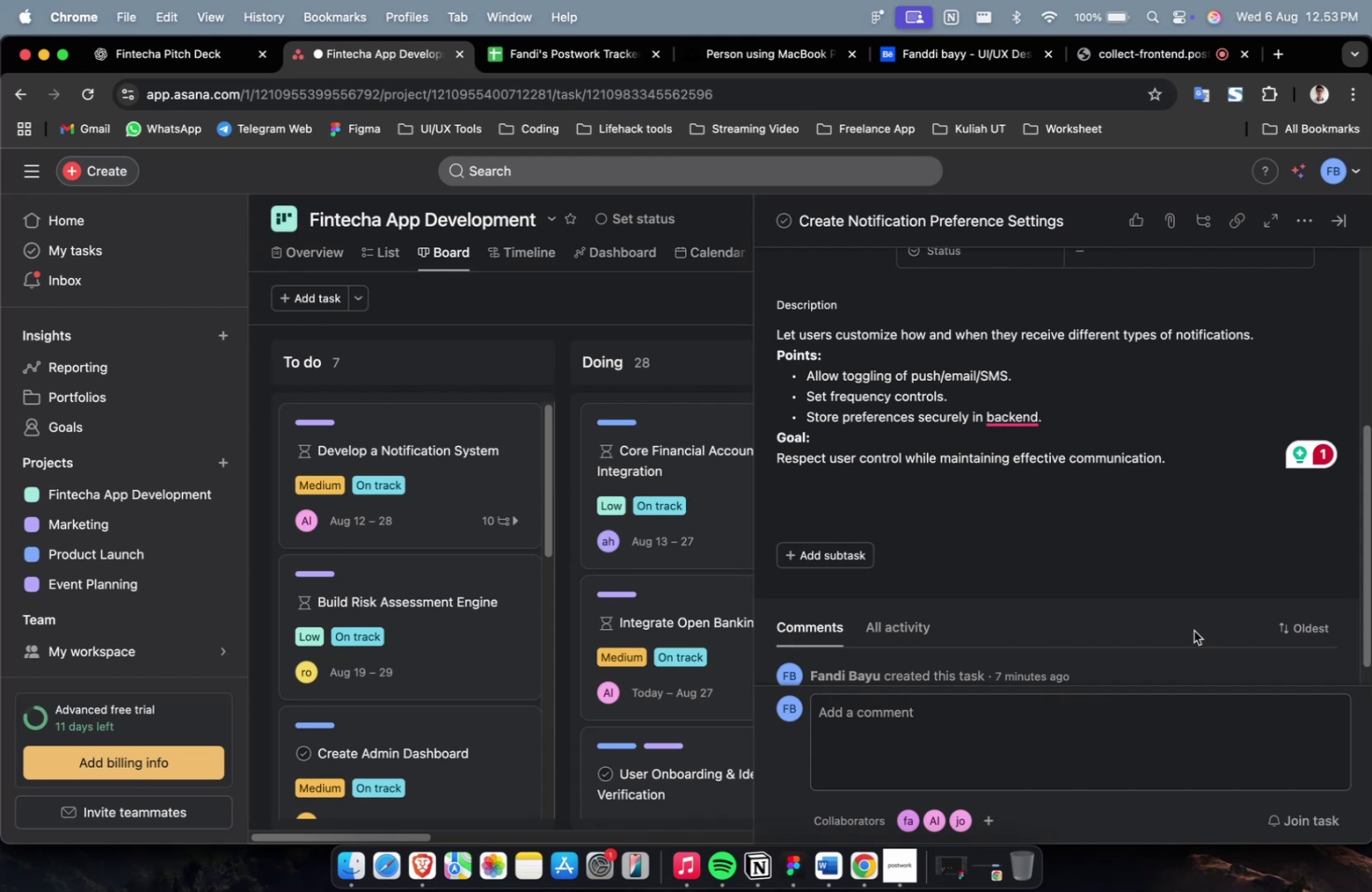 
scroll: coordinate [1193, 630], scroll_direction: down, amount: 4.0
 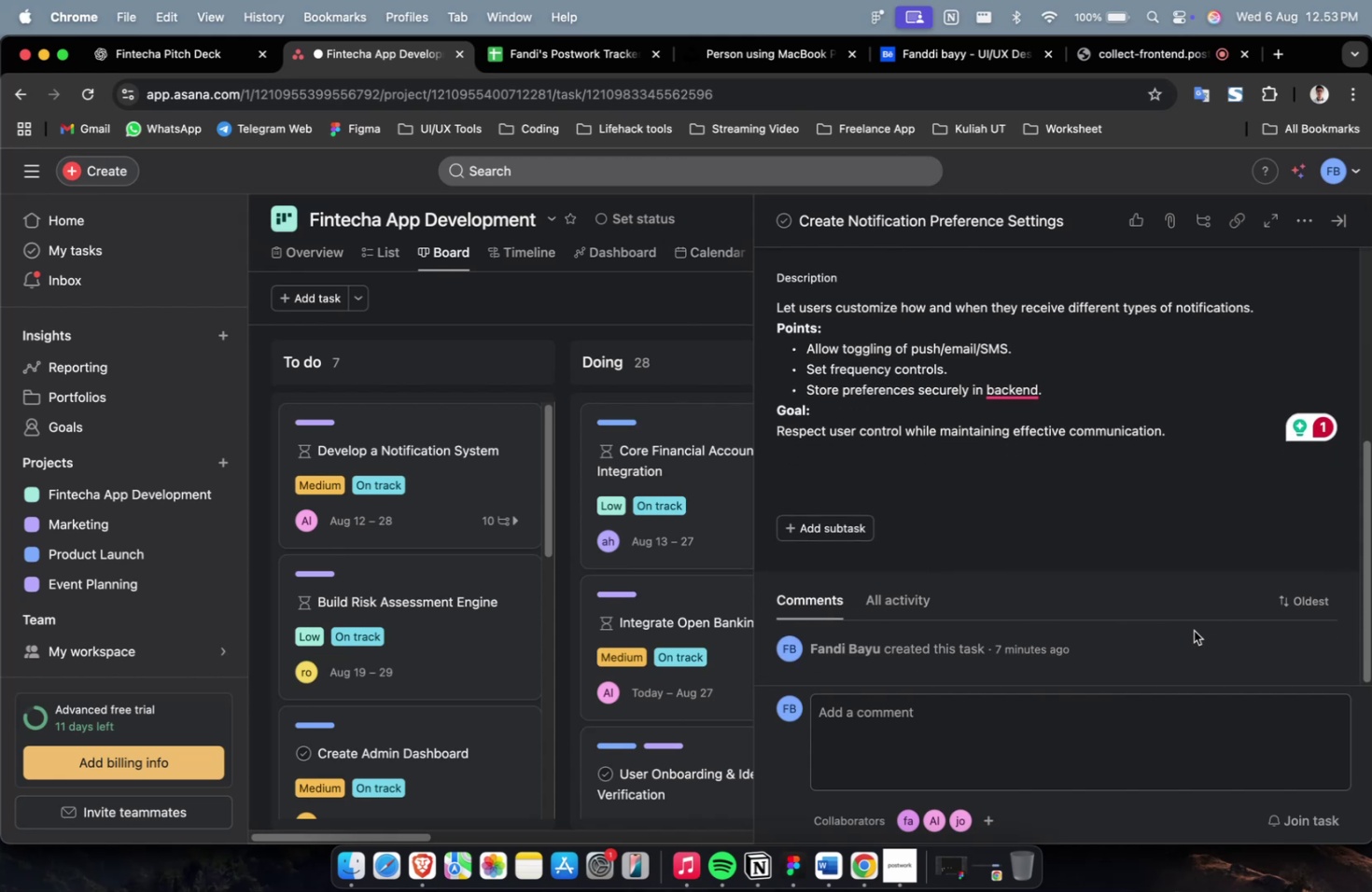 
wait(5.37)
 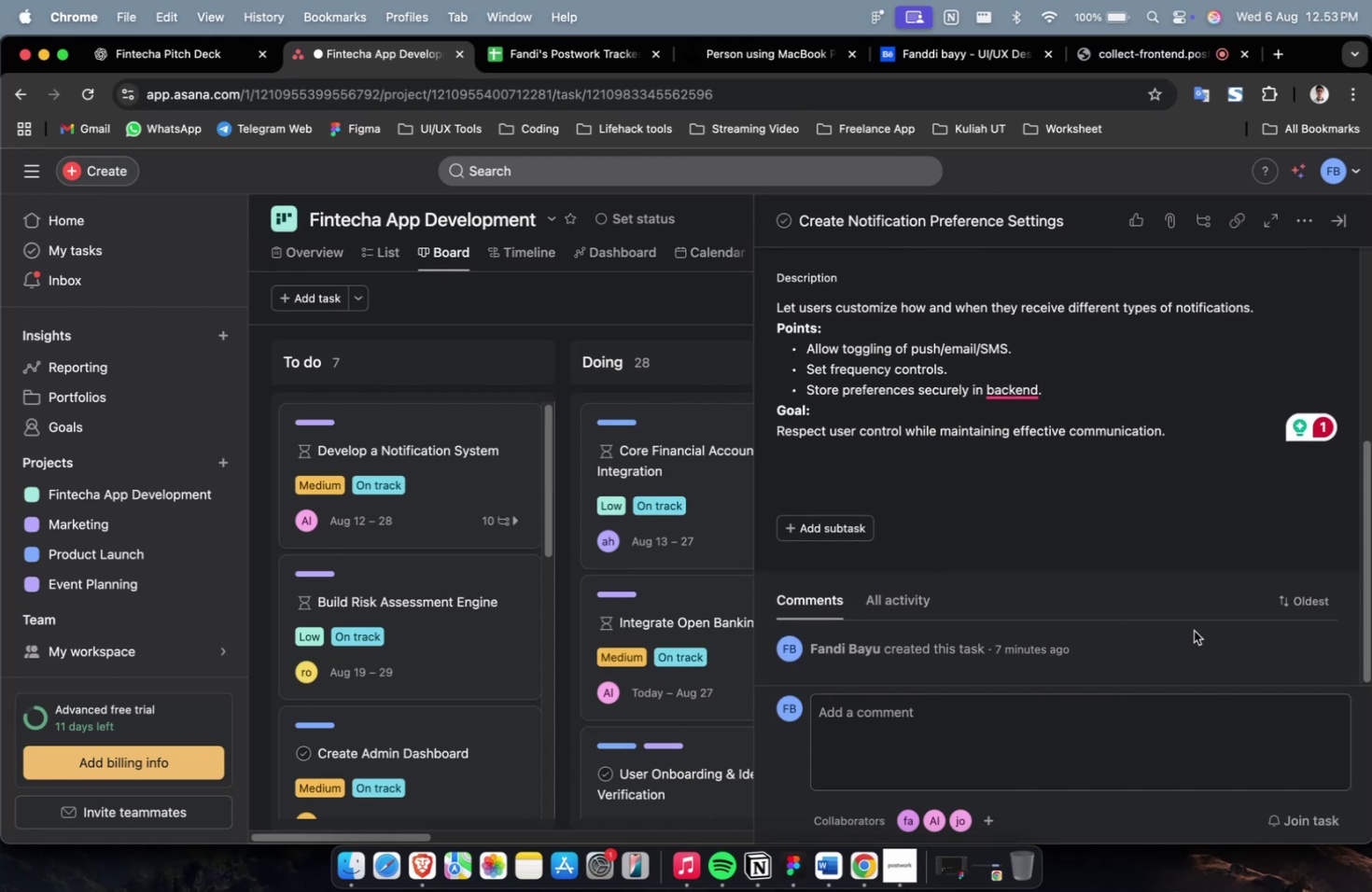 
scroll: coordinate [1193, 630], scroll_direction: down, amount: 8.0
 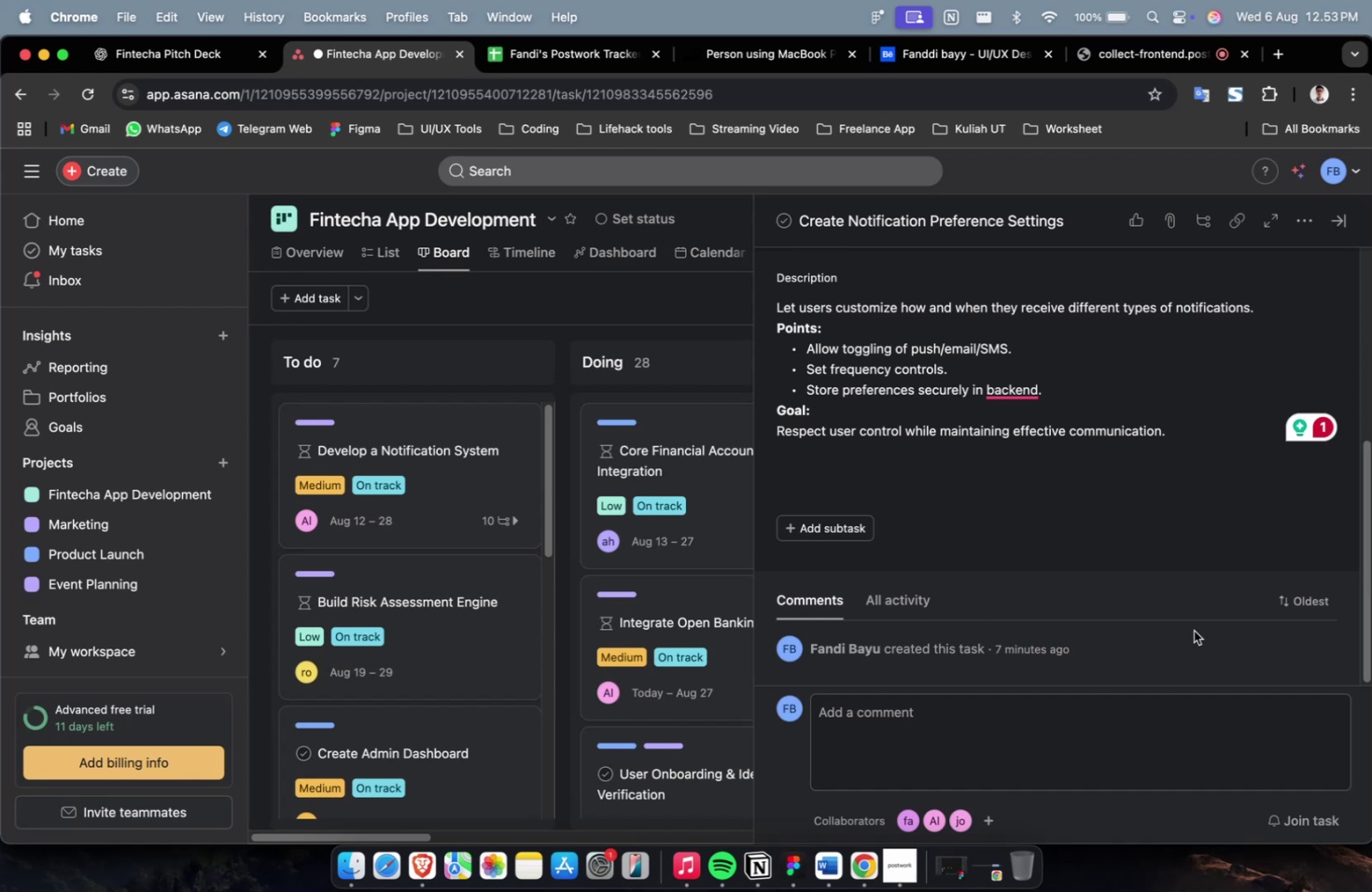 
wait(5.37)
 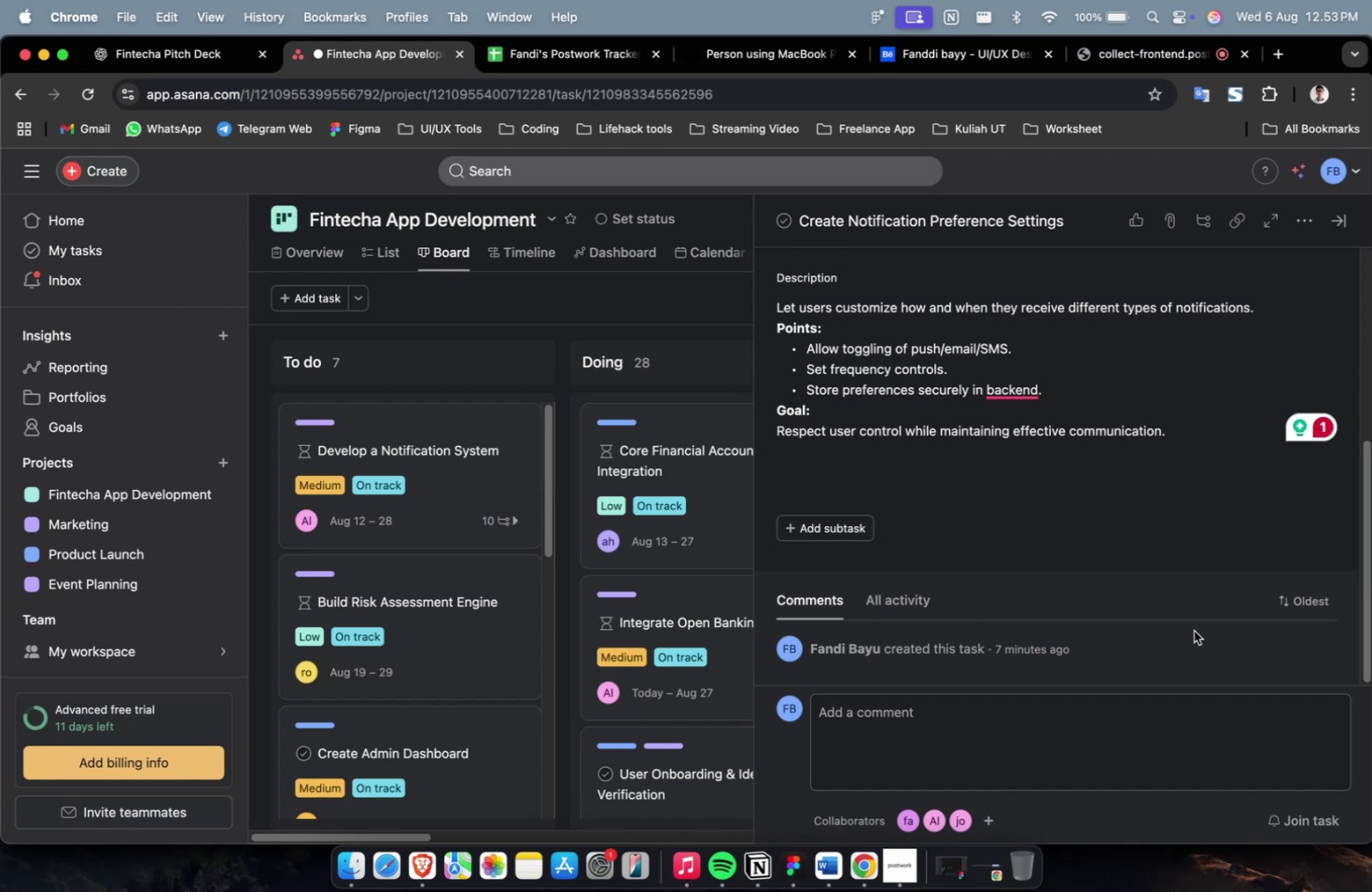 
scroll: coordinate [1189, 576], scroll_direction: up, amount: 9.0
 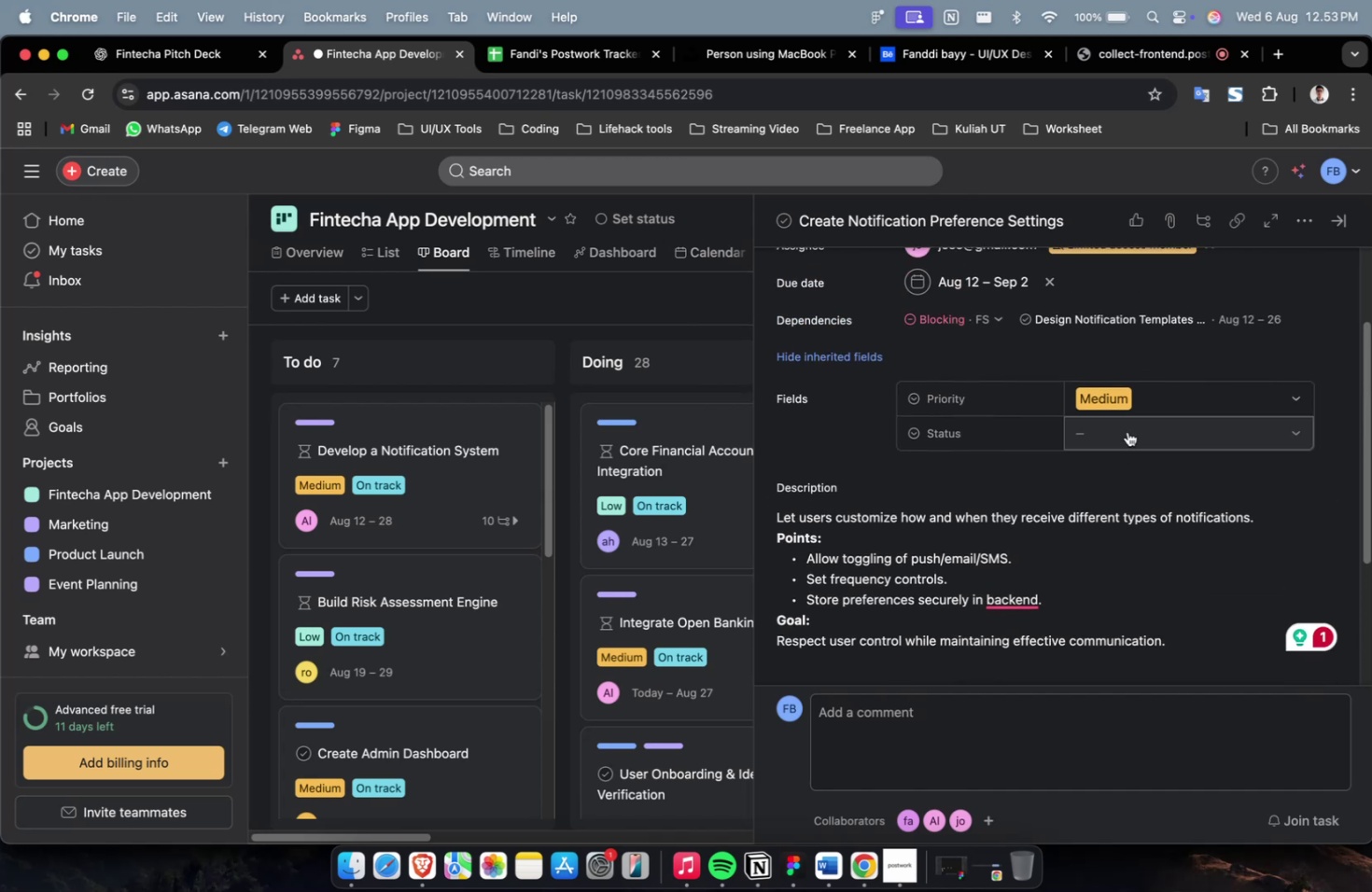 
left_click([1127, 425])
 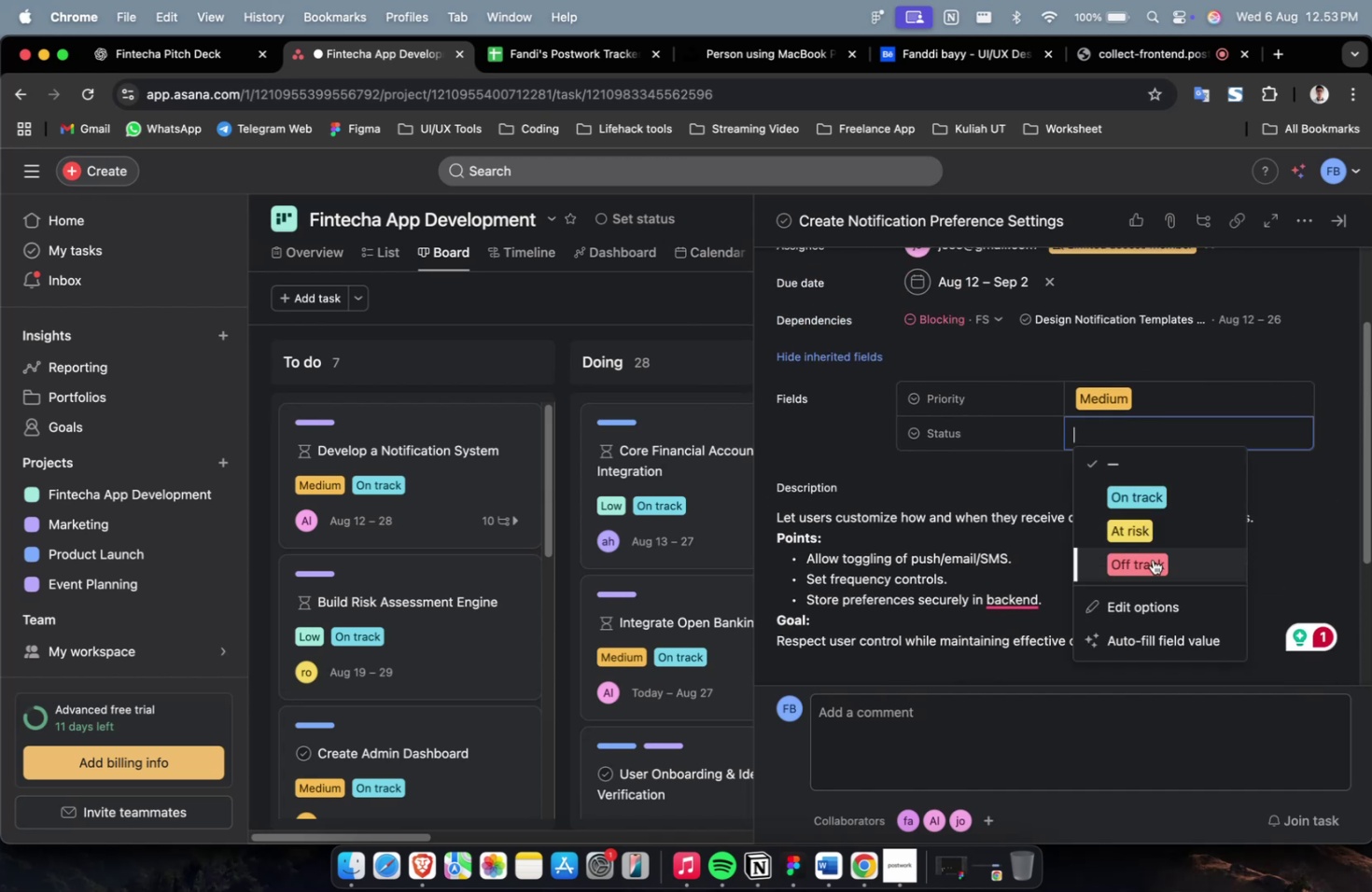 
left_click([1152, 559])
 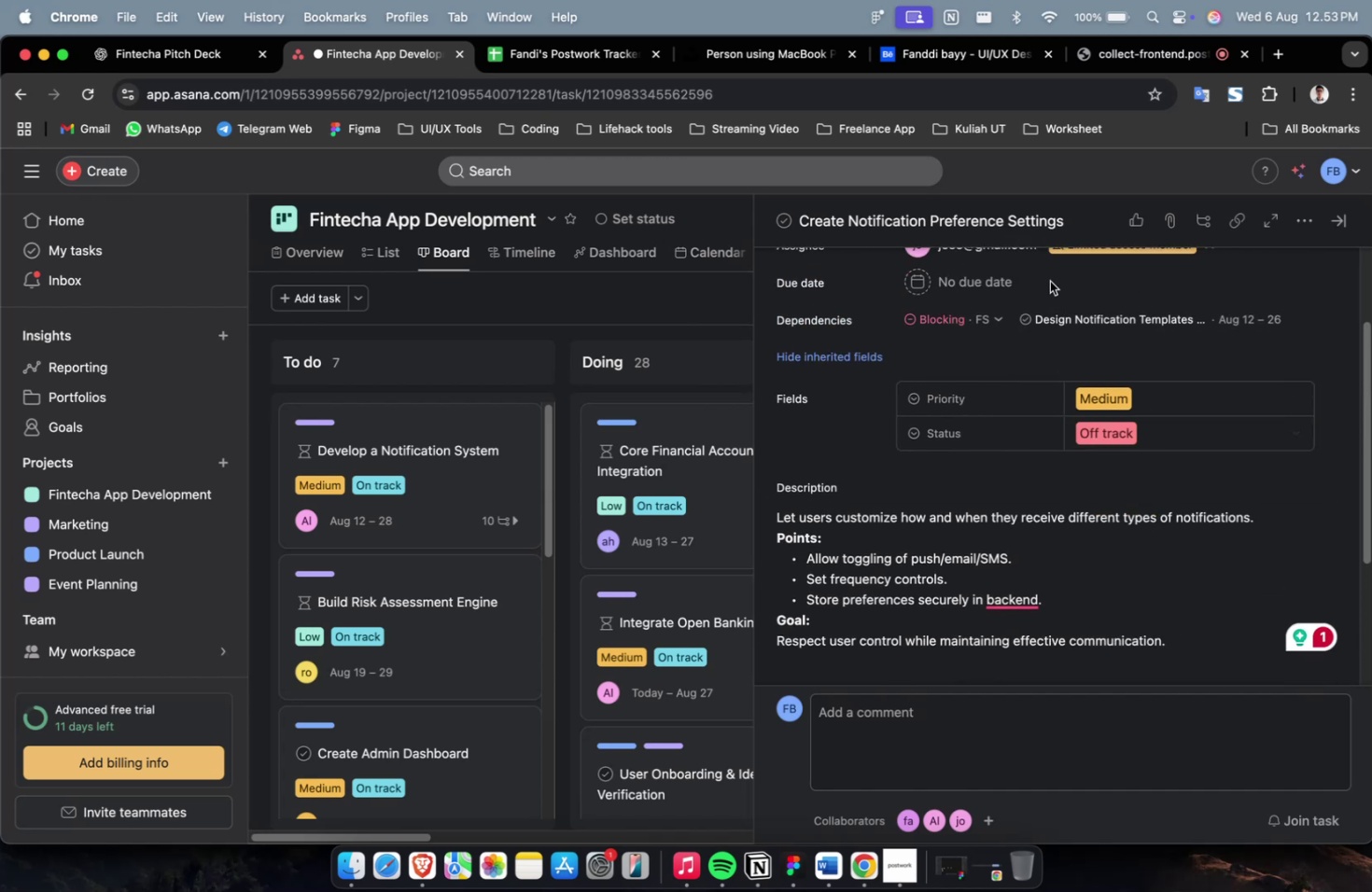 
double_click([1013, 291])
 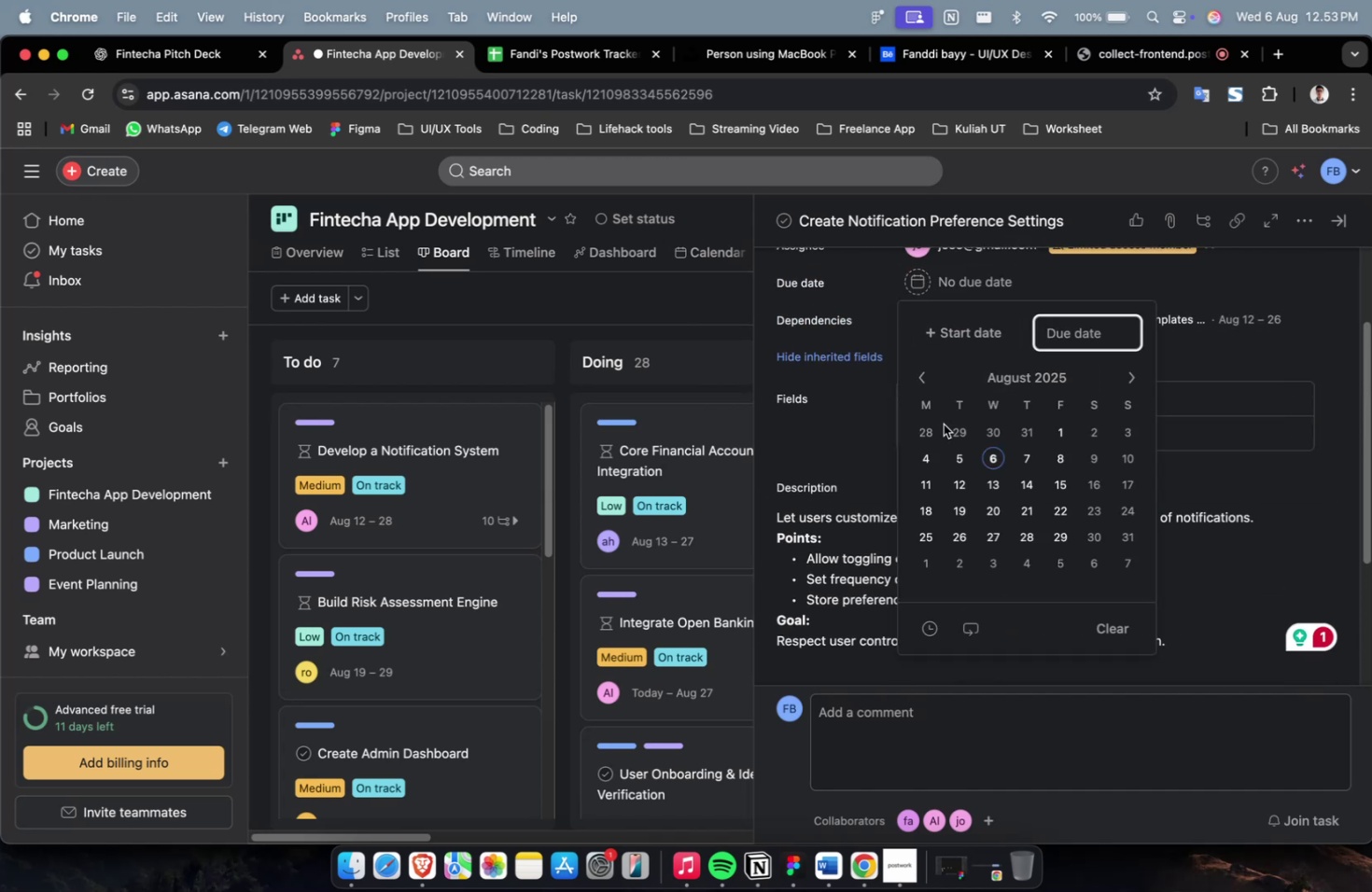 
left_click([955, 427])
 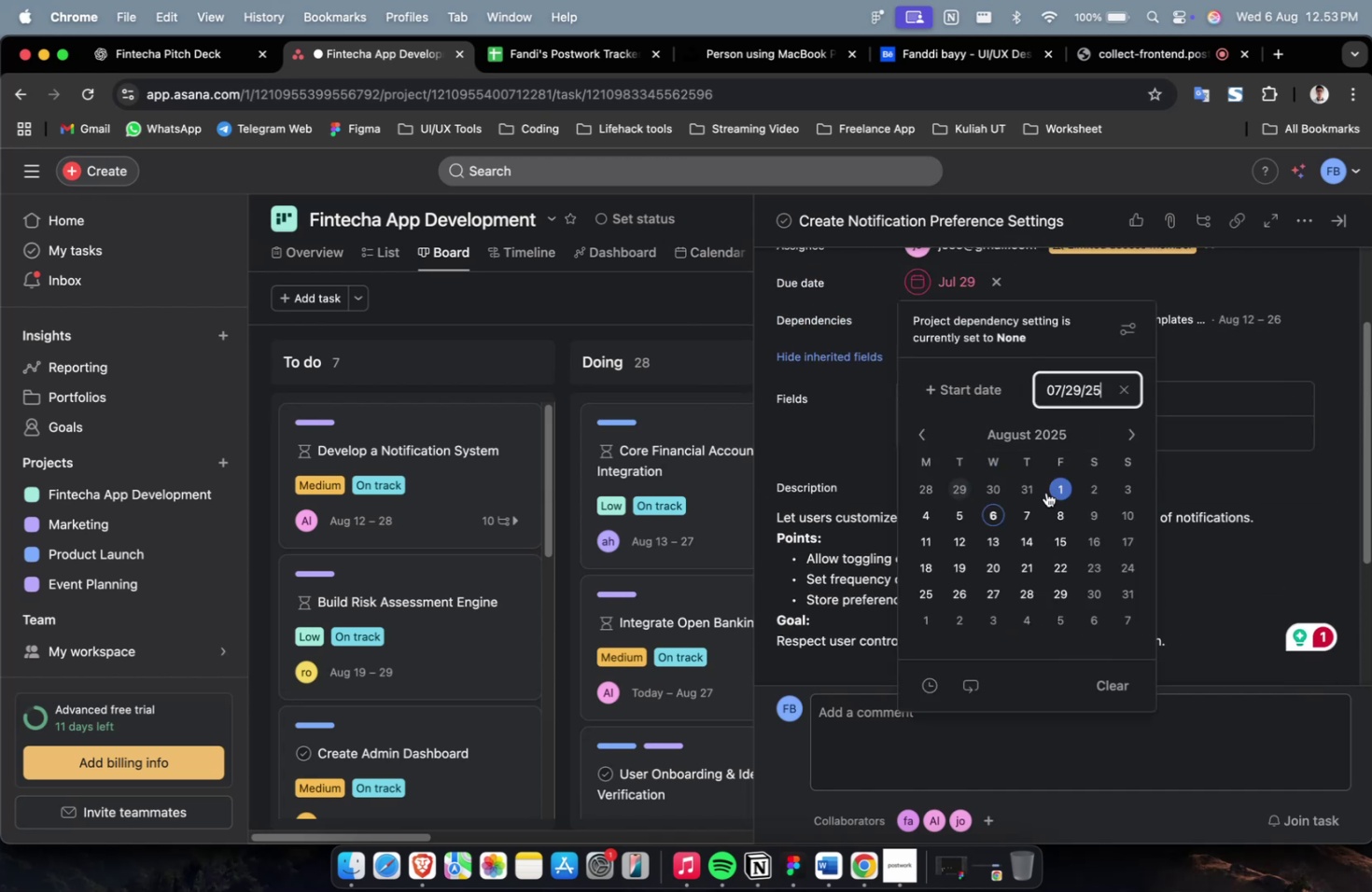 
left_click([1063, 491])
 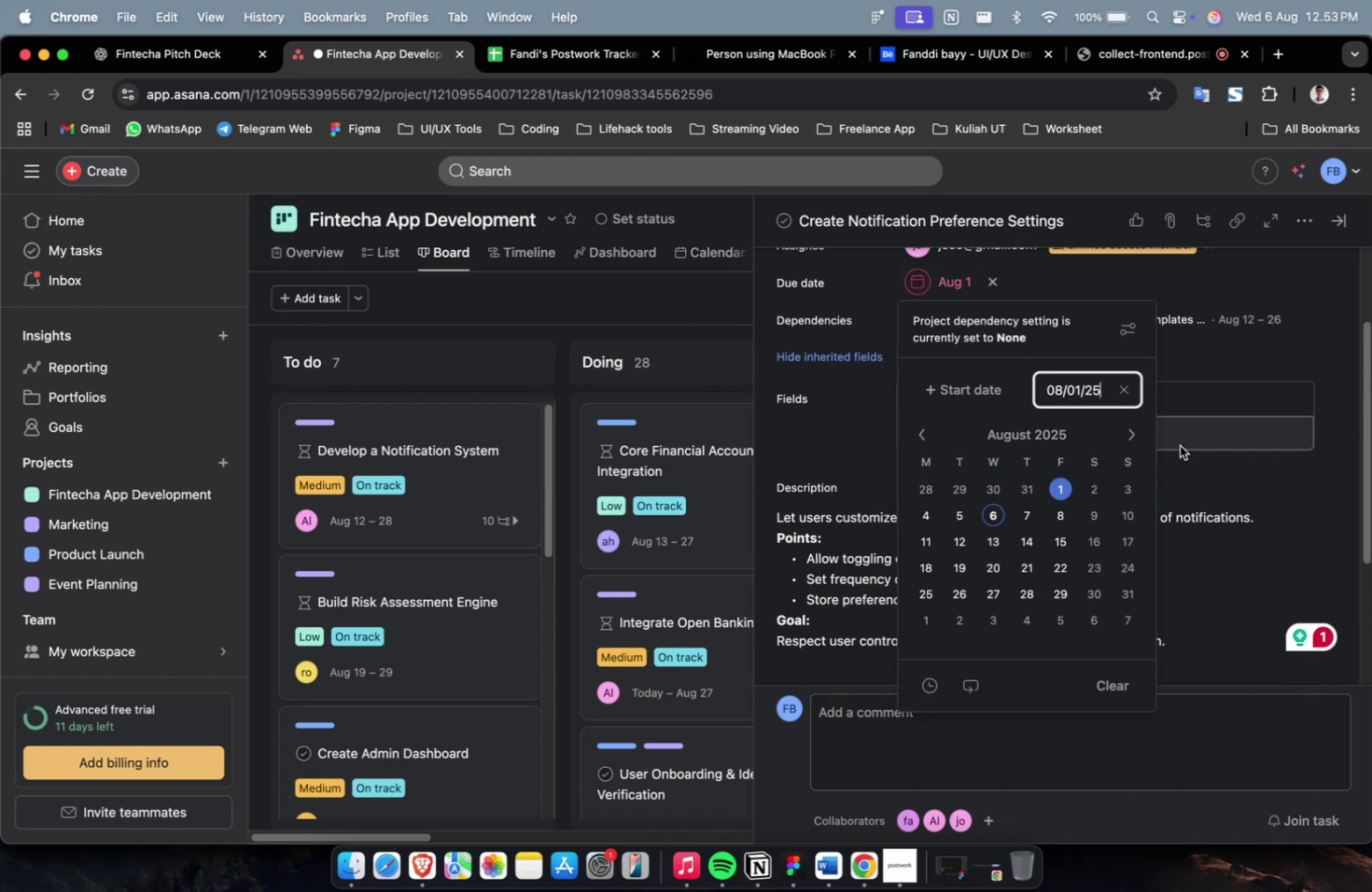 
left_click([1183, 439])
 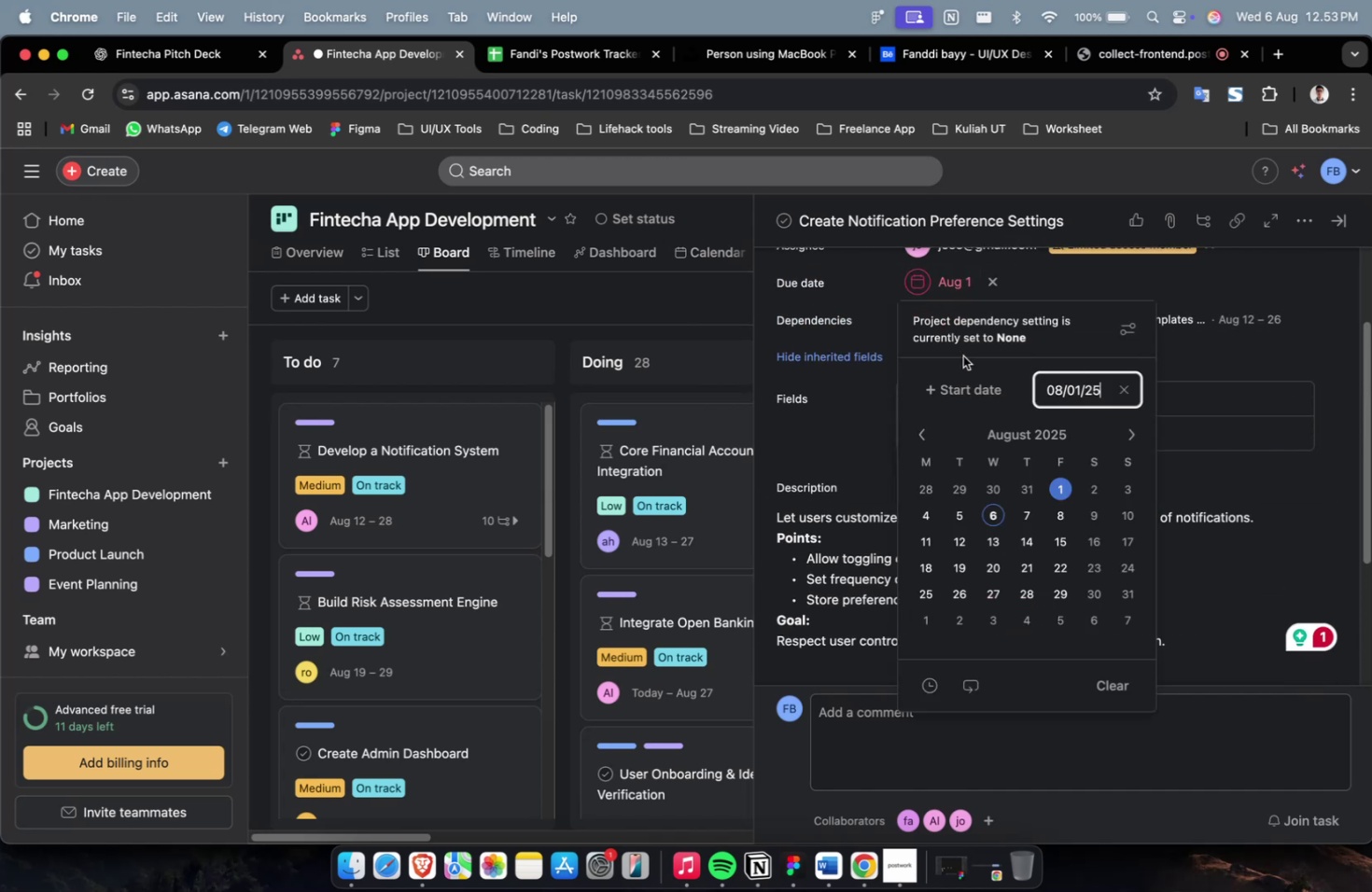 
double_click([968, 401])
 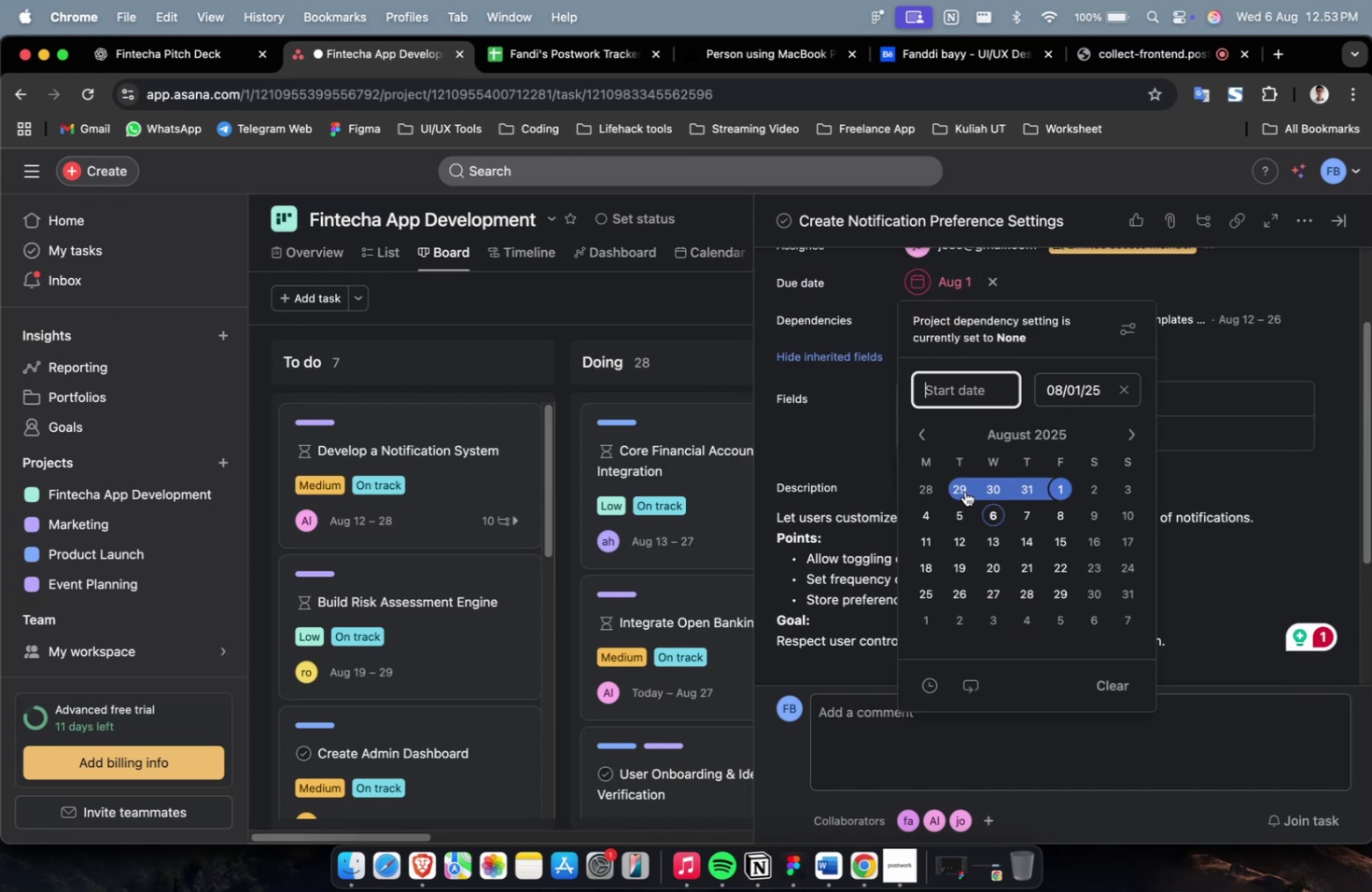 
triple_click([964, 491])
 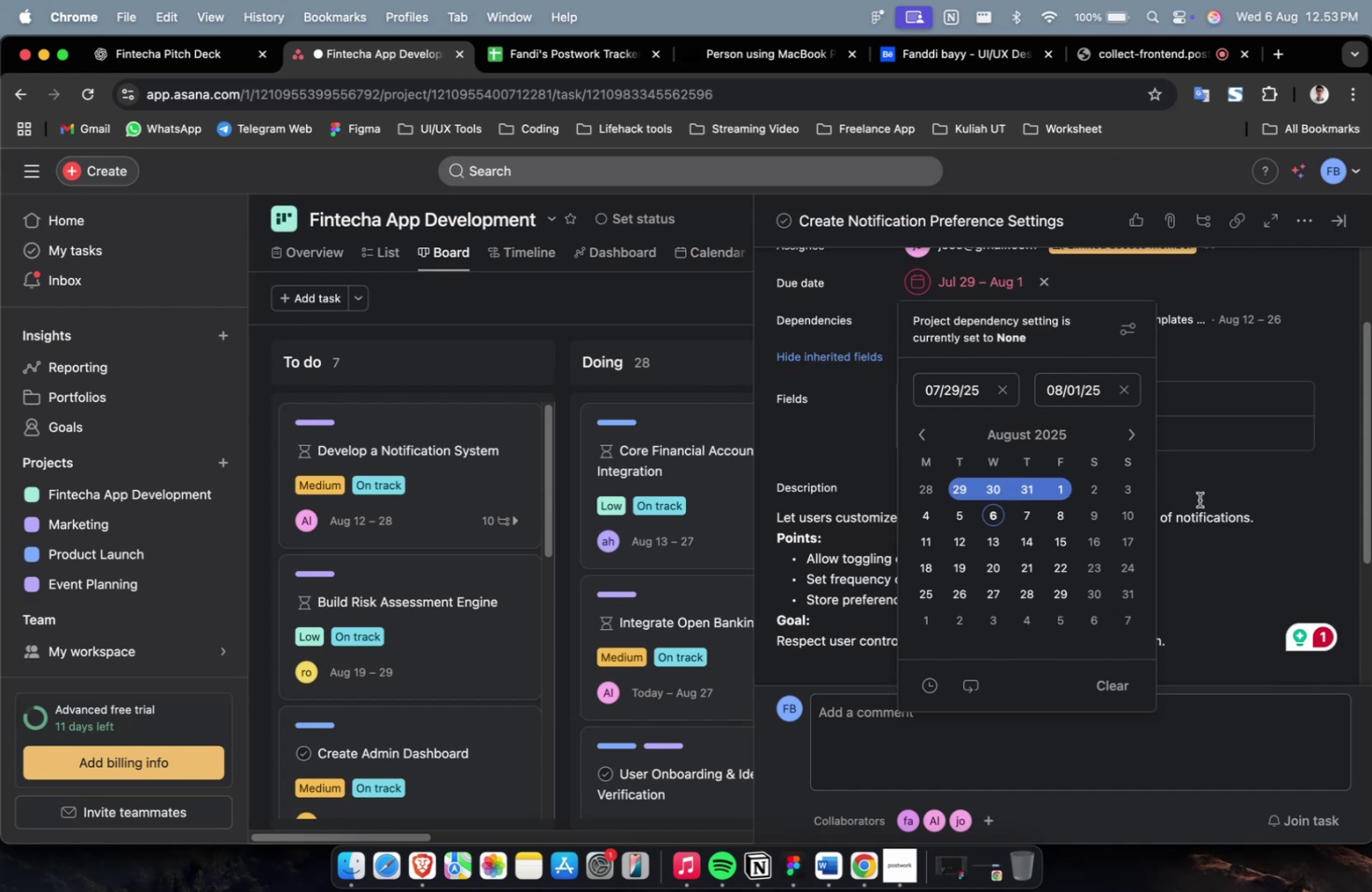 
triple_click([1199, 500])
 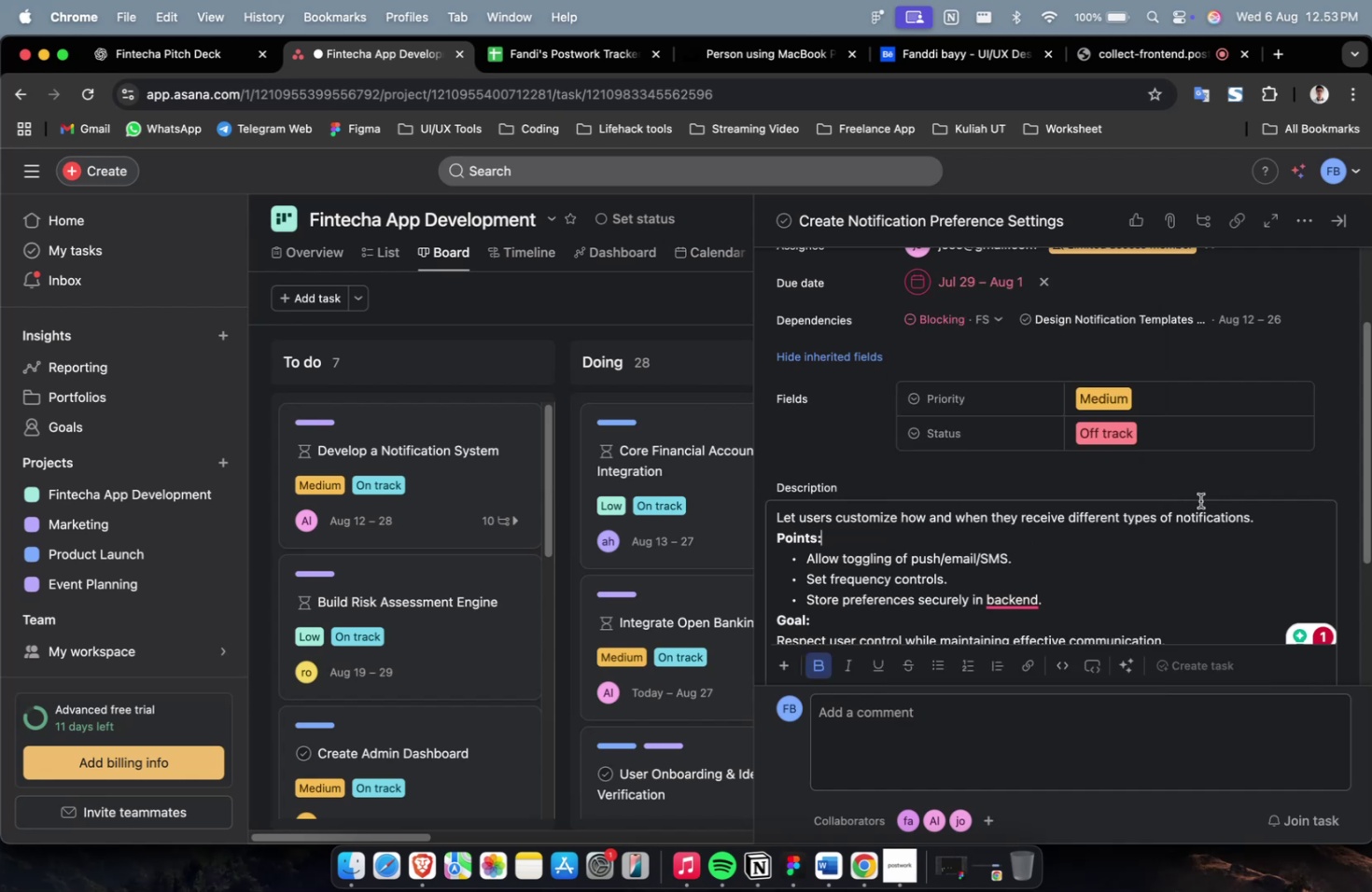 
scroll: coordinate [1199, 500], scroll_direction: down, amount: 1.0
 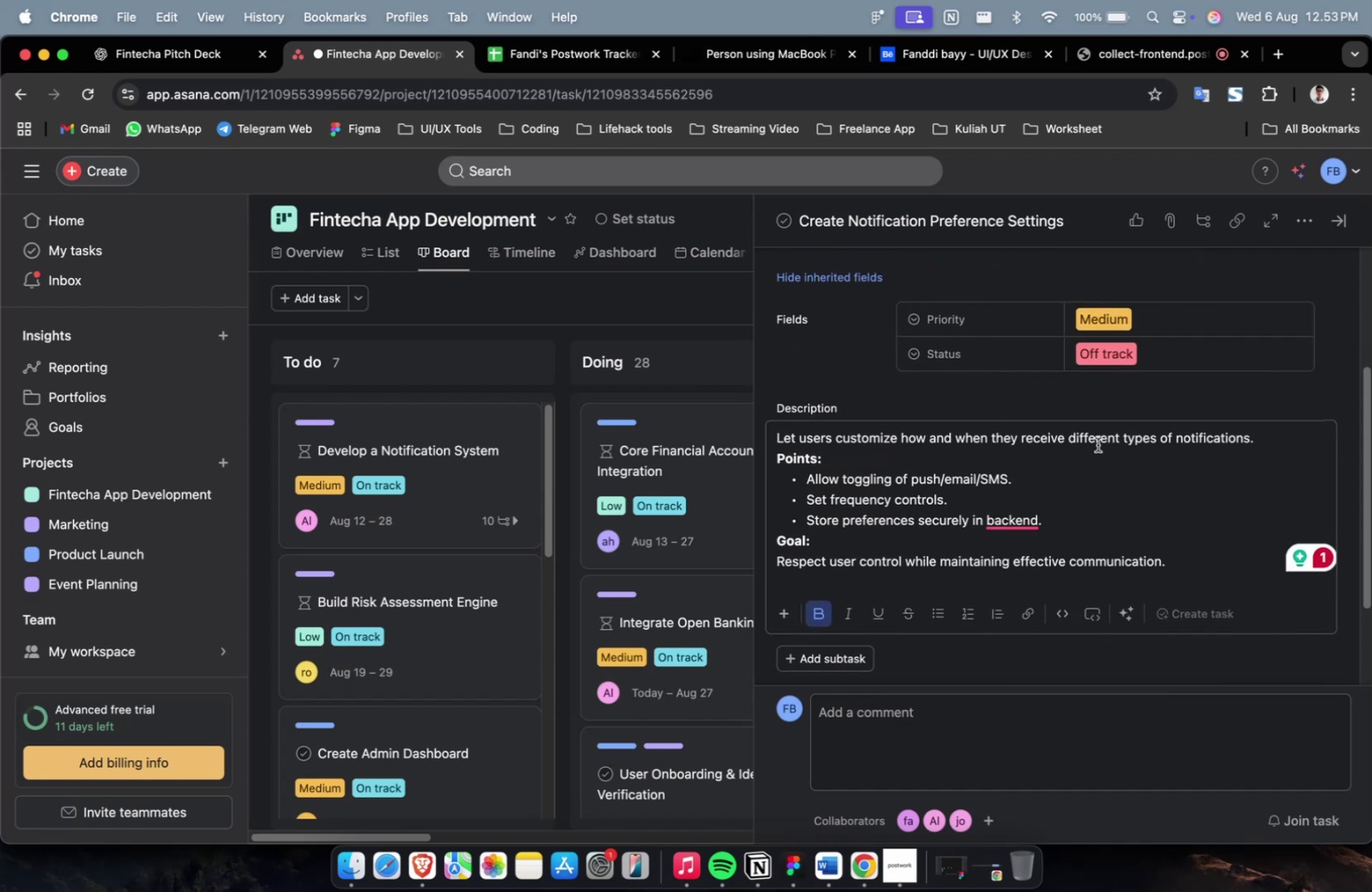 
scroll: coordinate [1096, 444], scroll_direction: up, amount: 11.0
 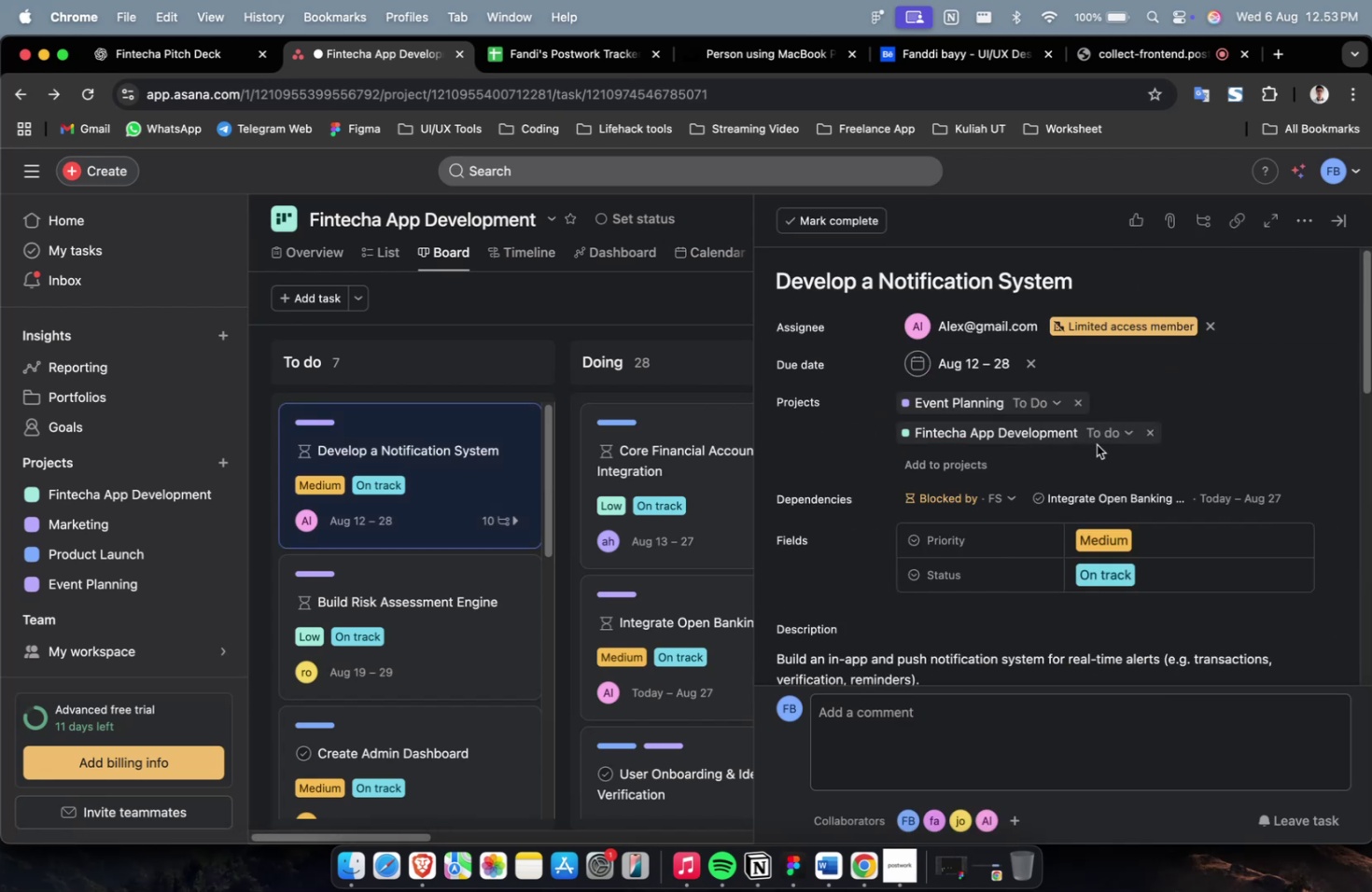 
wait(7.02)
 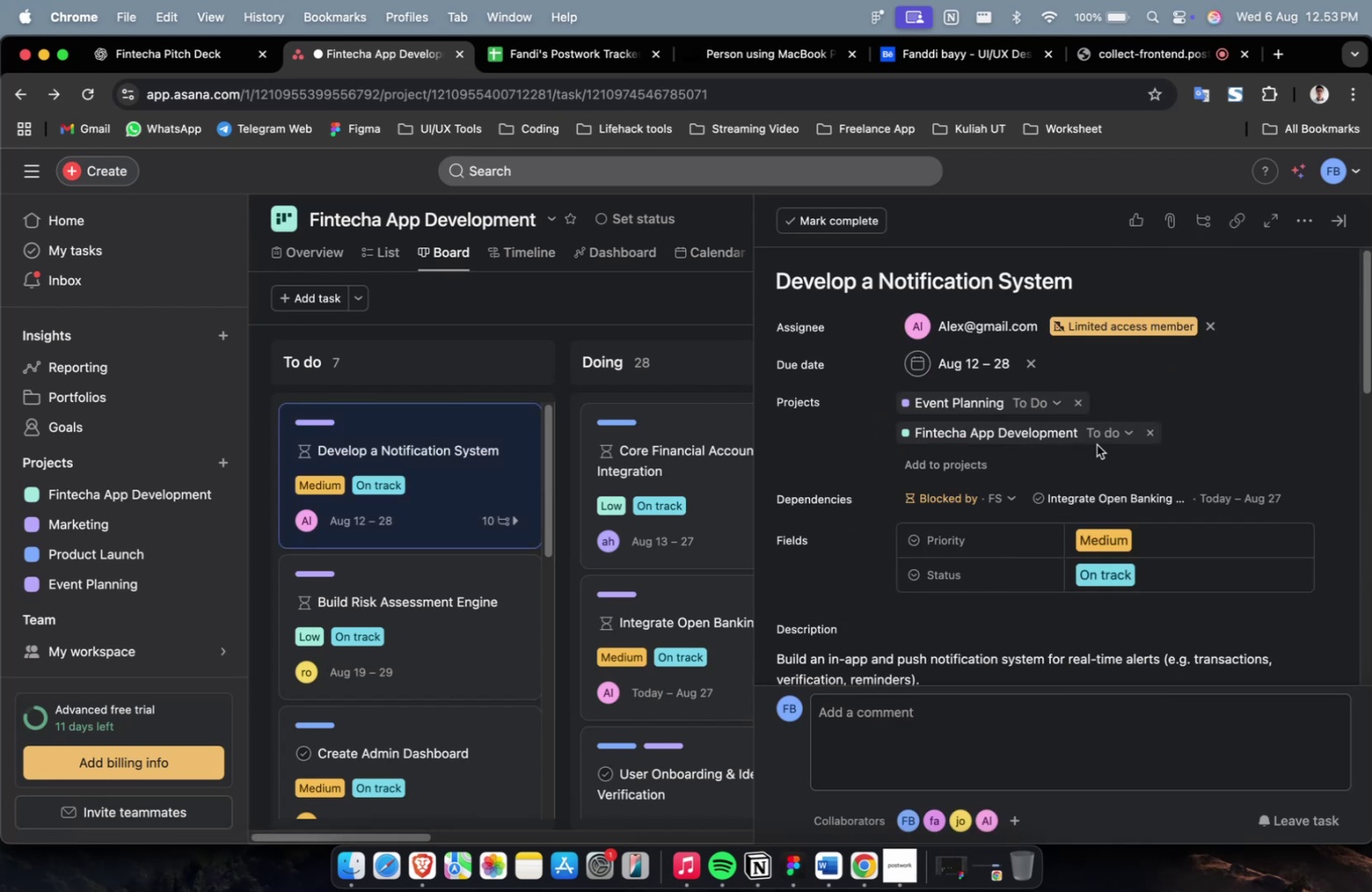 
scroll: coordinate [1096, 444], scroll_direction: down, amount: 8.0
 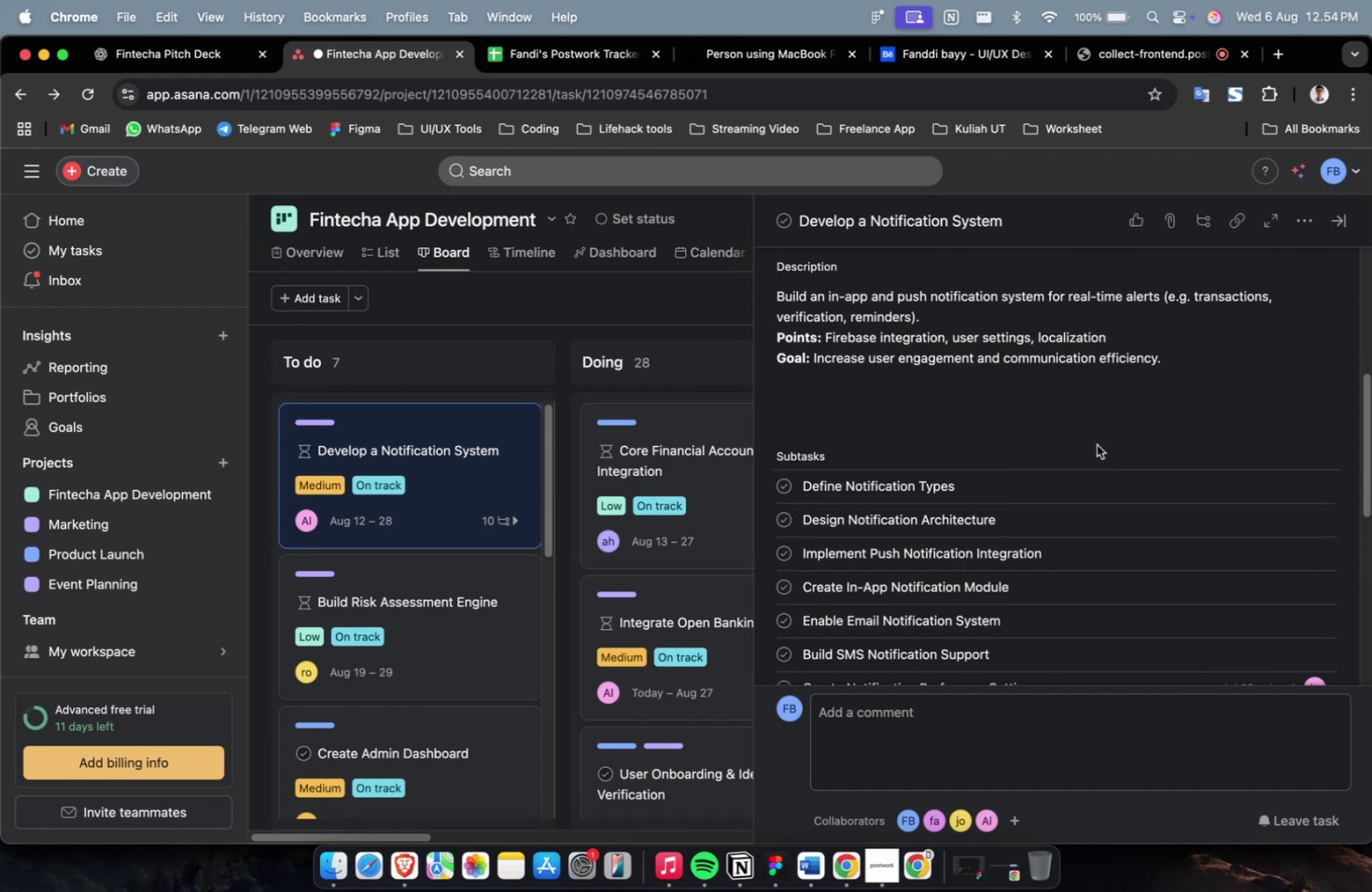 
scroll: coordinate [1096, 444], scroll_direction: down, amount: 4.0
 